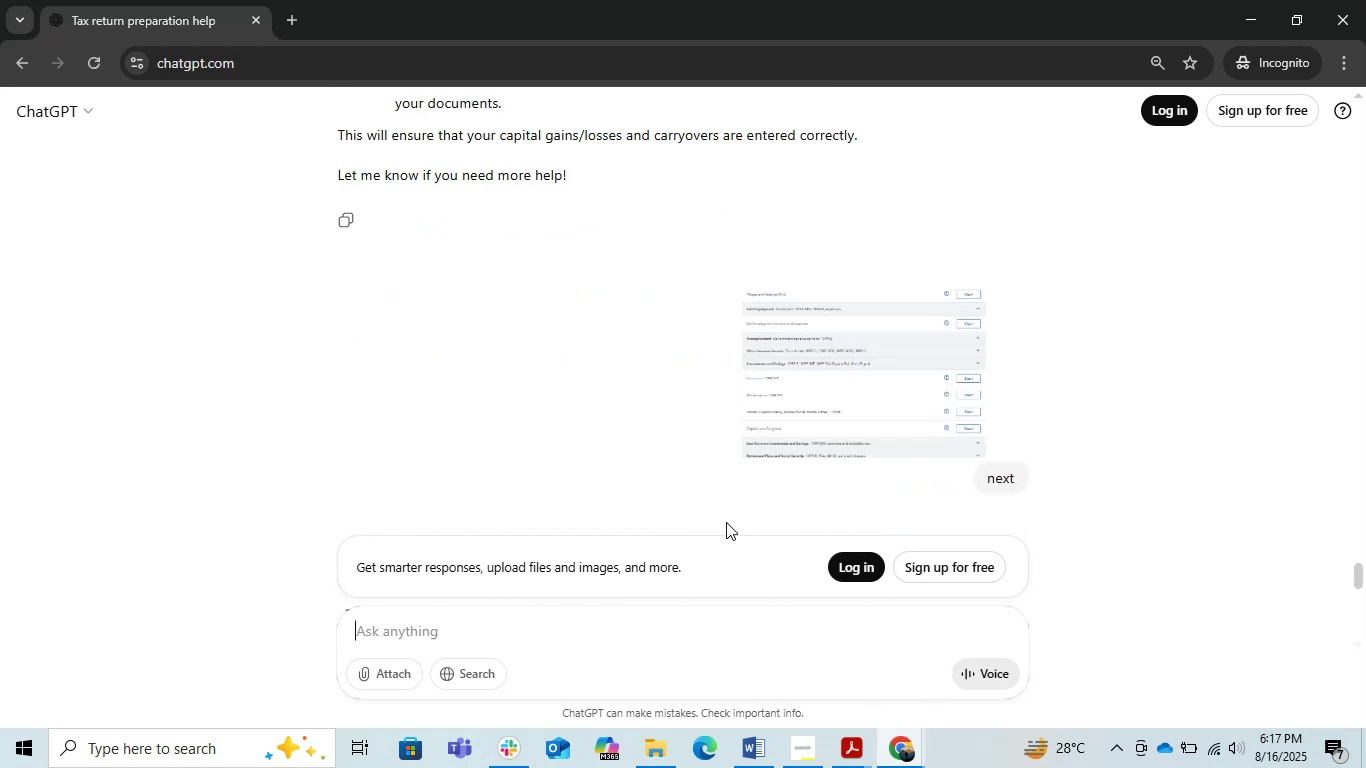 
scroll: coordinate [726, 522], scroll_direction: down, amount: 1.0
 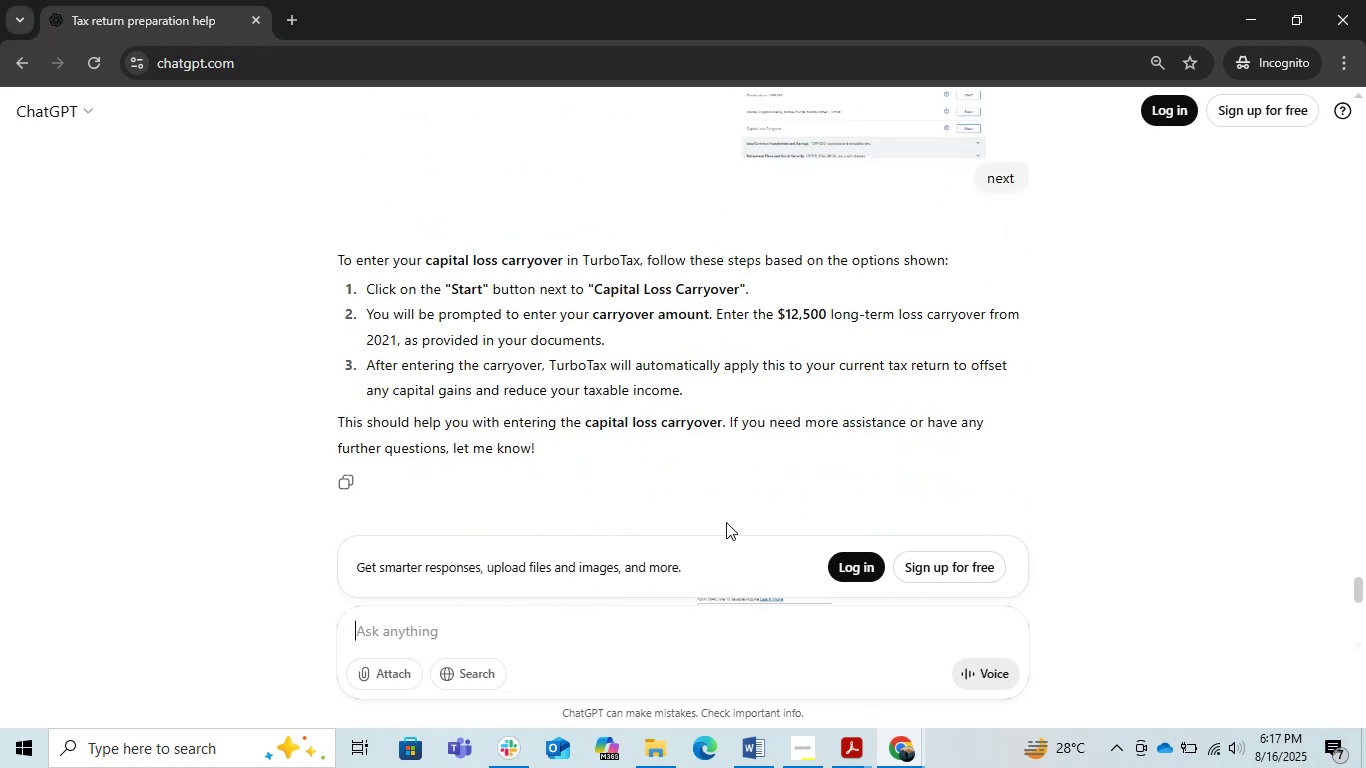 
scroll: coordinate [723, 522], scroll_direction: up, amount: 2.0
 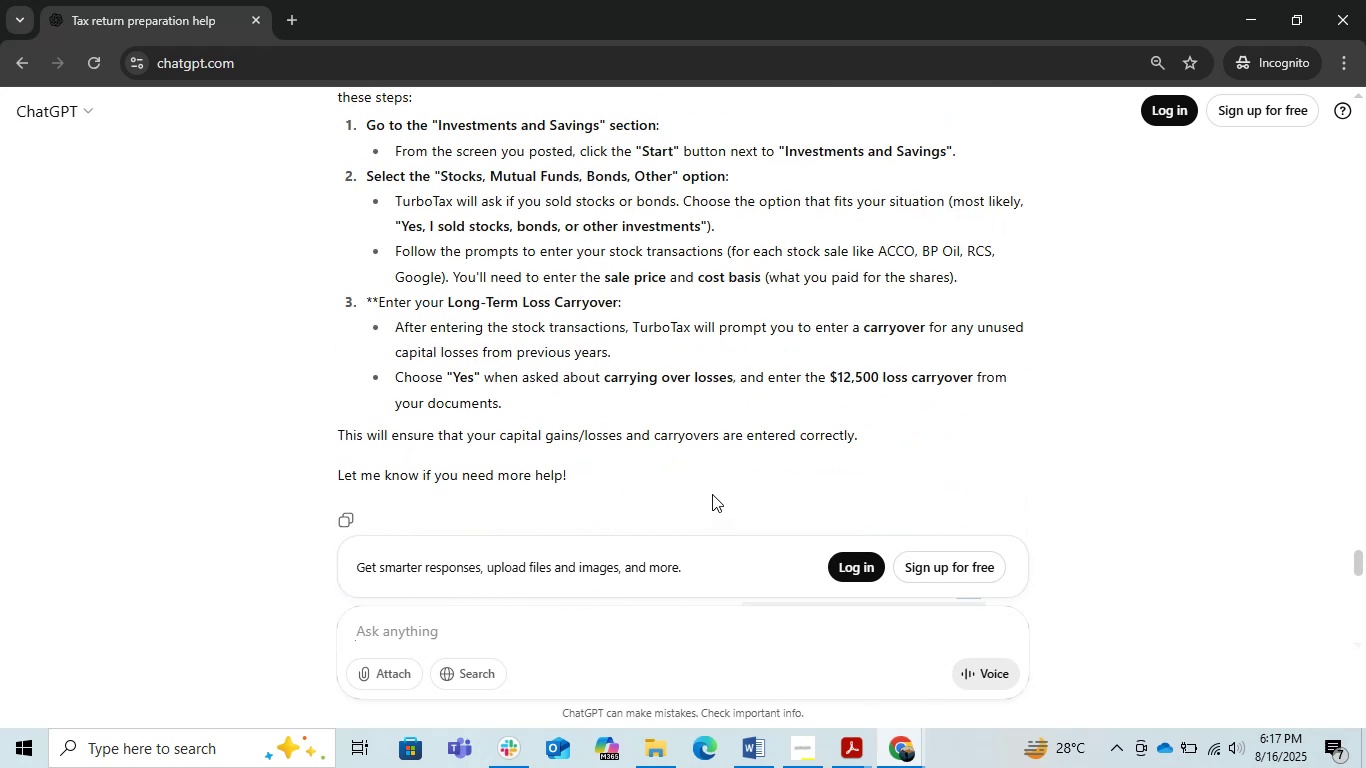 
wait(5.54)
 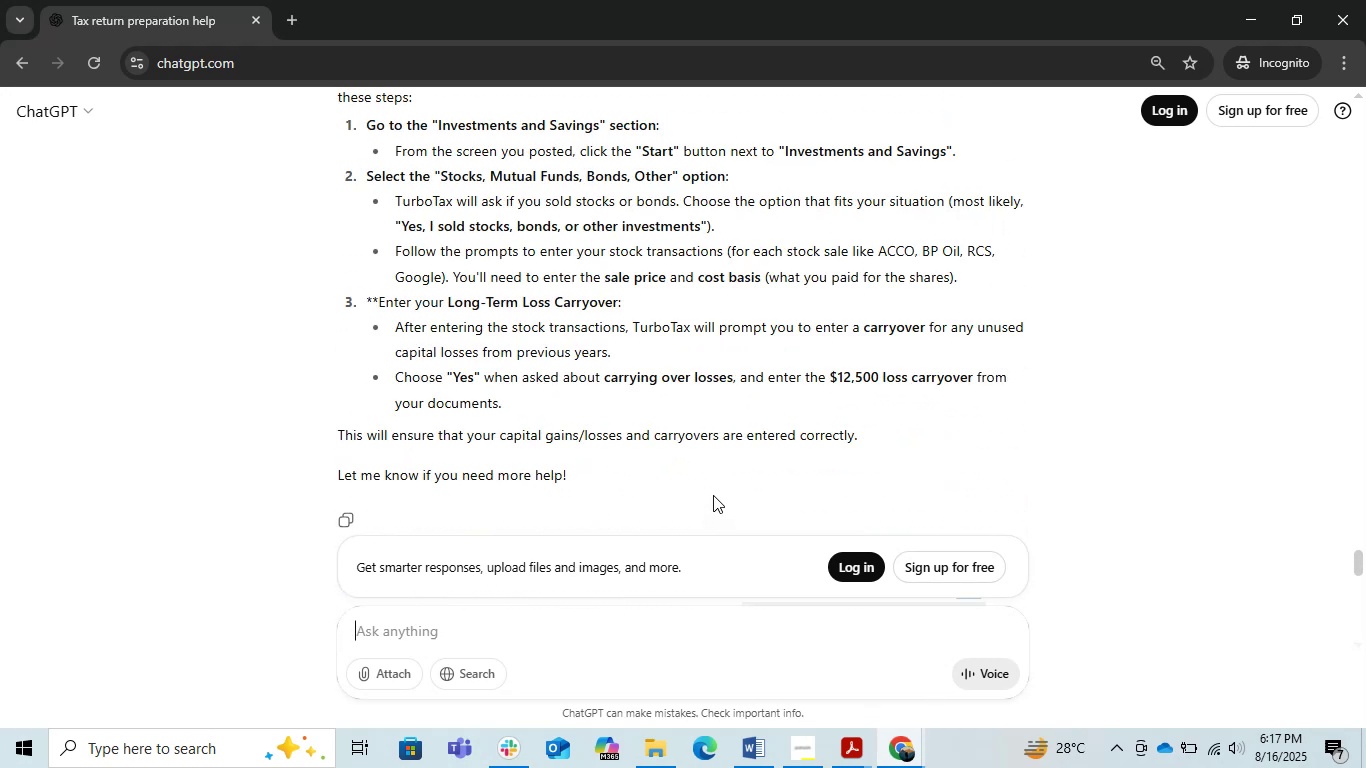 
scroll: coordinate [715, 494], scroll_direction: up, amount: 1.0
 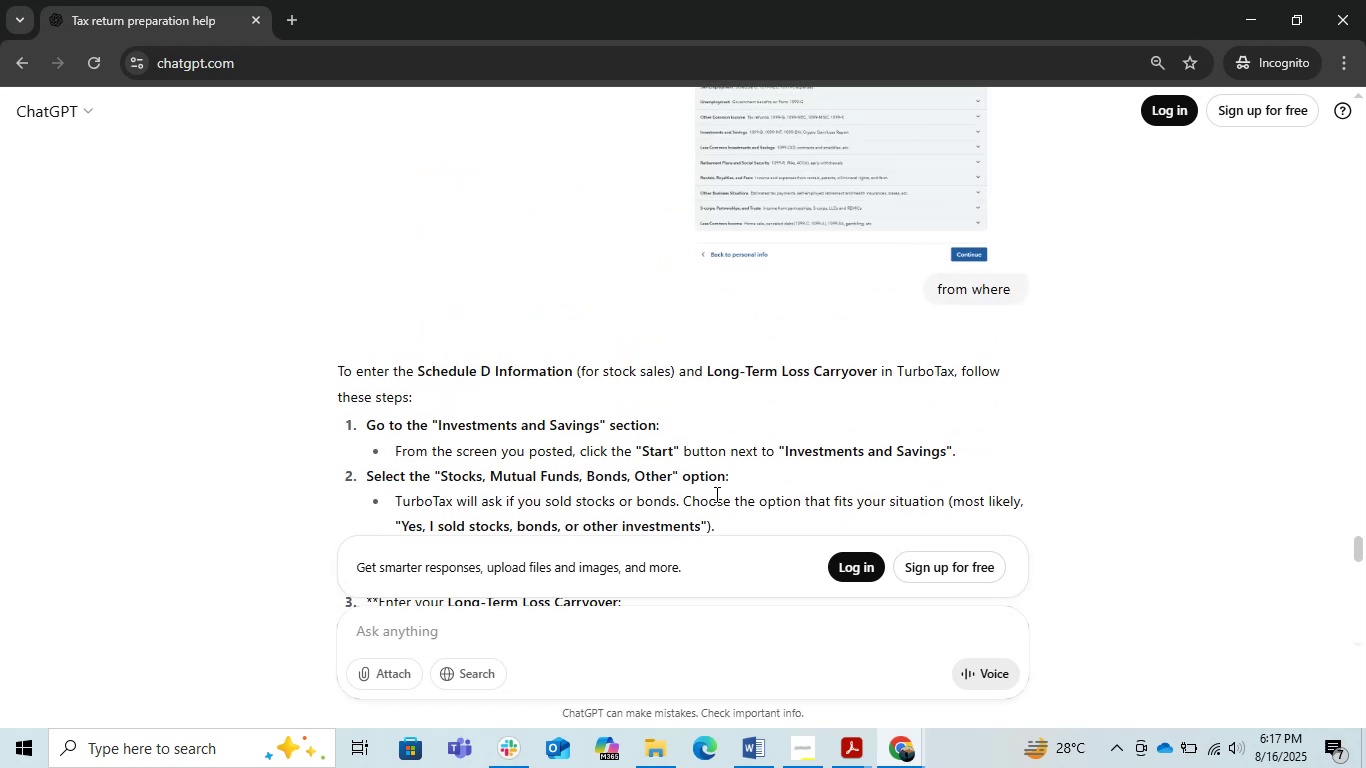 
scroll: coordinate [715, 494], scroll_direction: down, amount: 1.0
 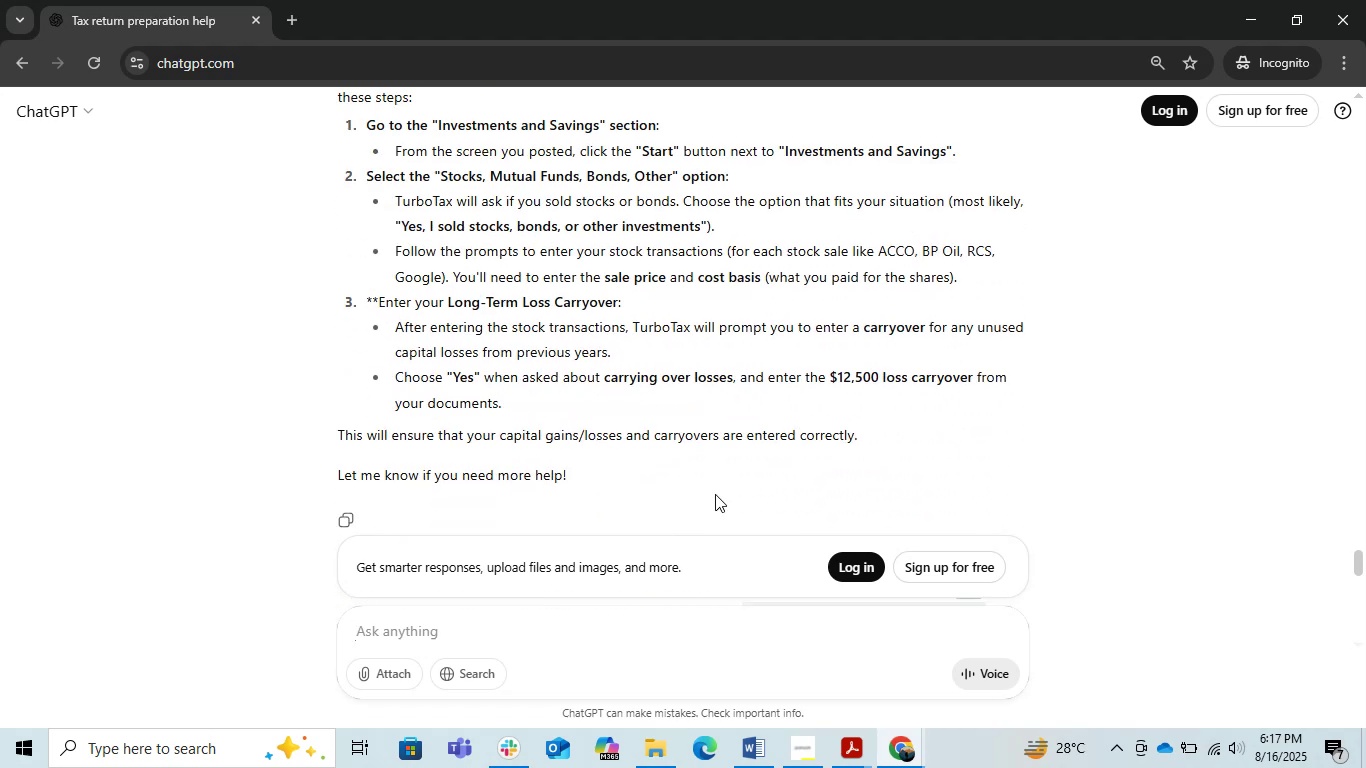 
scroll: coordinate [715, 494], scroll_direction: up, amount: 1.0
 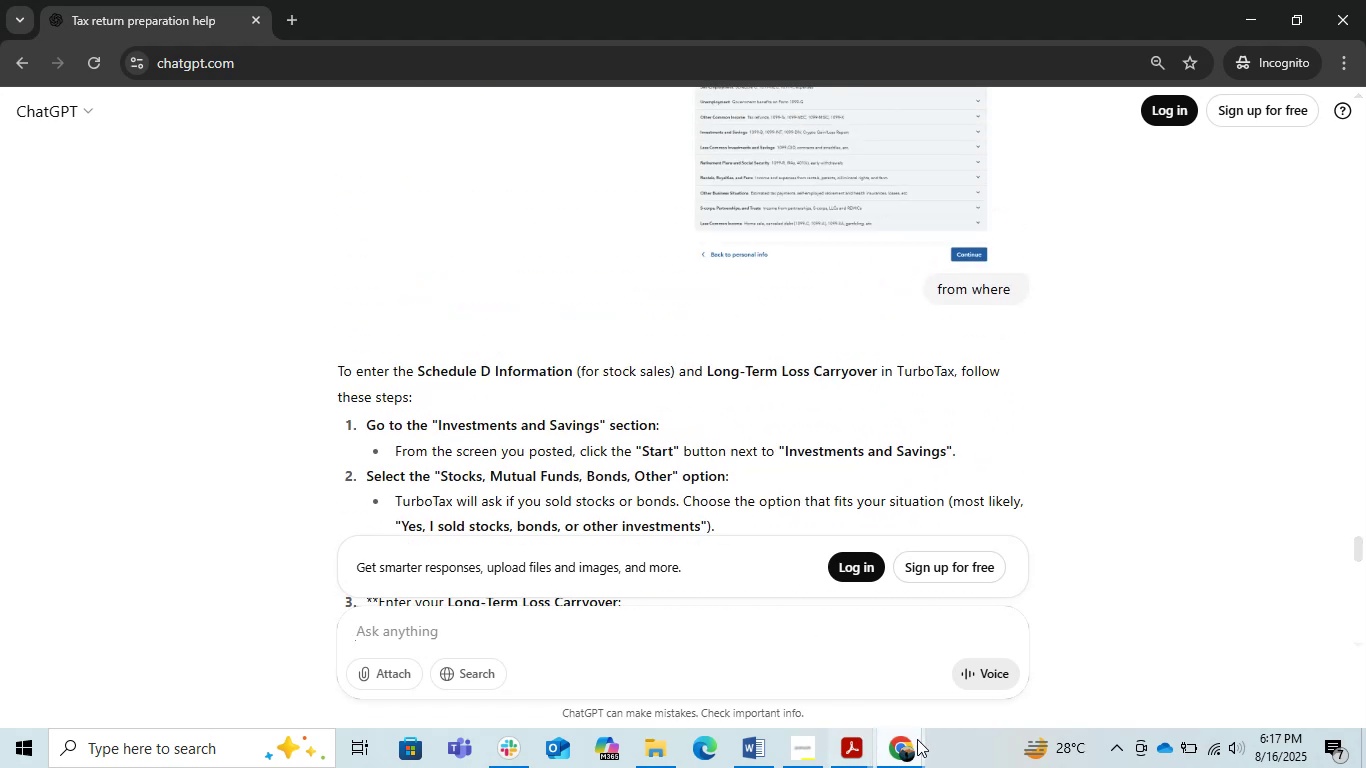 
left_click([918, 739])
 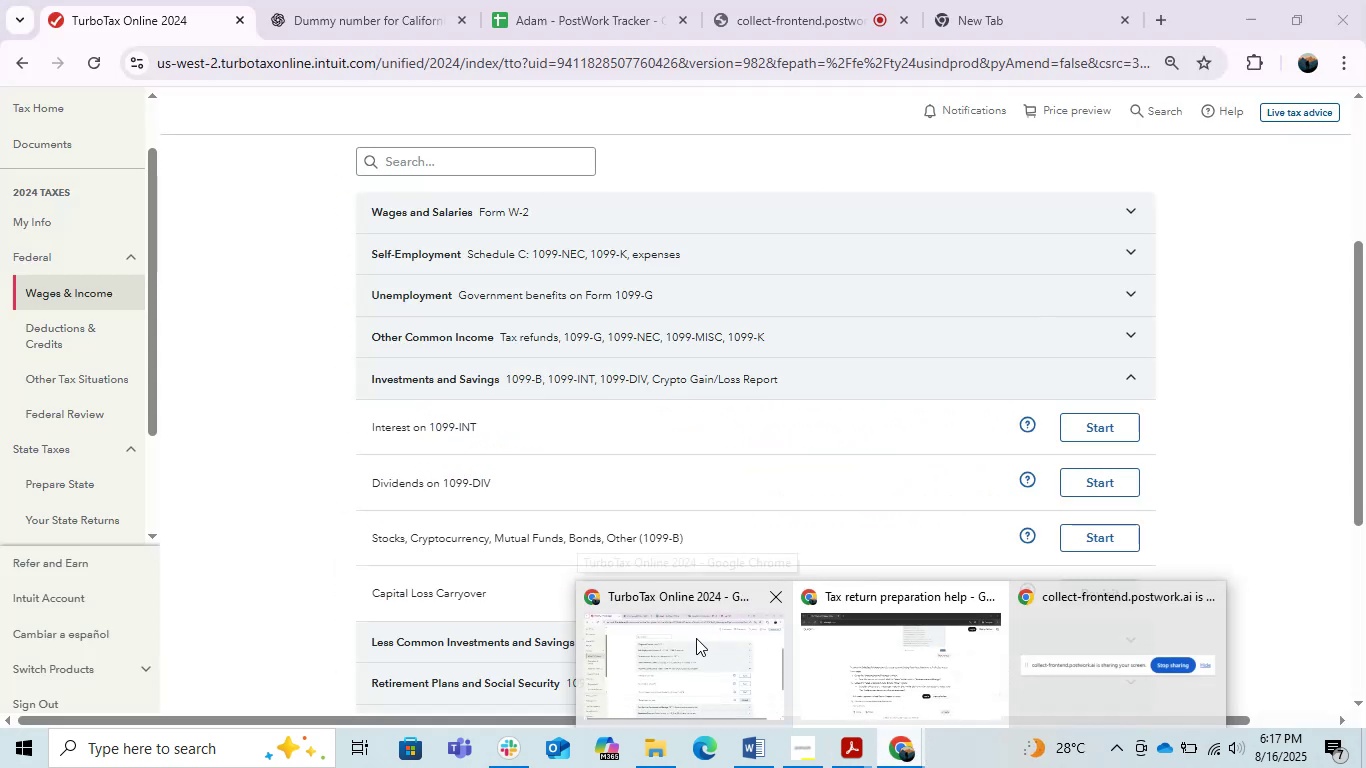 
left_click_drag(start_coordinate=[696, 639], to_coordinate=[688, 644])
 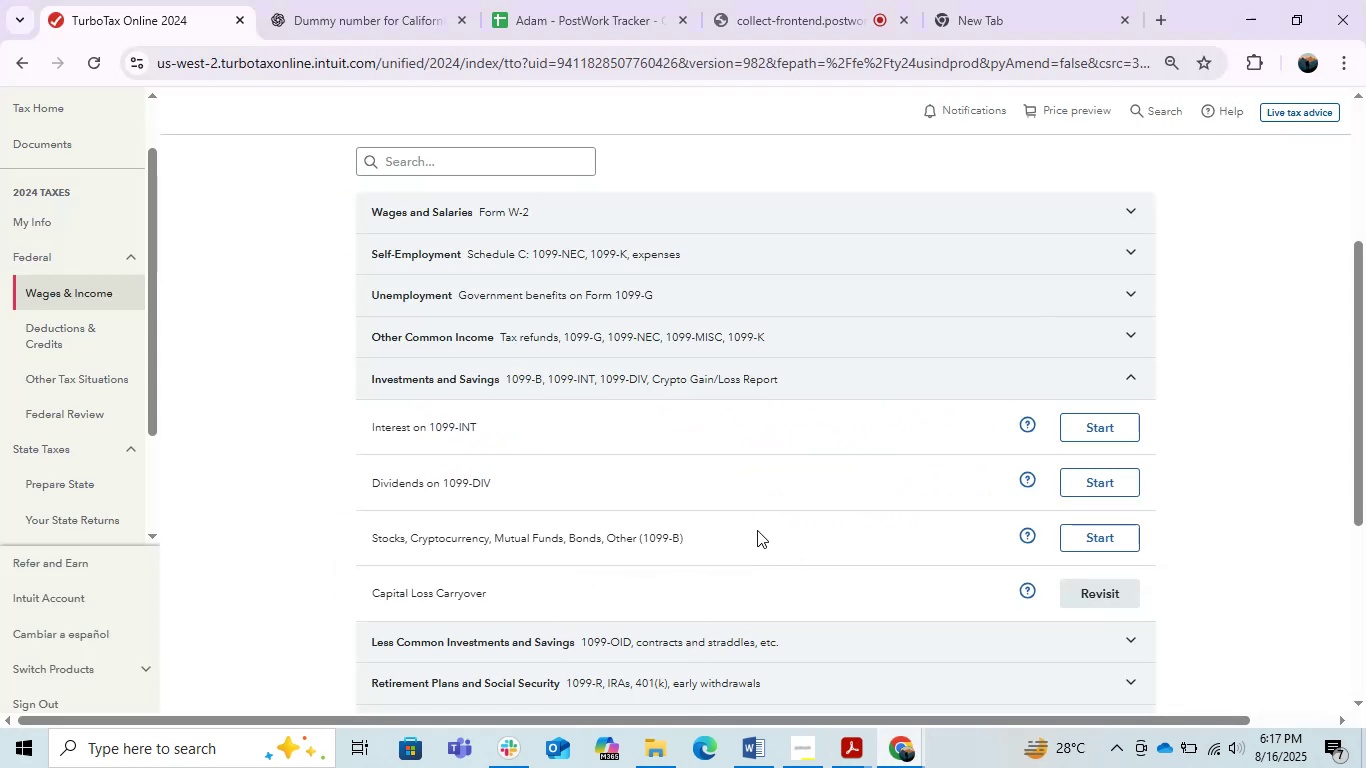 
left_click_drag(start_coordinate=[758, 530], to_coordinate=[761, 542])
 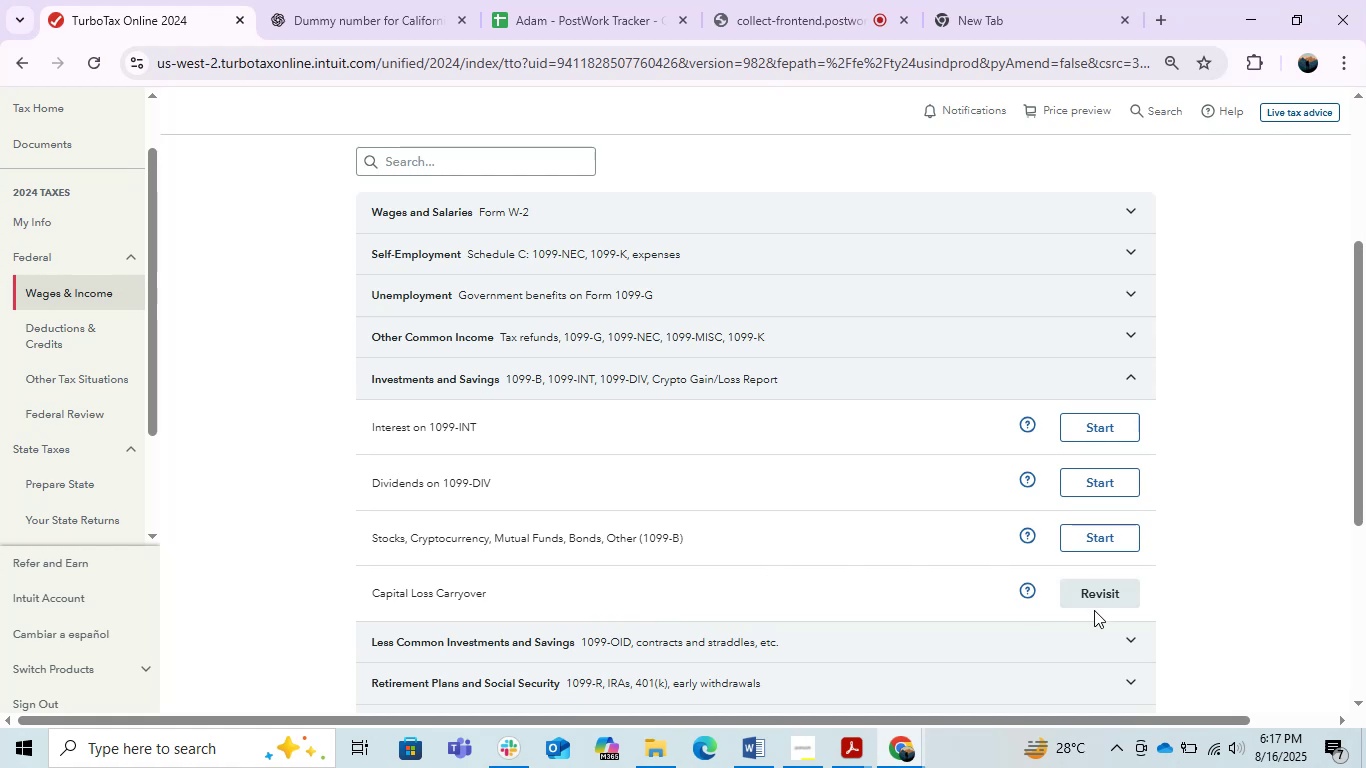 
double_click([1089, 592])
 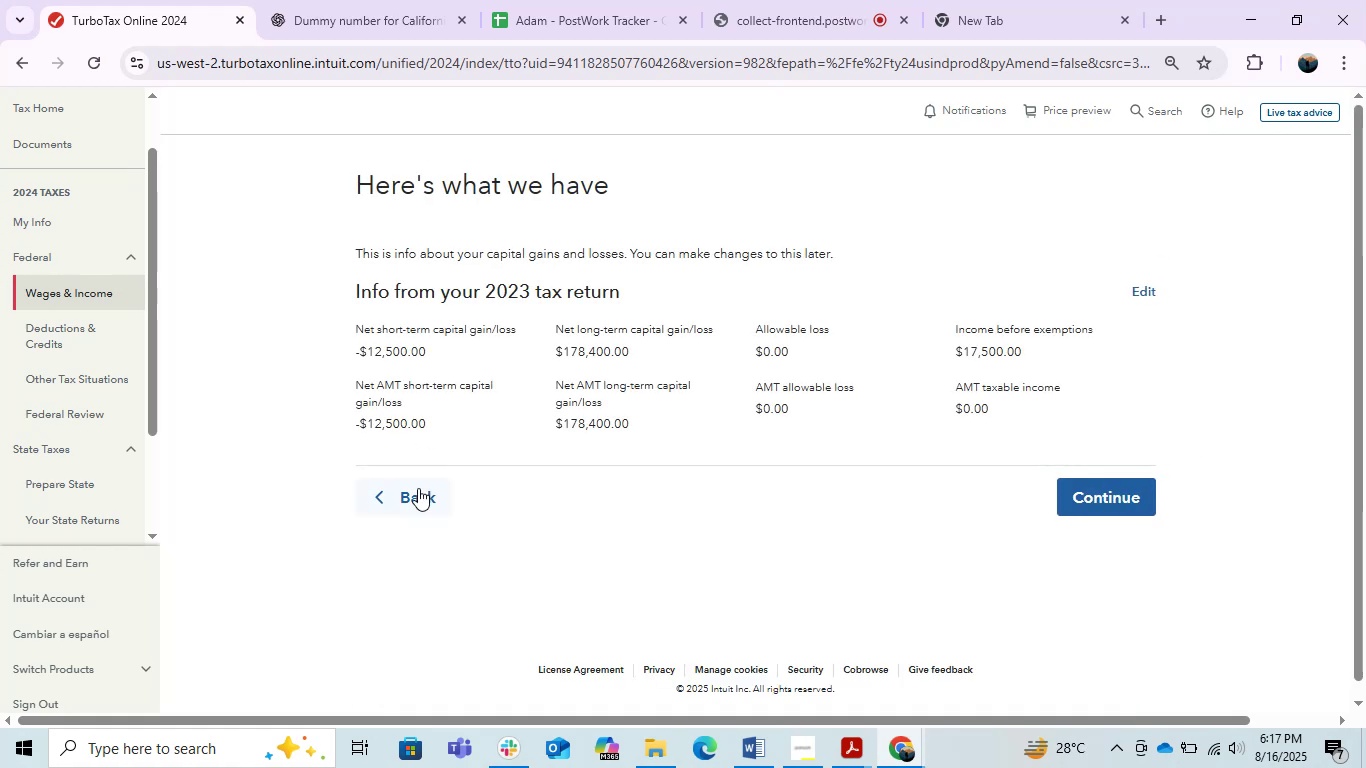 
left_click([1147, 505])
 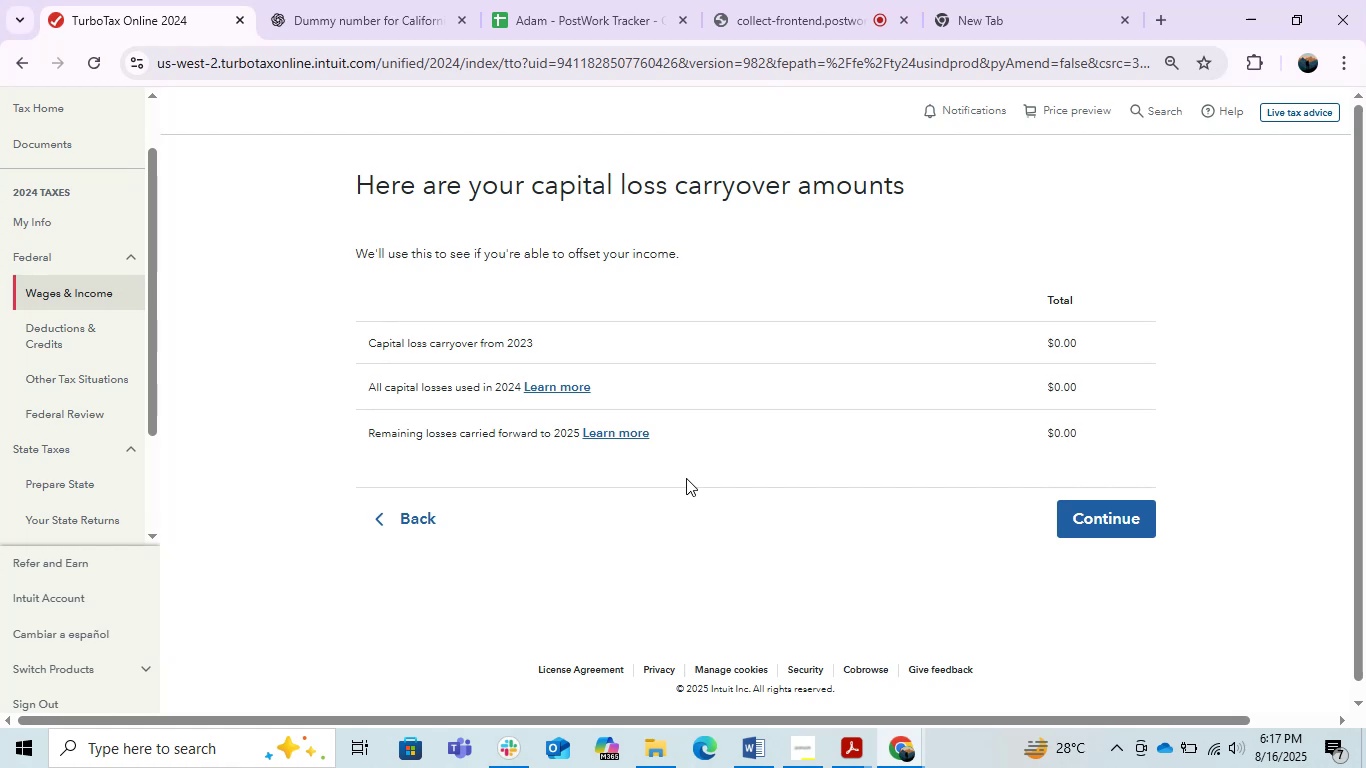 
wait(9.23)
 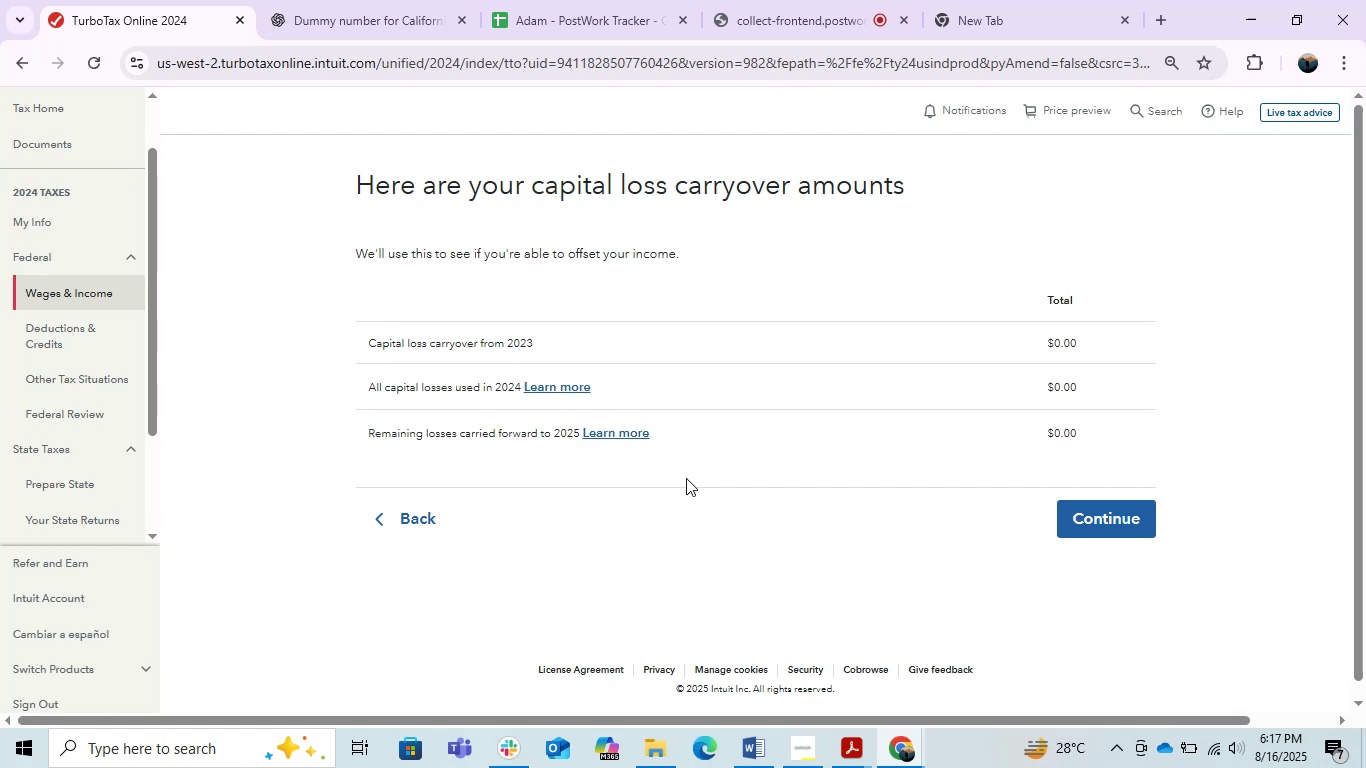 
left_click([582, 395])
 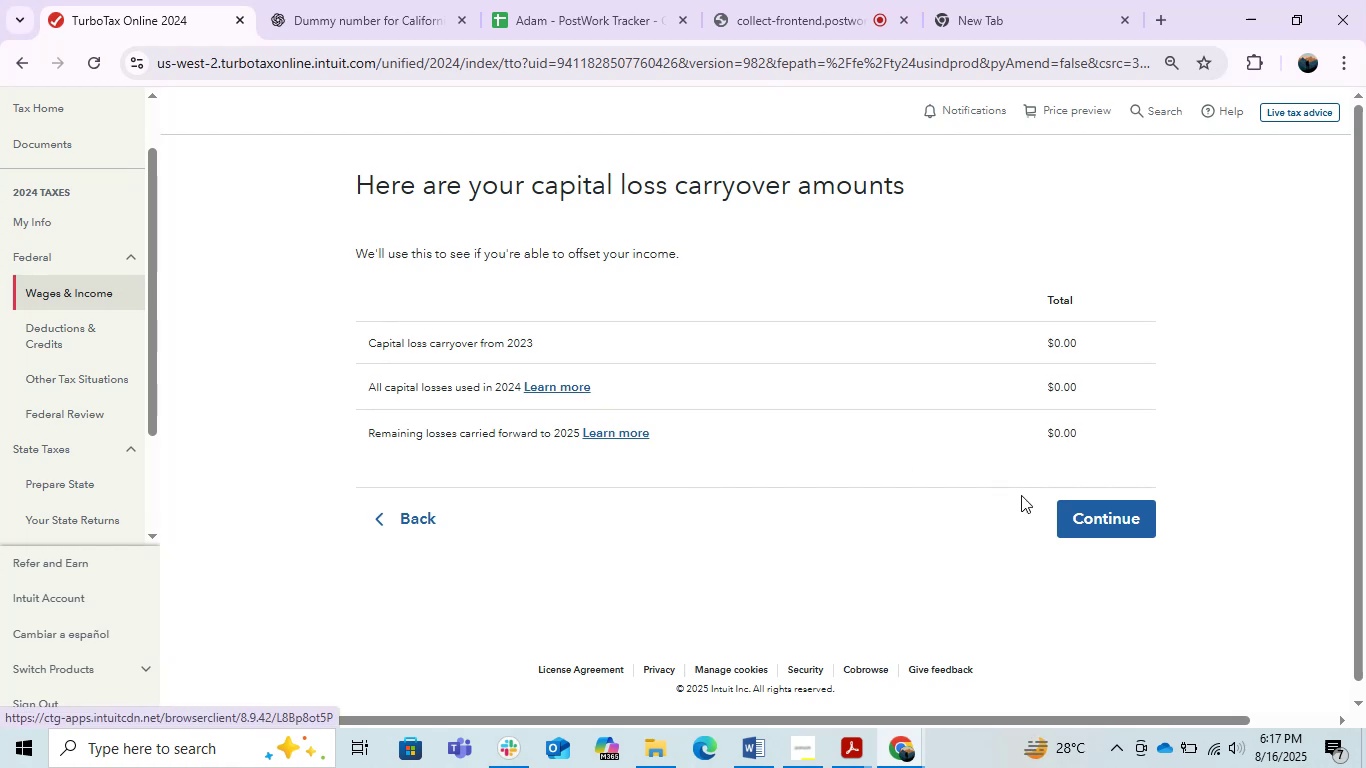 
left_click([1098, 521])
 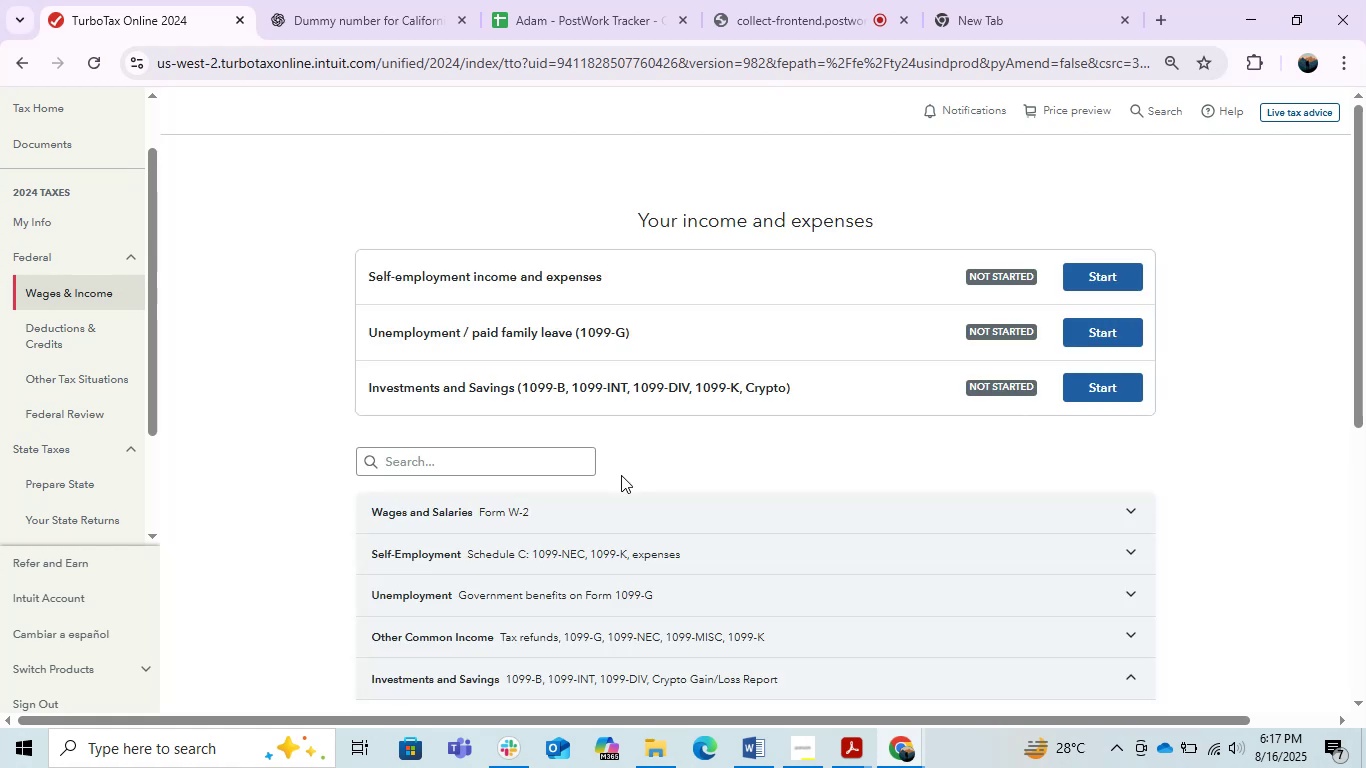 
scroll: coordinate [671, 535], scroll_direction: down, amount: 2.0
 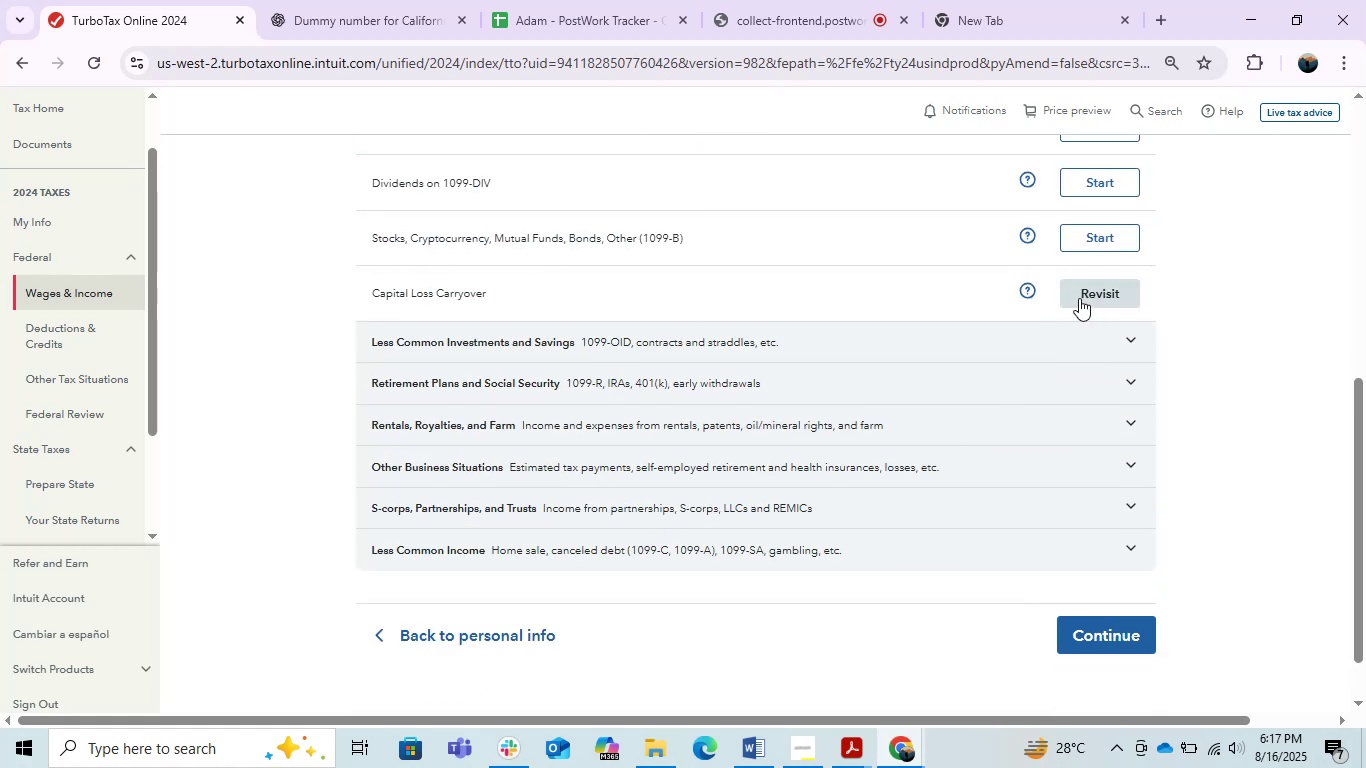 
scroll: coordinate [1094, 608], scroll_direction: up, amount: 2.0
 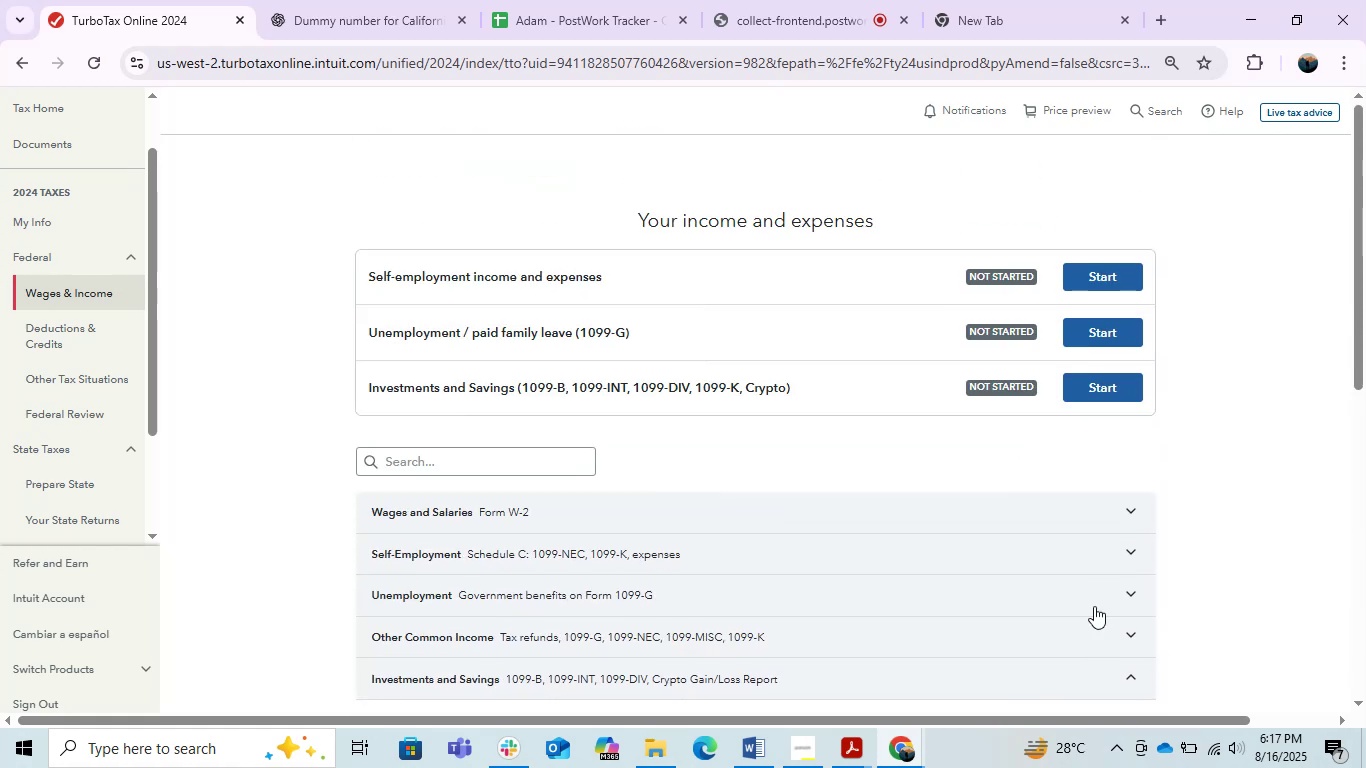 
scroll: coordinate [1114, 588], scroll_direction: down, amount: 3.0
 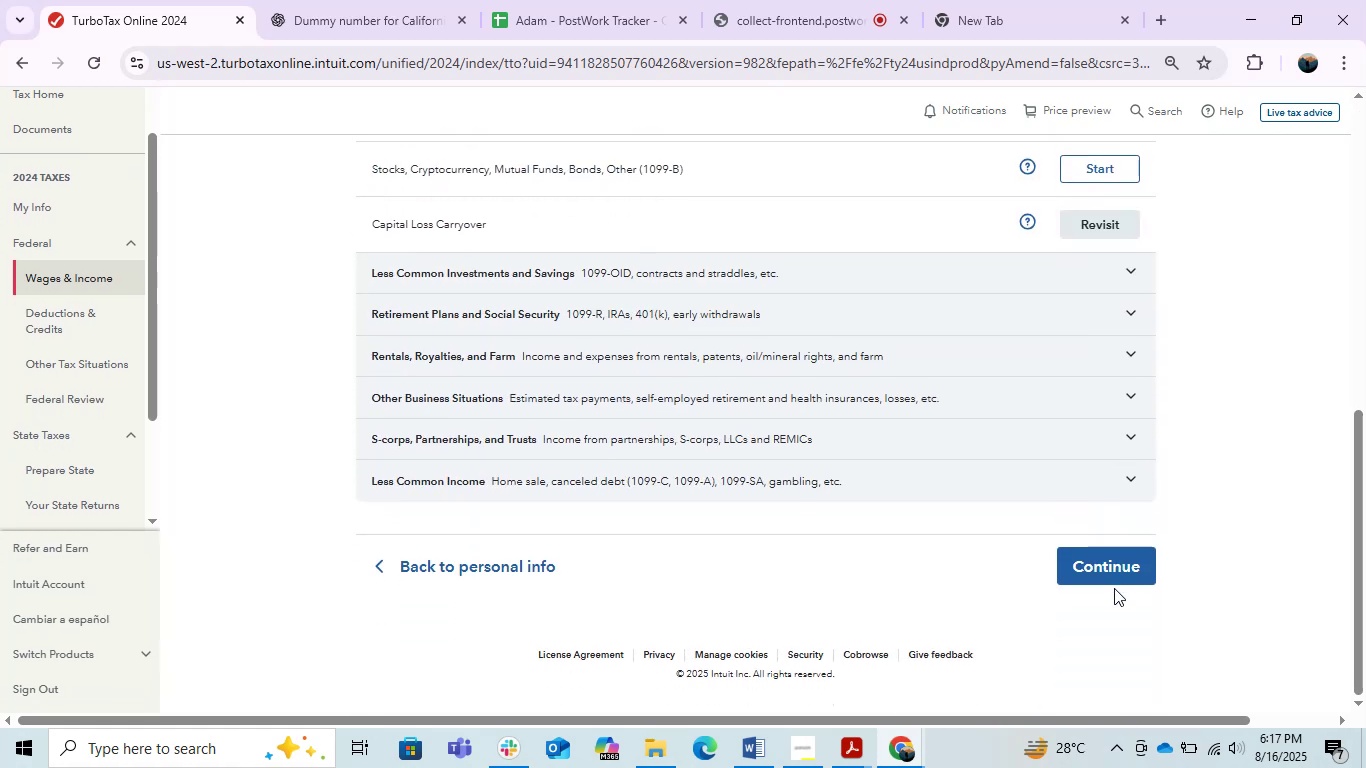 
scroll: coordinate [1114, 588], scroll_direction: up, amount: 1.0
 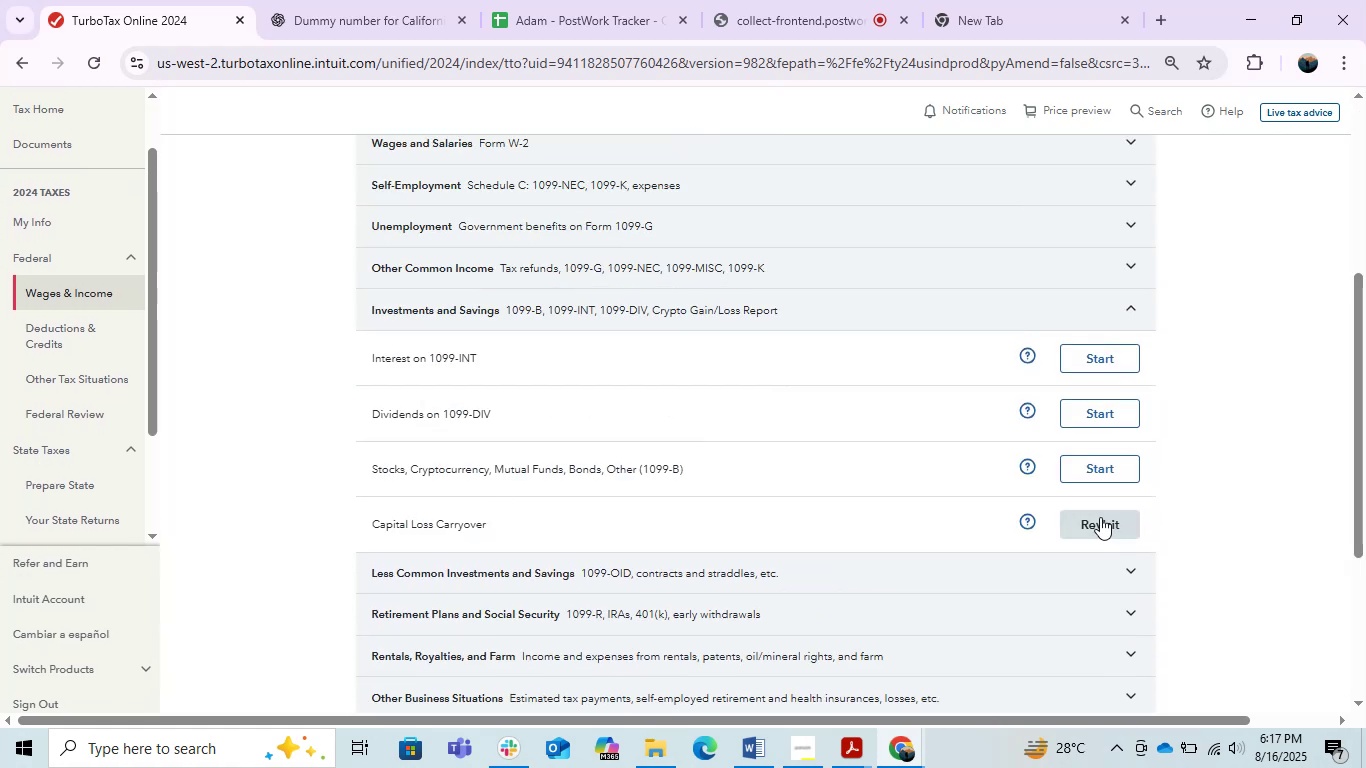 
left_click([1111, 472])
 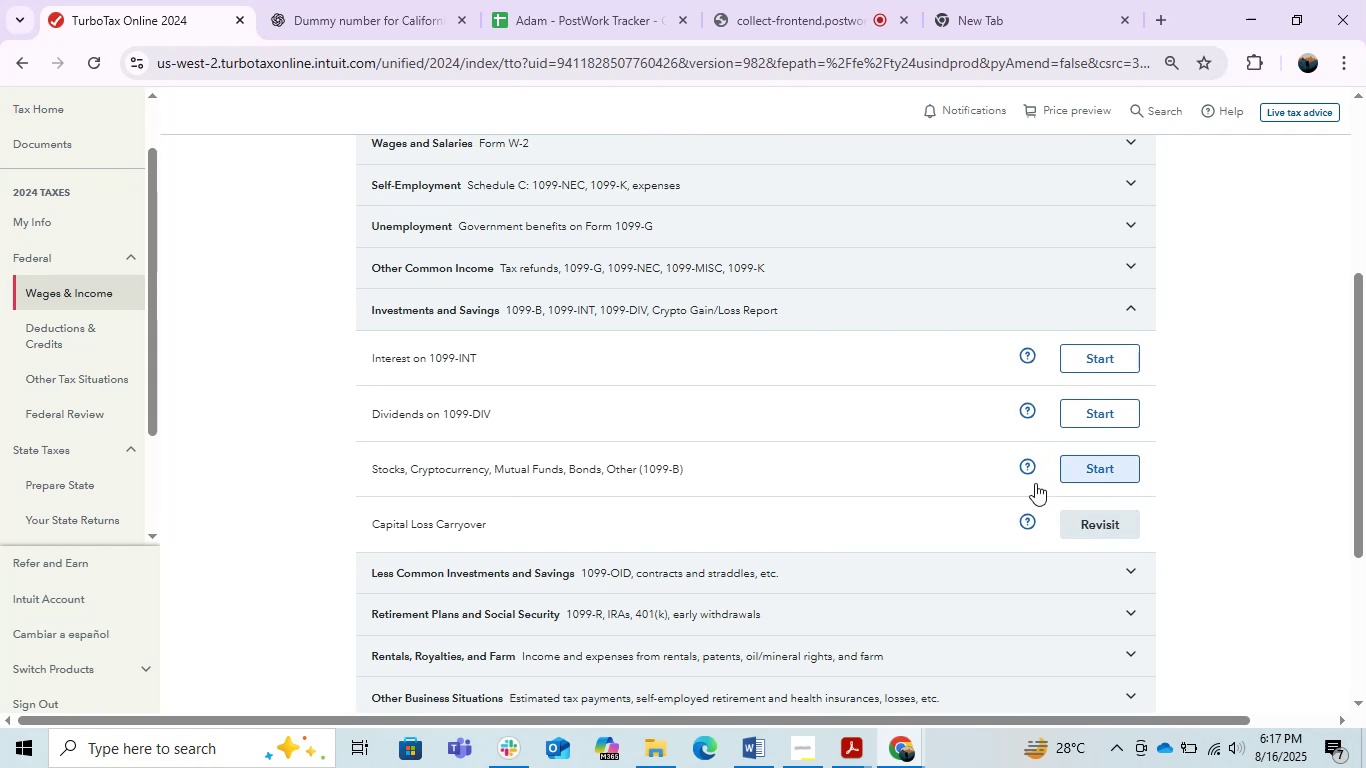 
mouse_move([747, 538])
 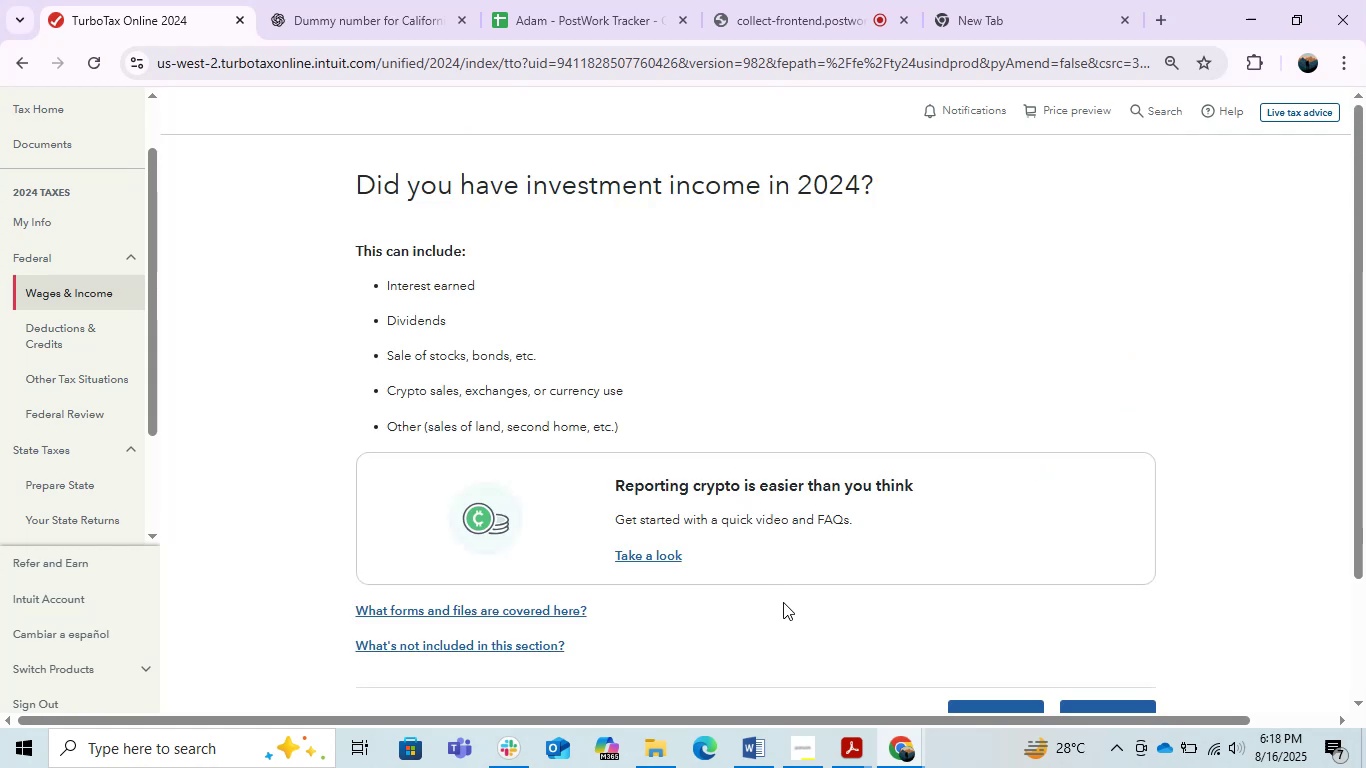 
scroll: coordinate [783, 602], scroll_direction: down, amount: 1.0
 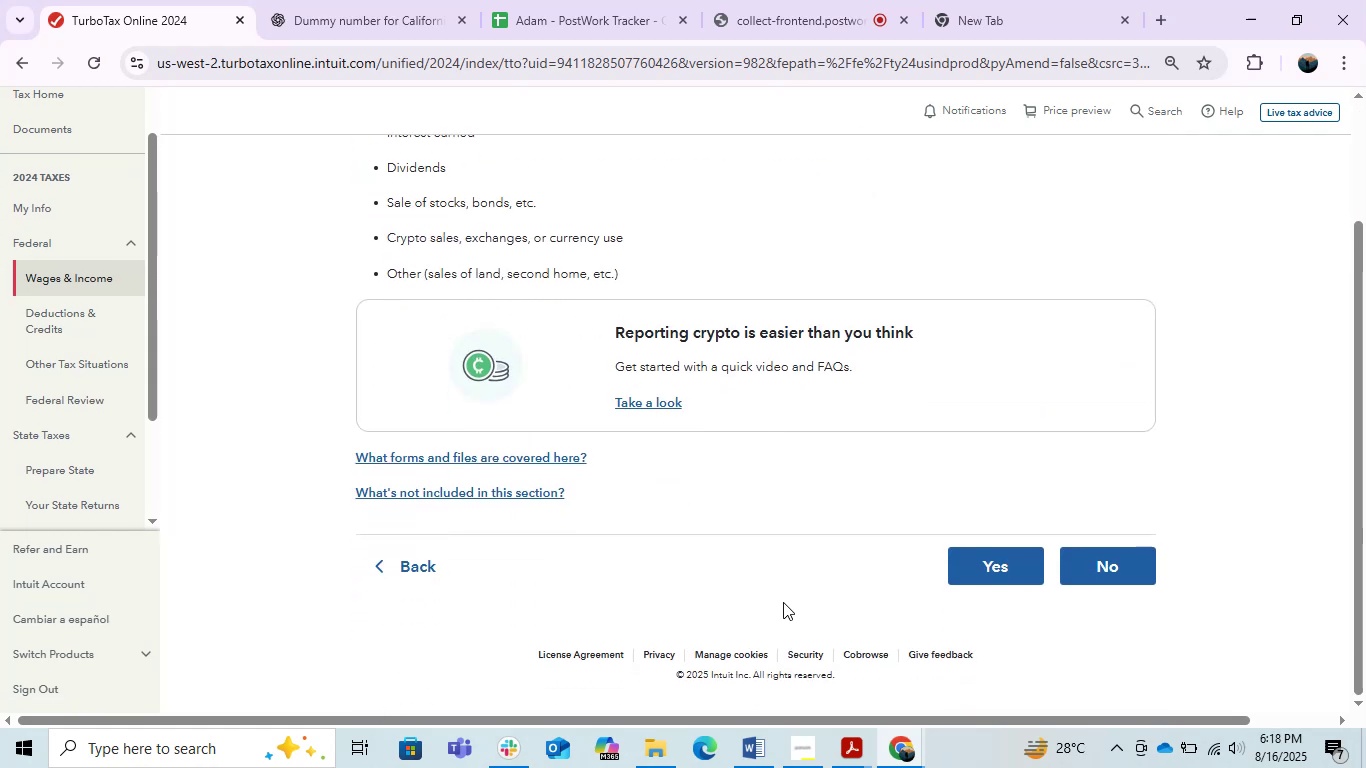 
scroll: coordinate [783, 602], scroll_direction: up, amount: 1.0
 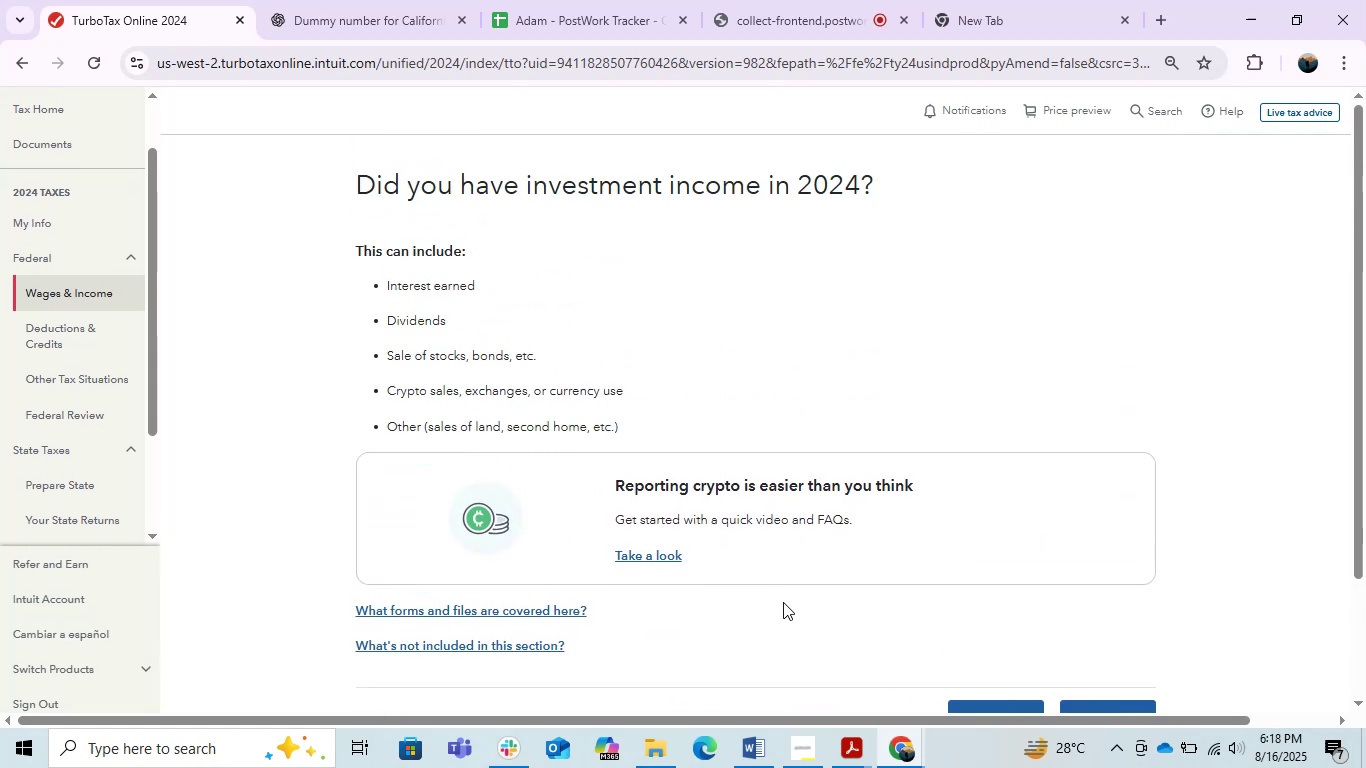 
scroll: coordinate [783, 602], scroll_direction: down, amount: 1.0
 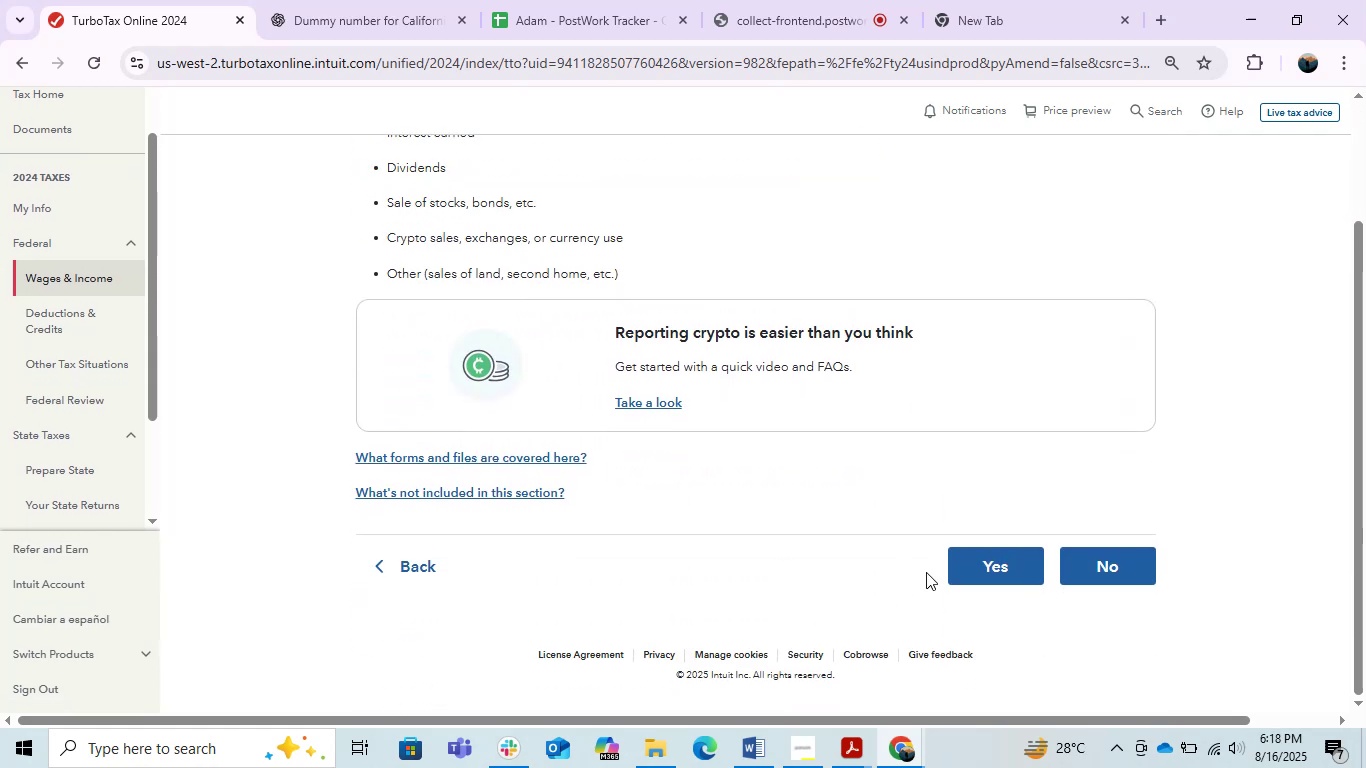 
left_click([952, 570])
 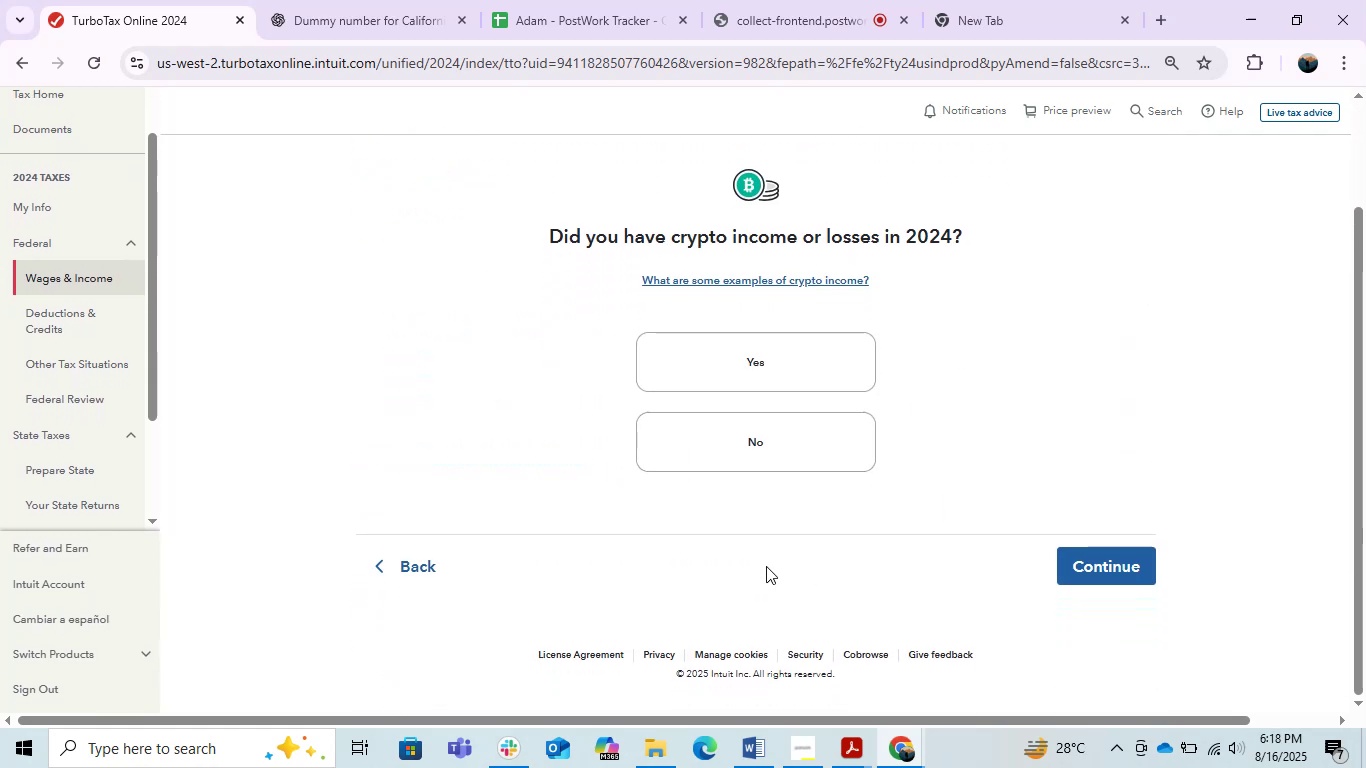 
scroll: coordinate [766, 566], scroll_direction: up, amount: 1.0
 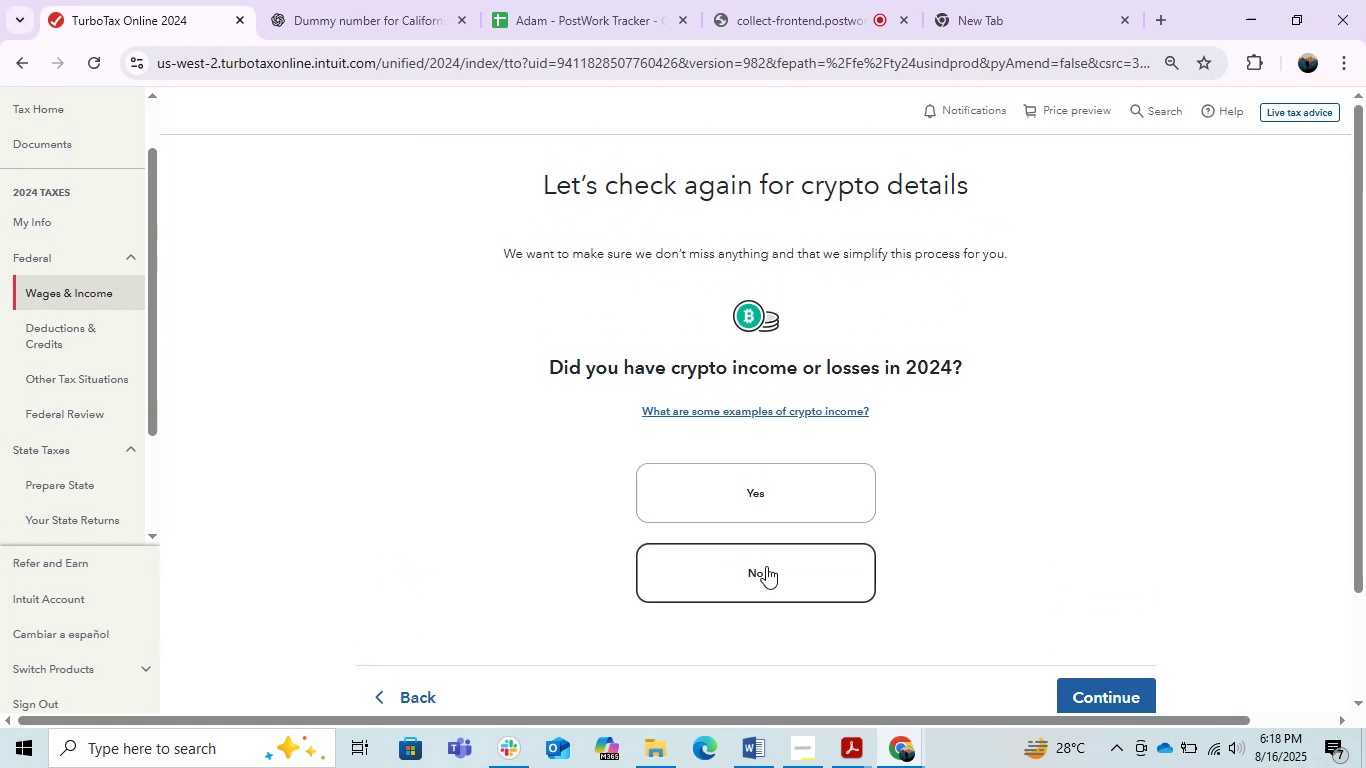 
left_click([784, 505])
 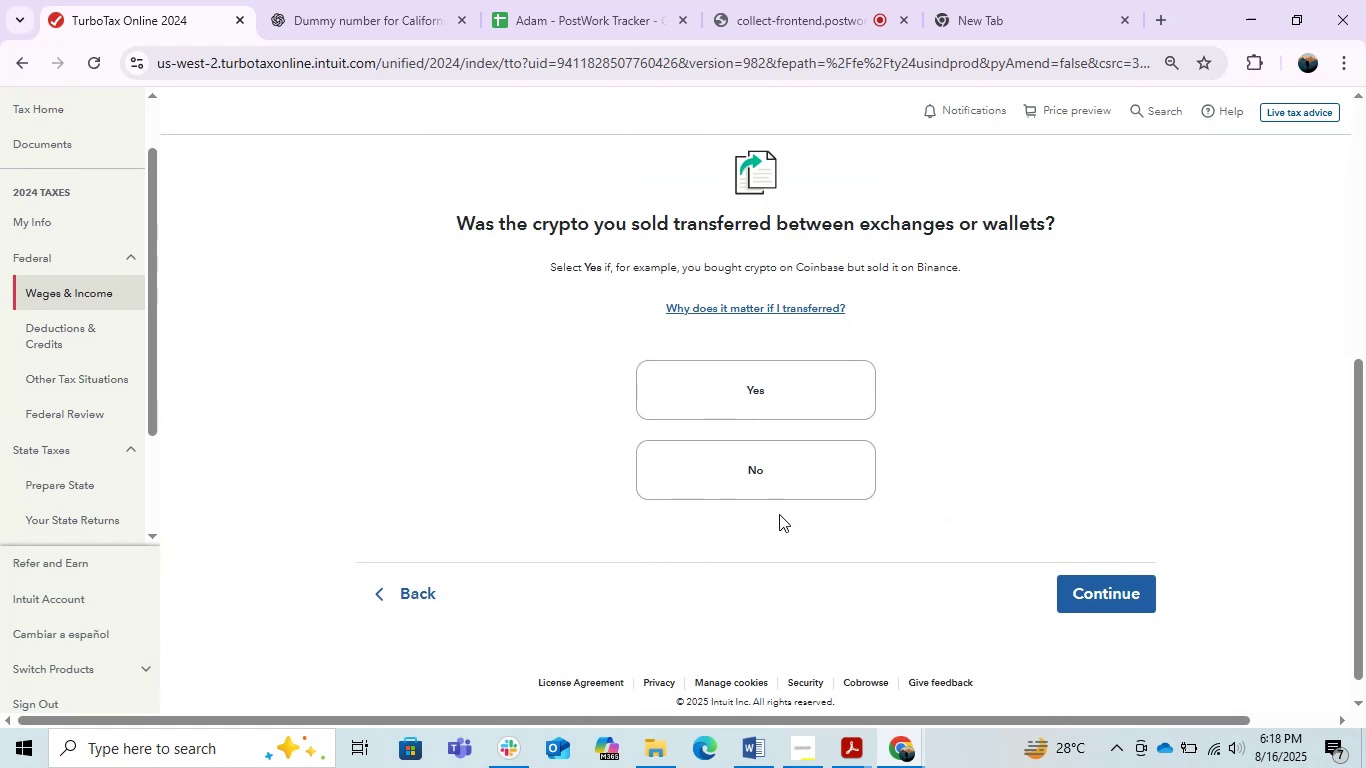 
left_click([770, 451])
 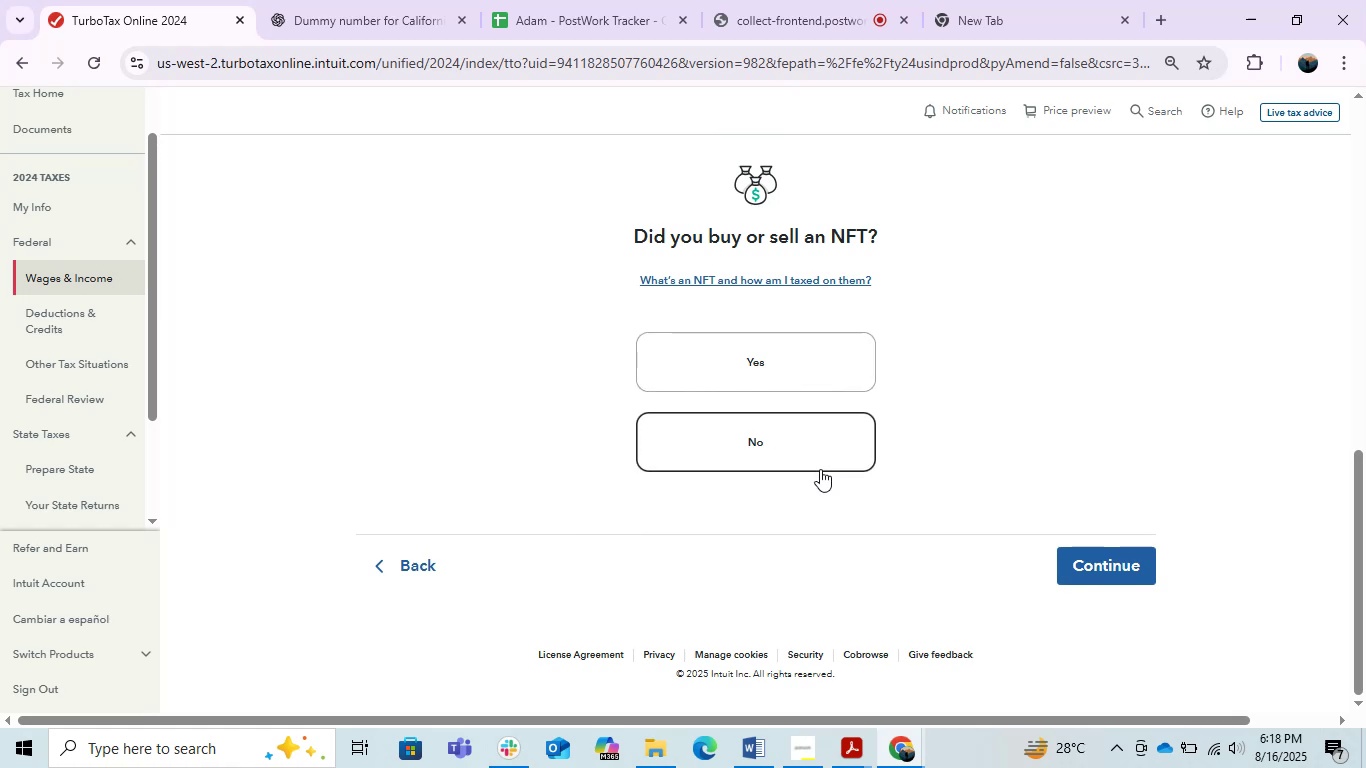 
wait(5.69)
 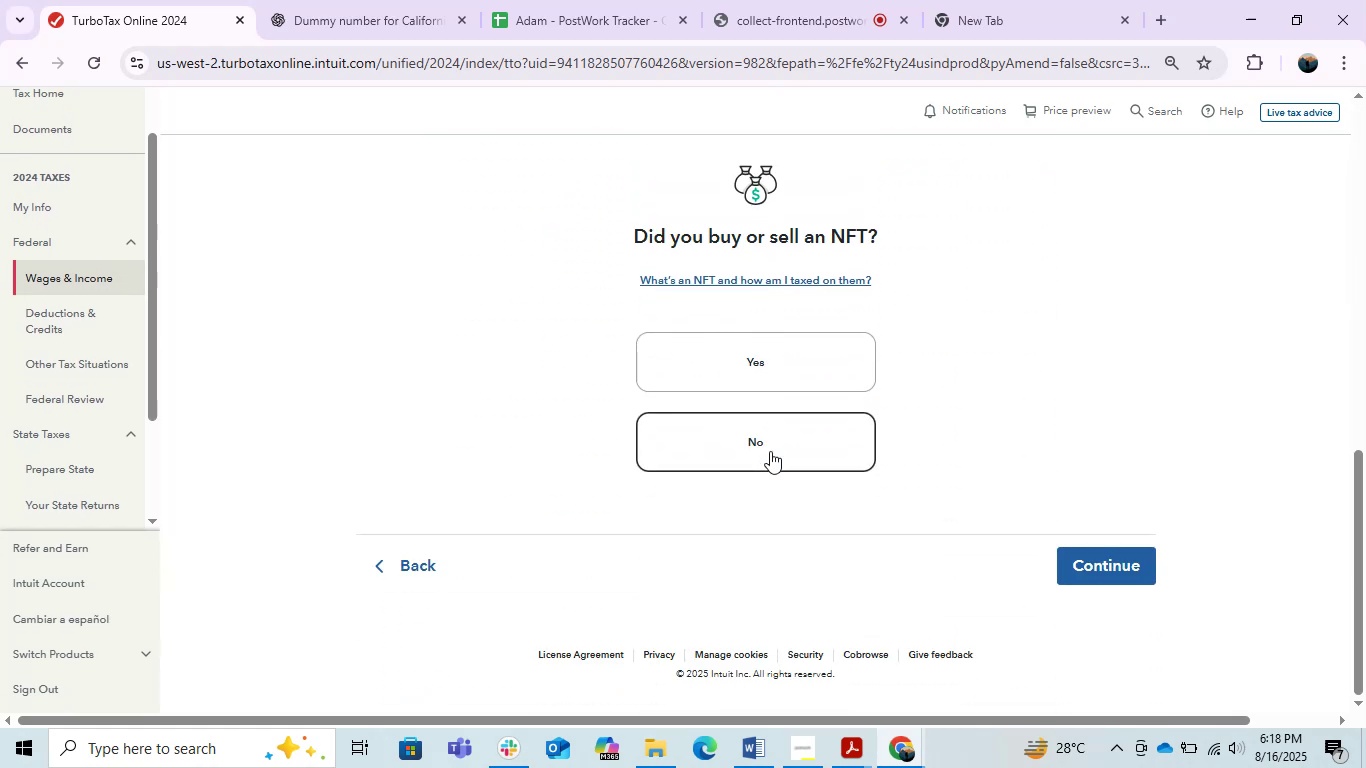 
left_click([869, 446])
 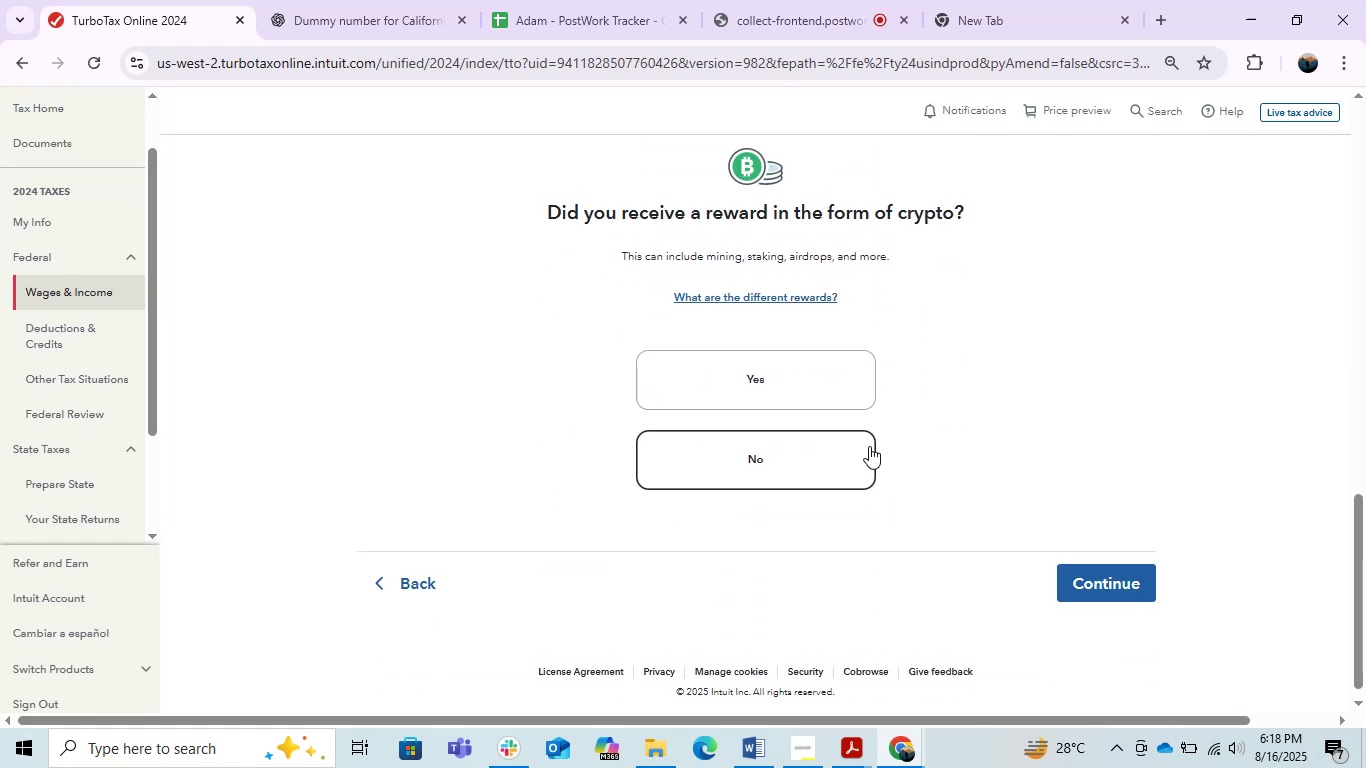 
left_click([794, 462])
 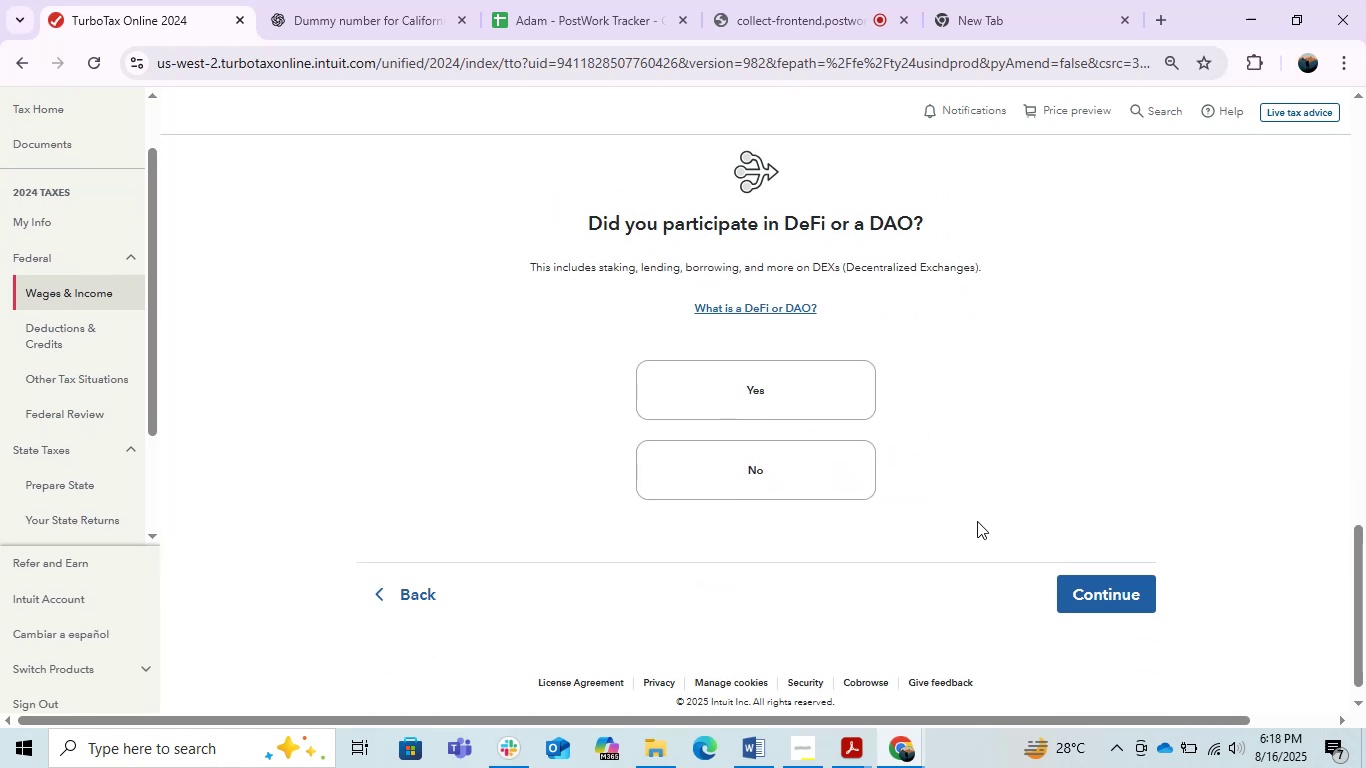 
left_click([810, 463])
 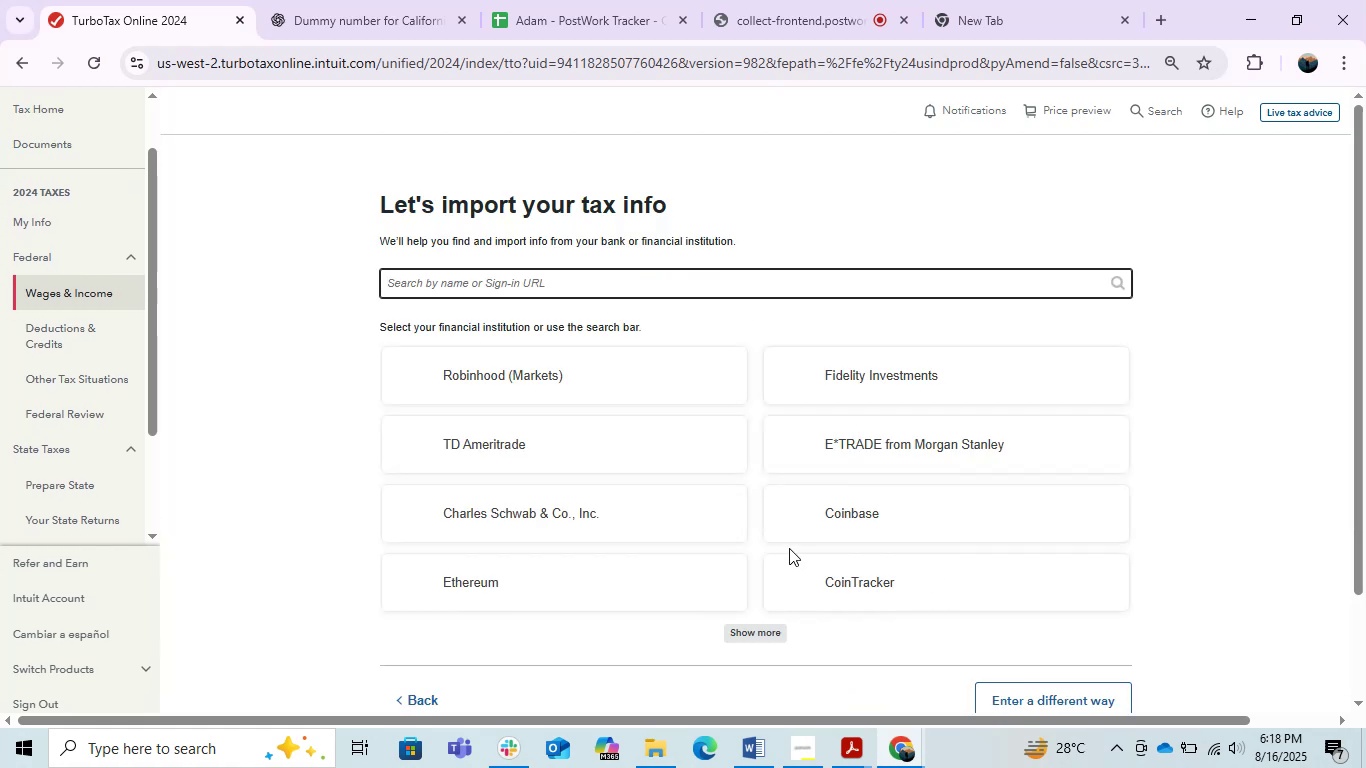 
wait(6.86)
 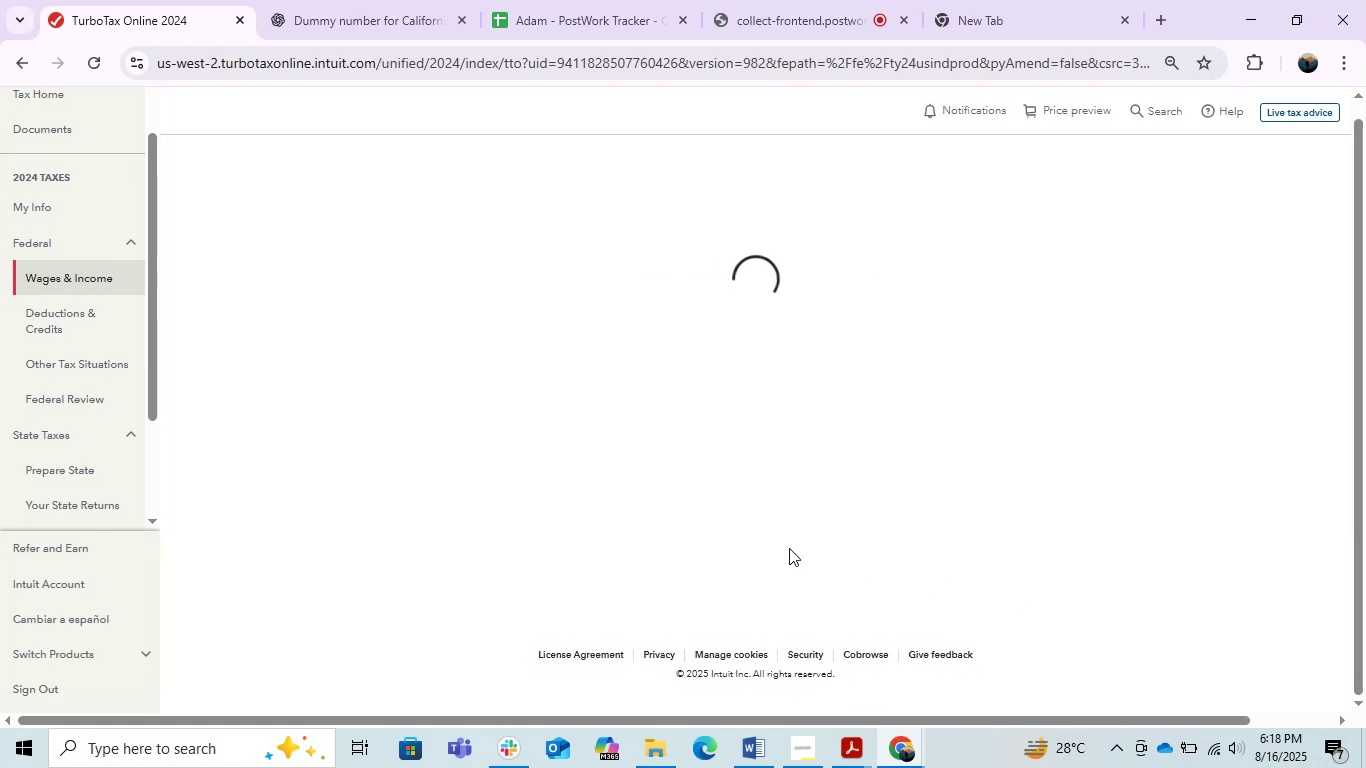 
scroll: coordinate [787, 548], scroll_direction: down, amount: 1.0
 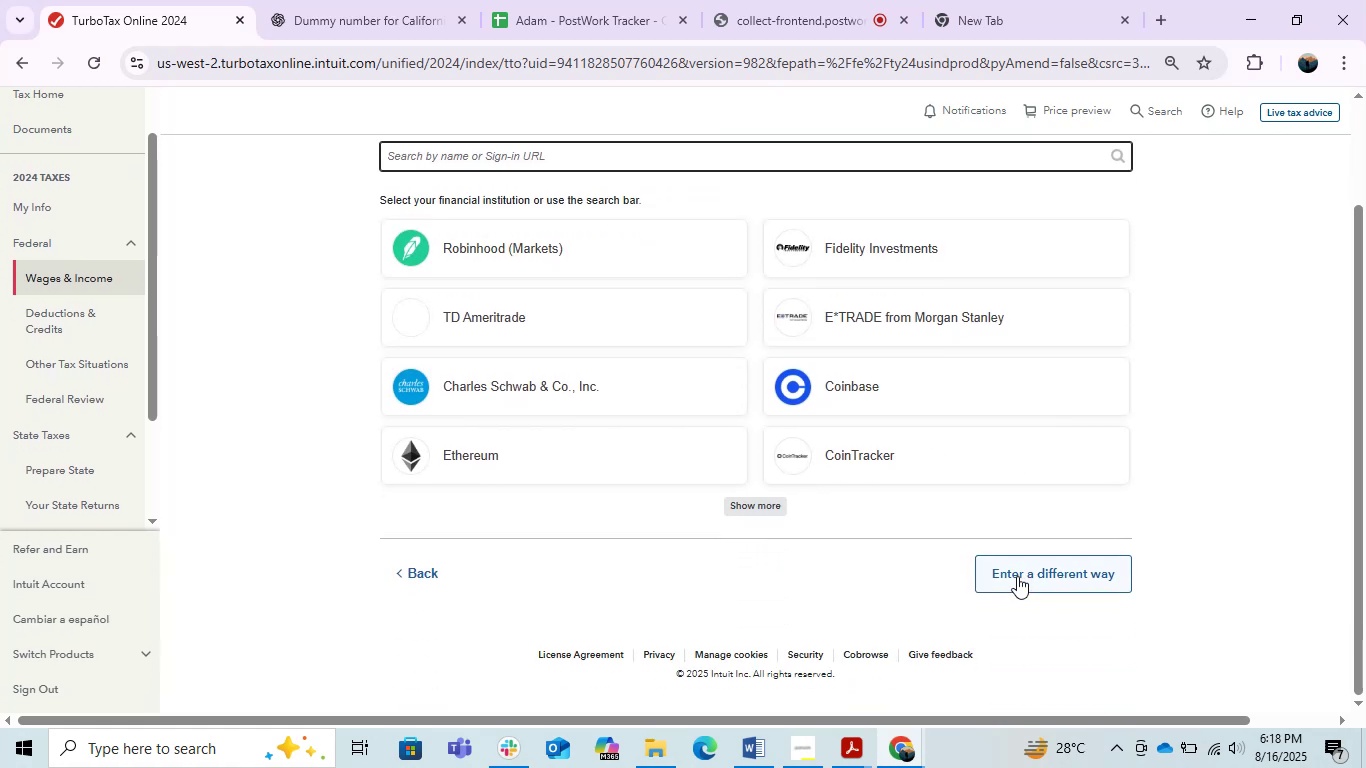 
left_click([1018, 571])
 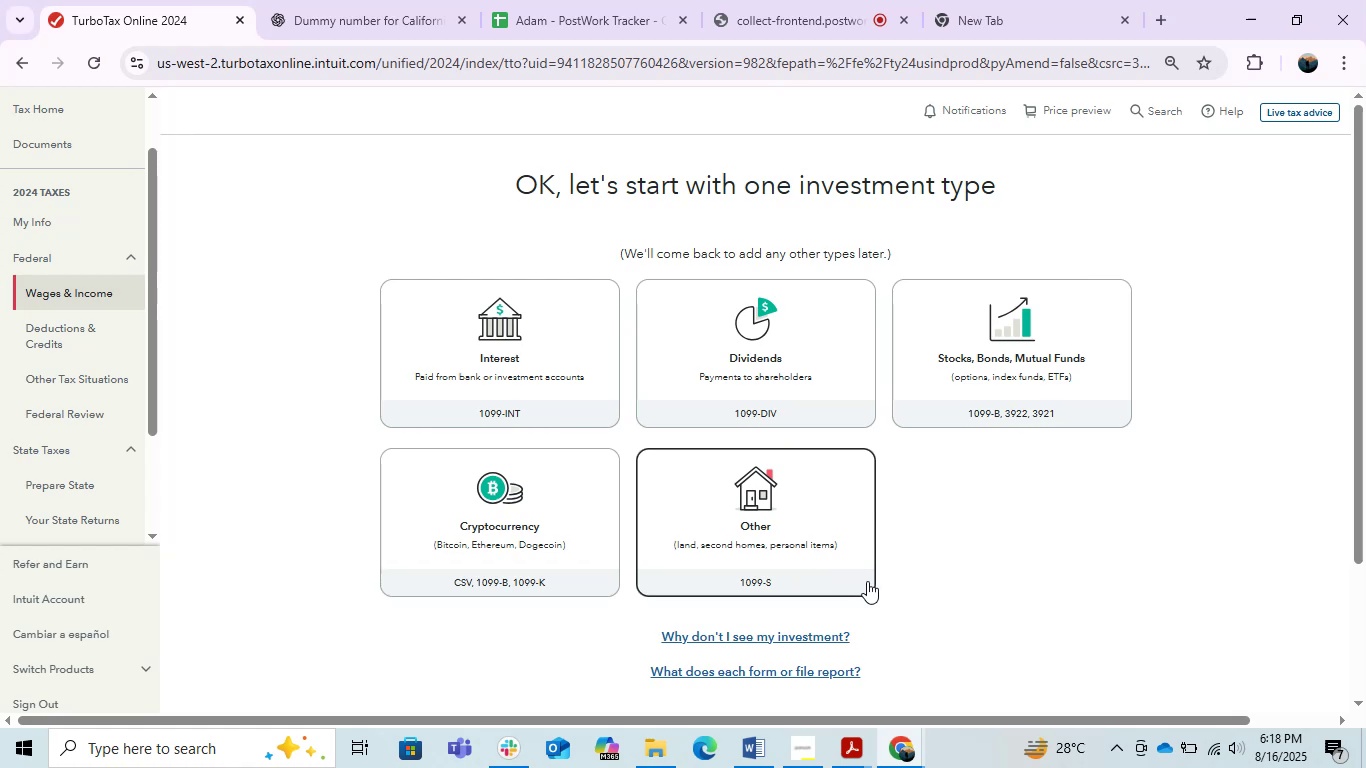 
wait(9.34)
 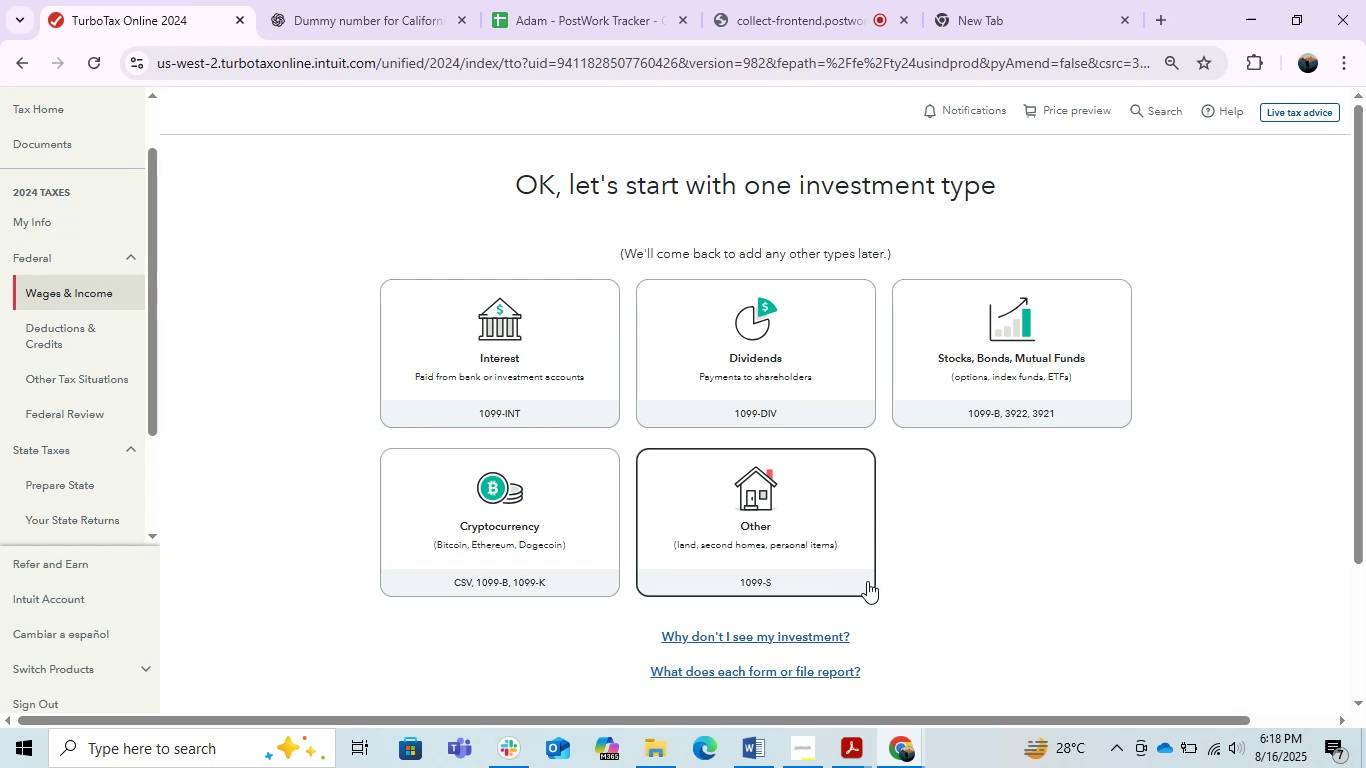 
mouse_move([819, 752])
 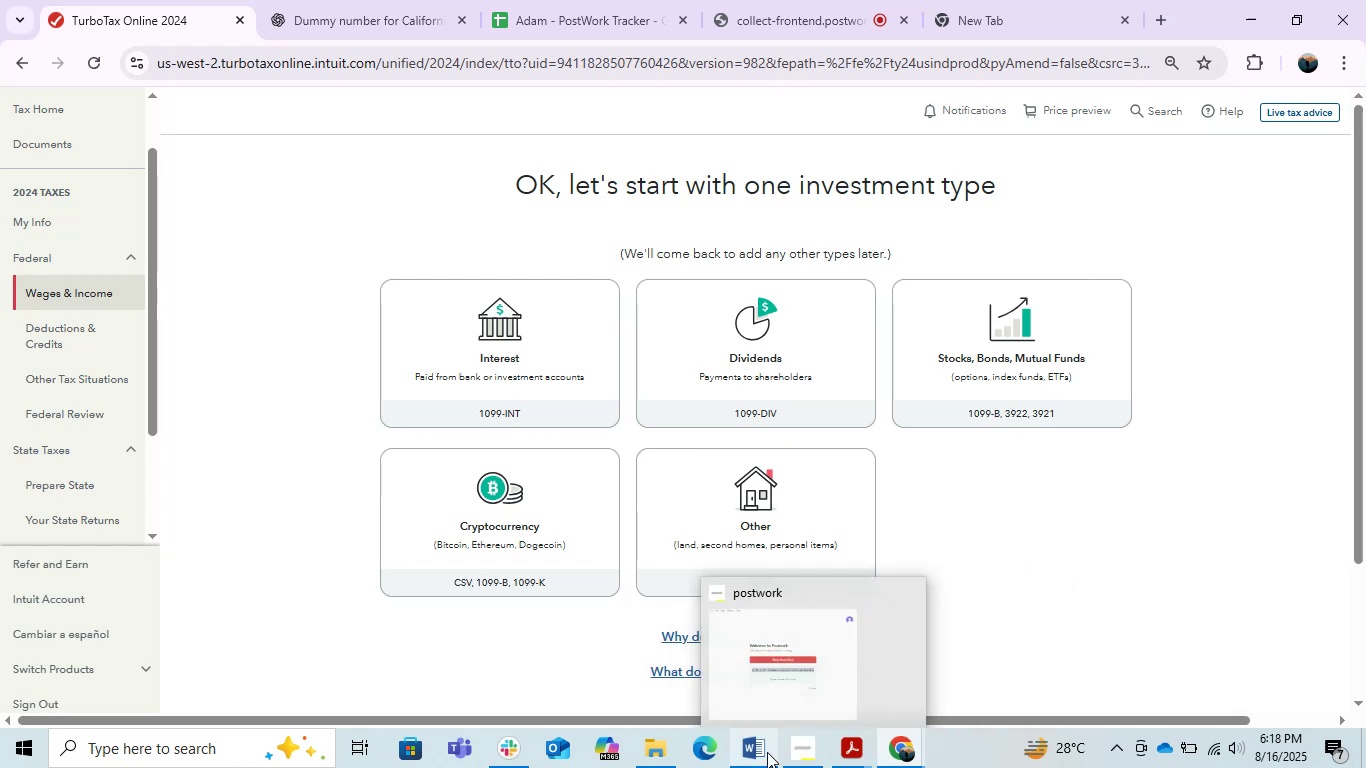 
left_click([766, 753])
 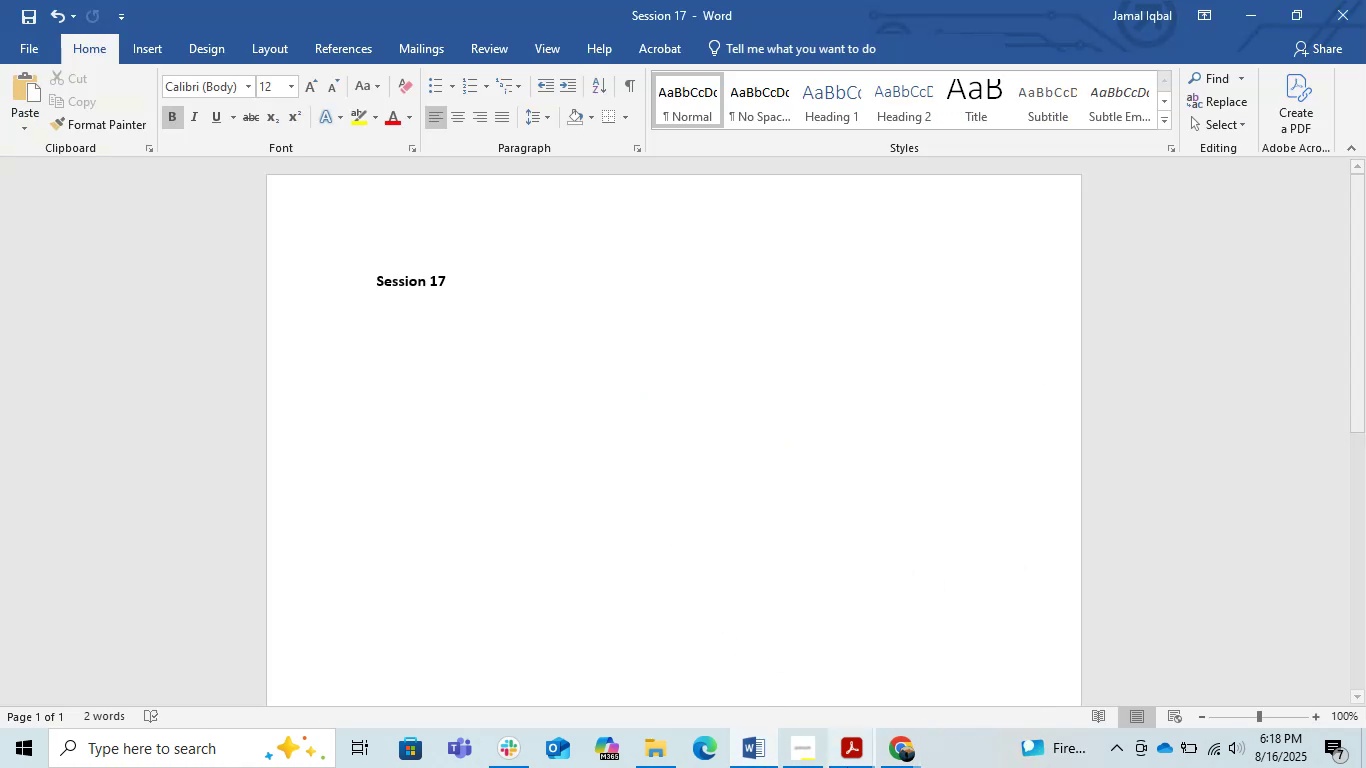 
left_click([854, 754])
 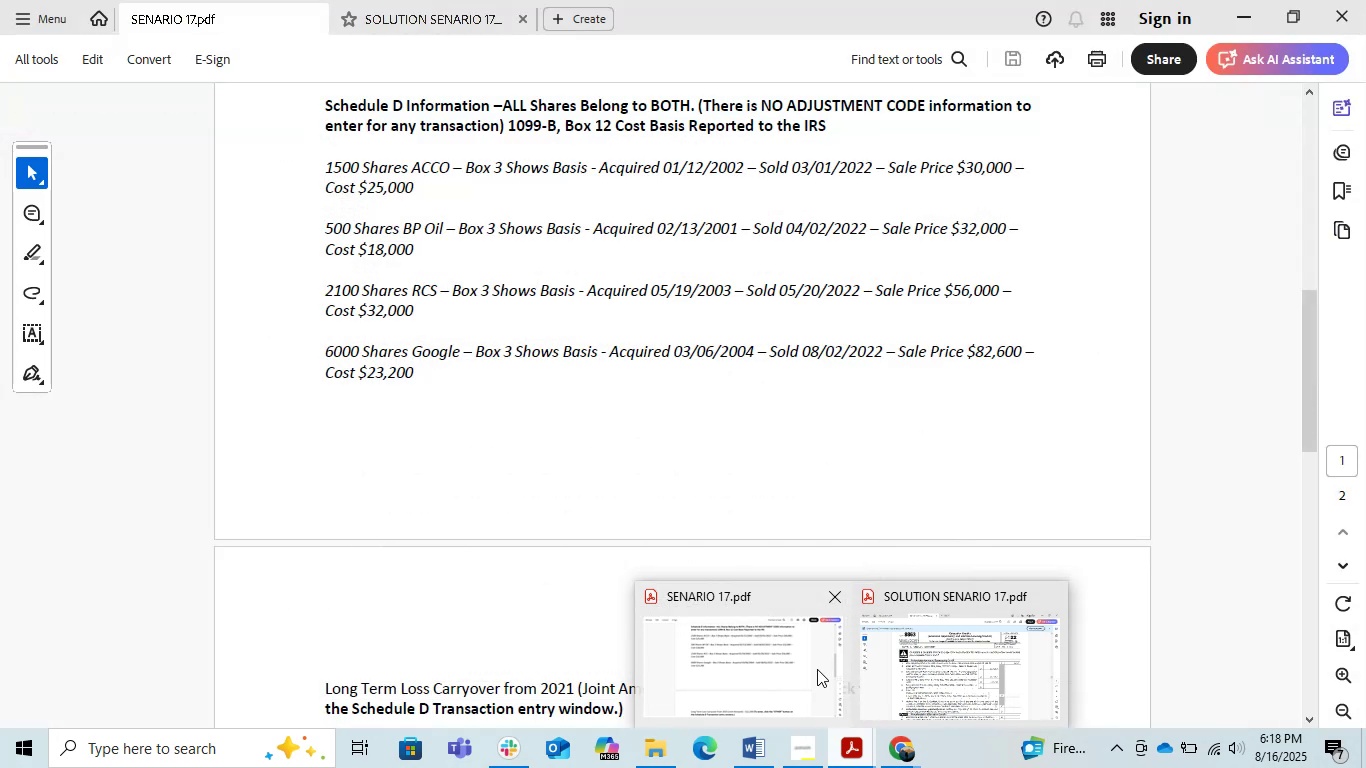 
left_click([817, 669])
 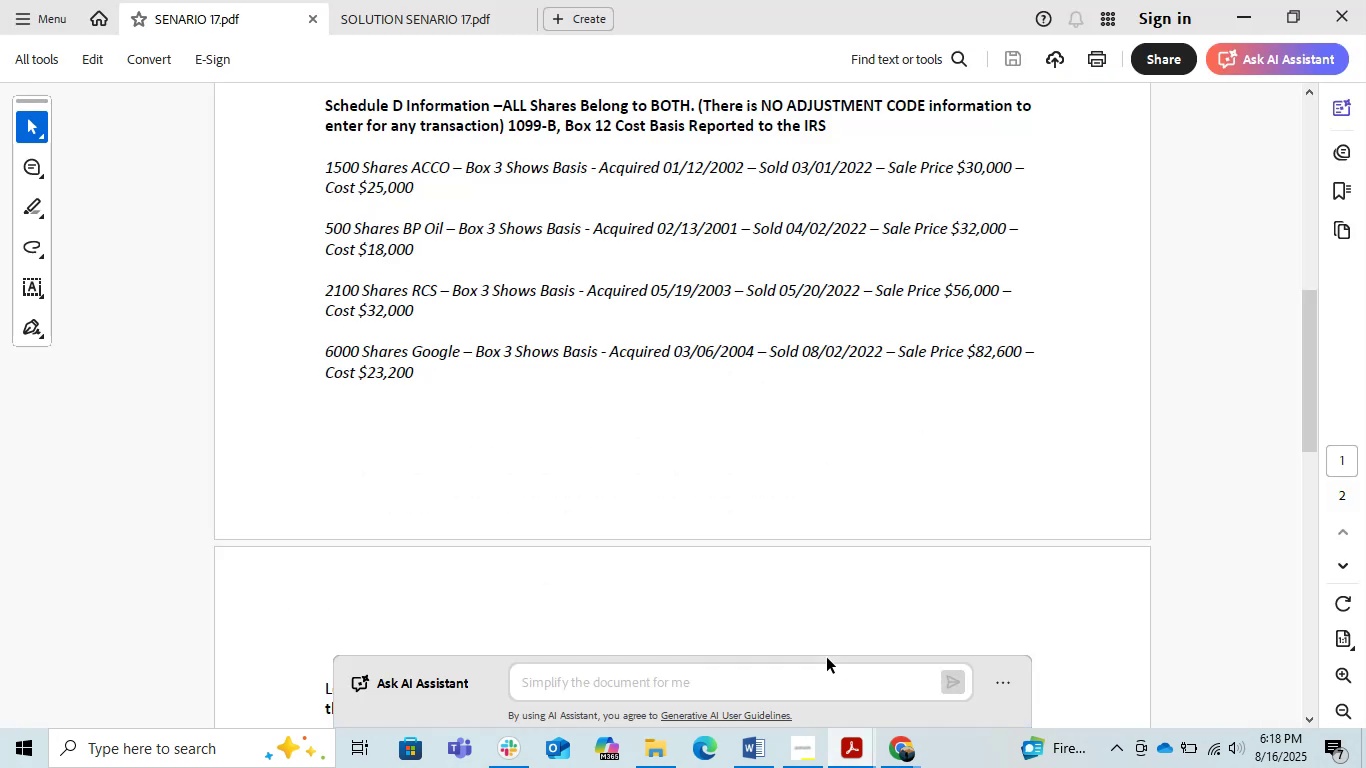 
scroll: coordinate [959, 527], scroll_direction: down, amount: 1.0
 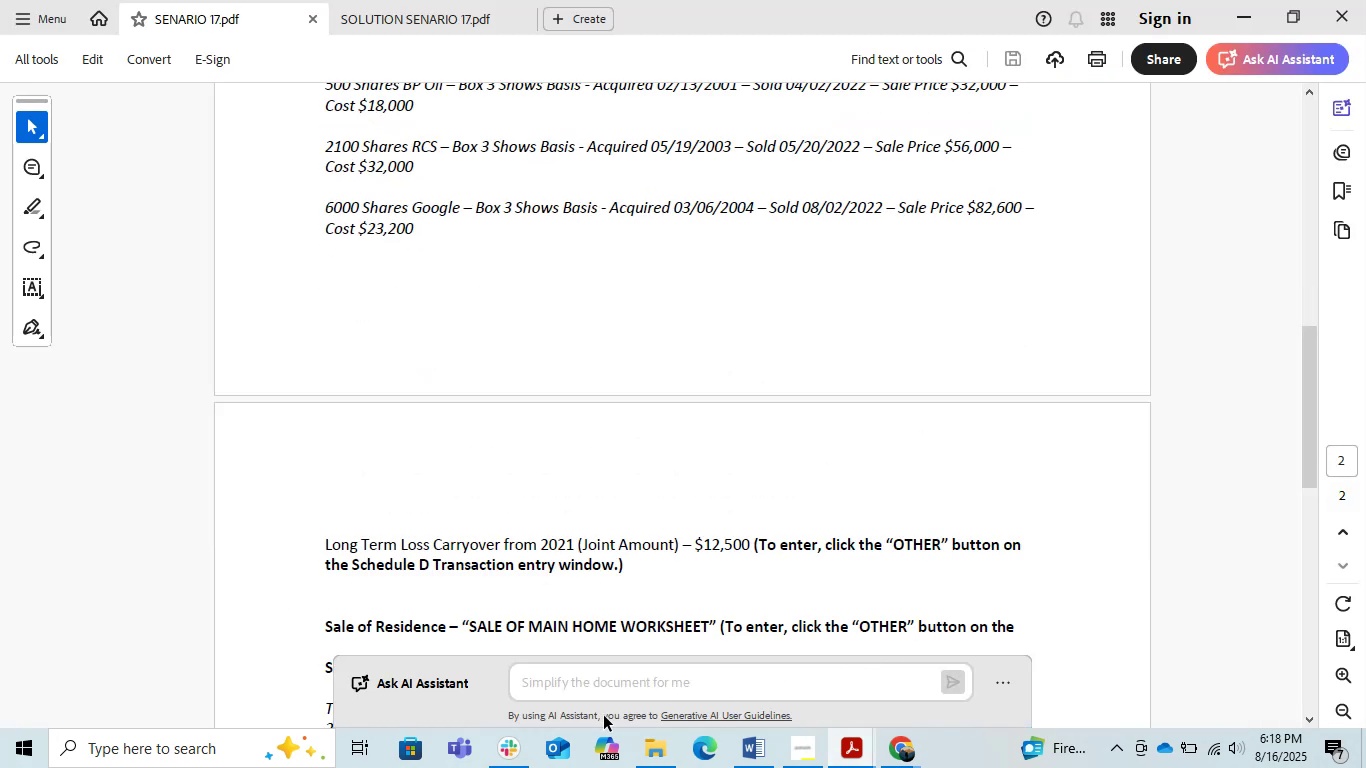 
wait(10.4)
 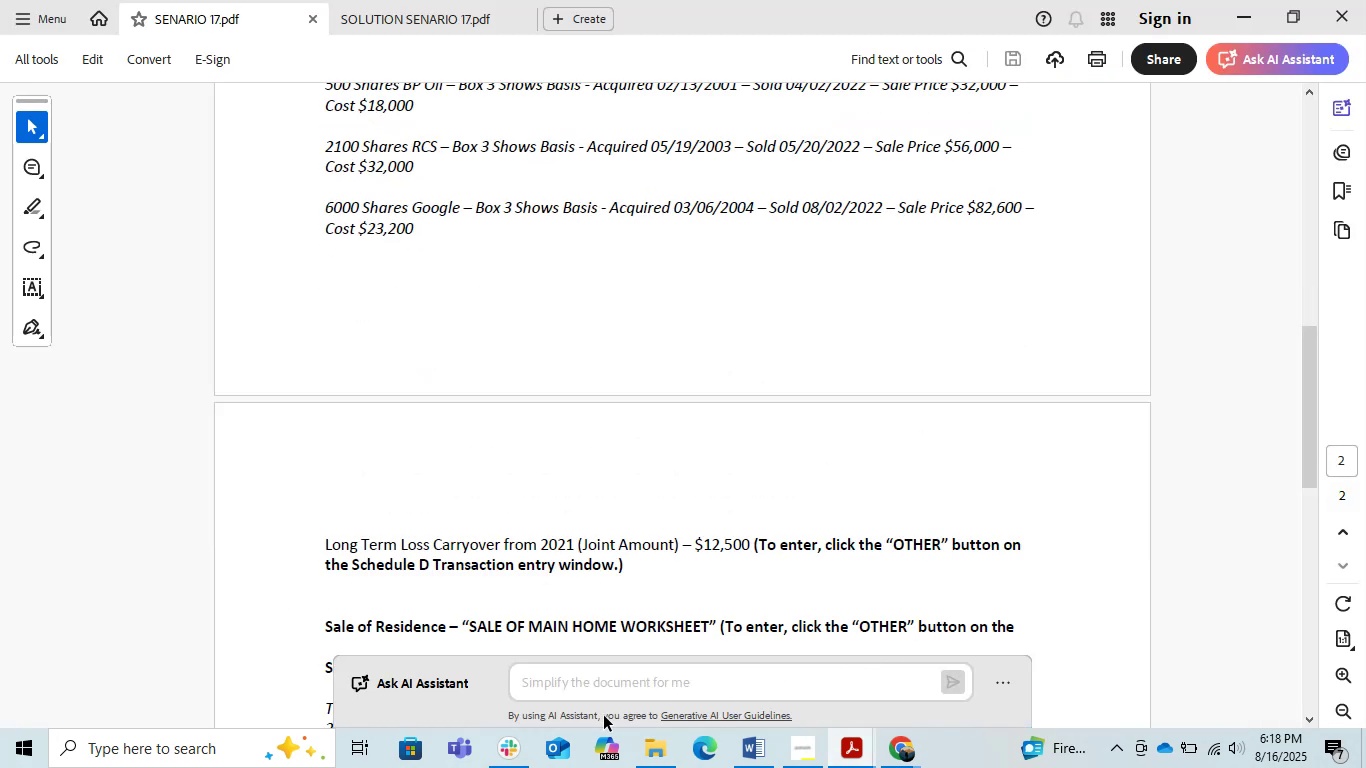 
scroll: coordinate [604, 716], scroll_direction: up, amount: 1.0
 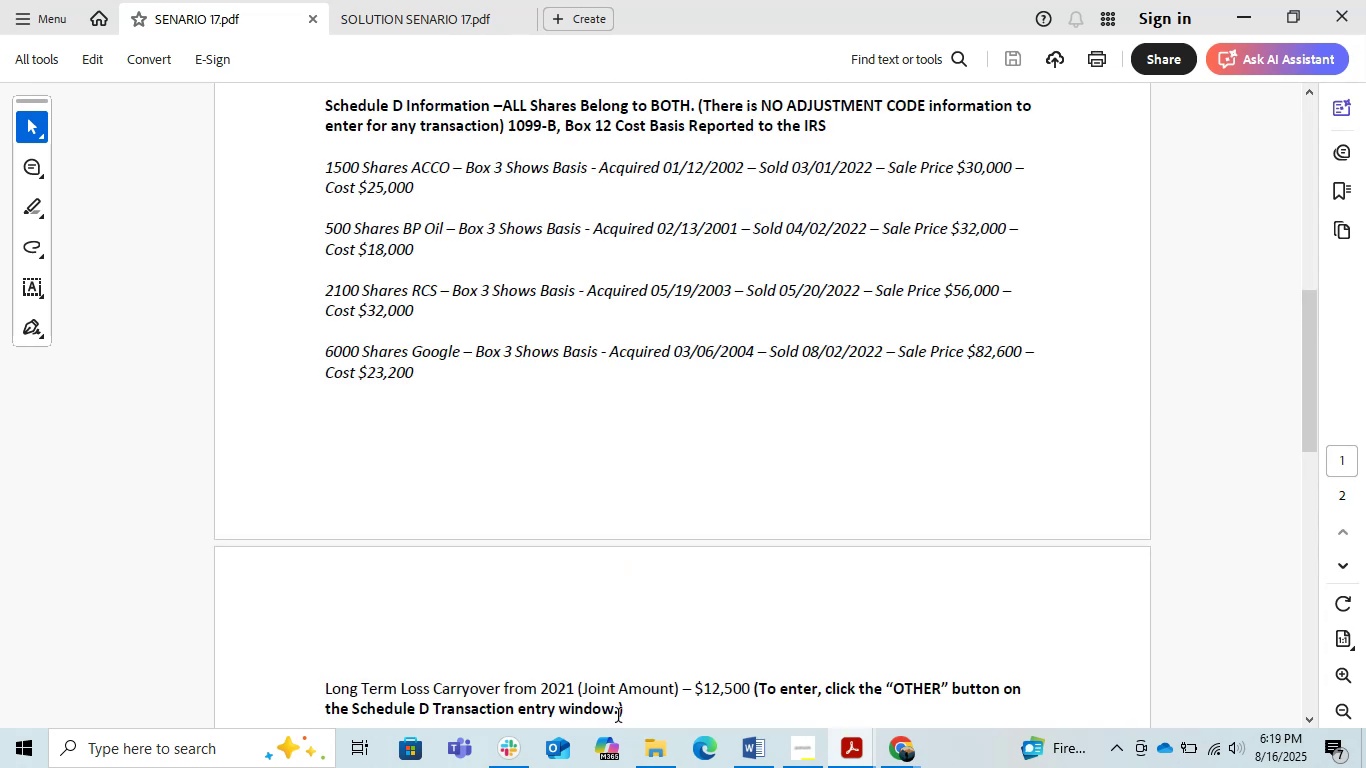 
left_click([914, 754])
 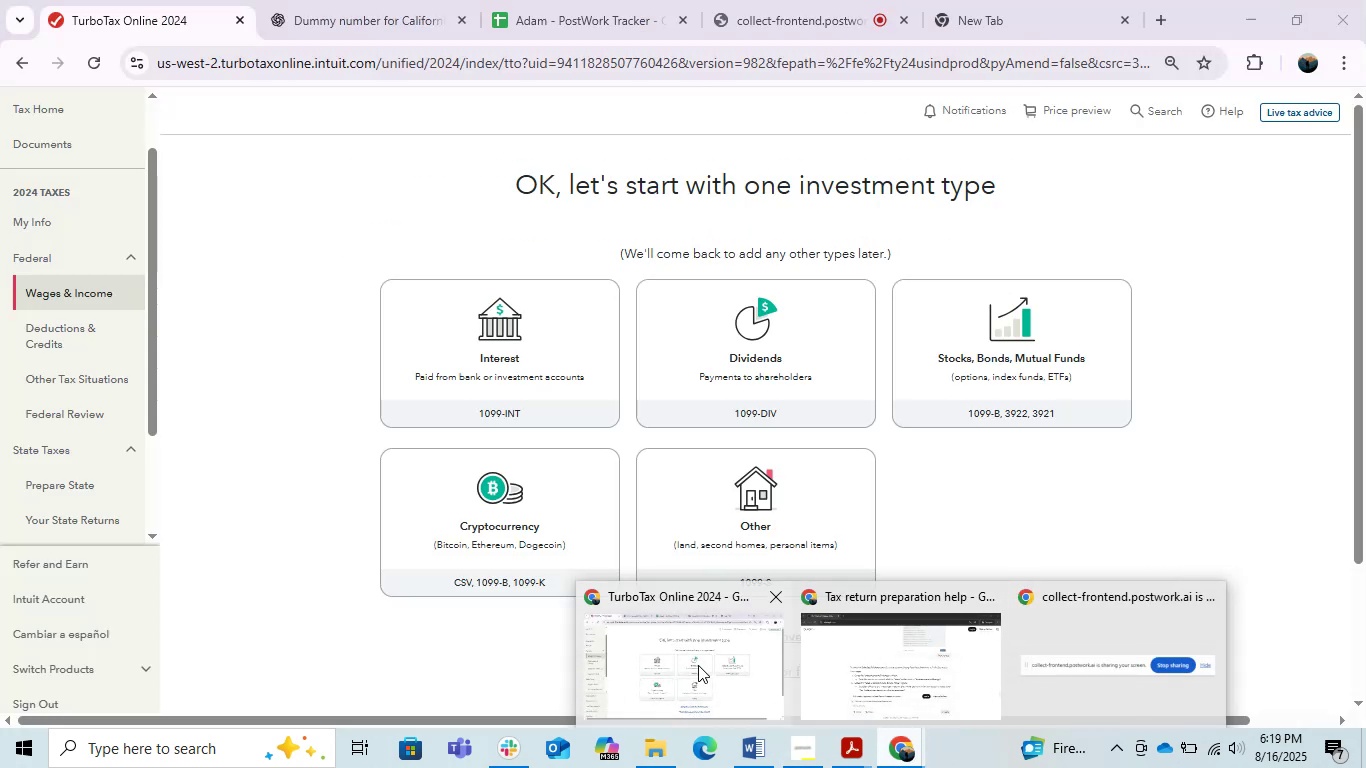 
left_click([826, 663])
 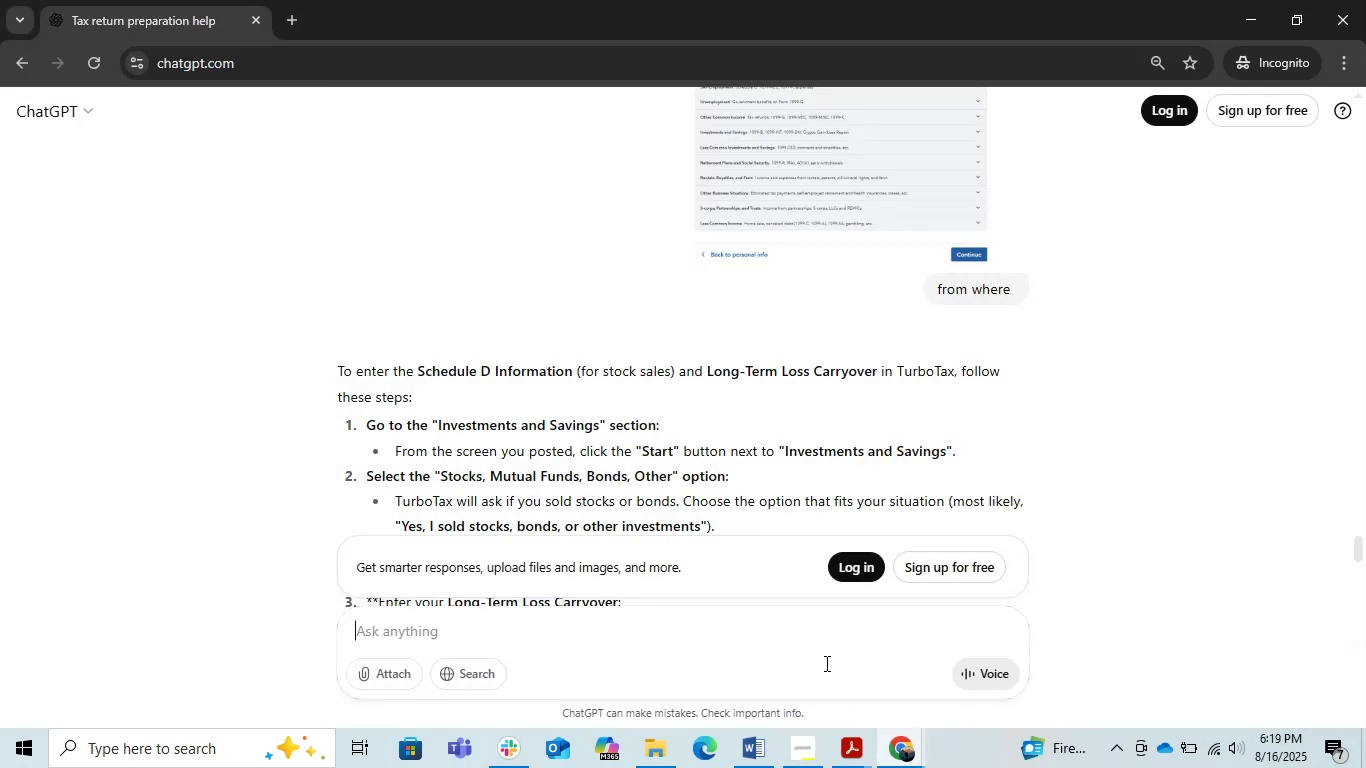 
scroll: coordinate [758, 527], scroll_direction: down, amount: 13.0
 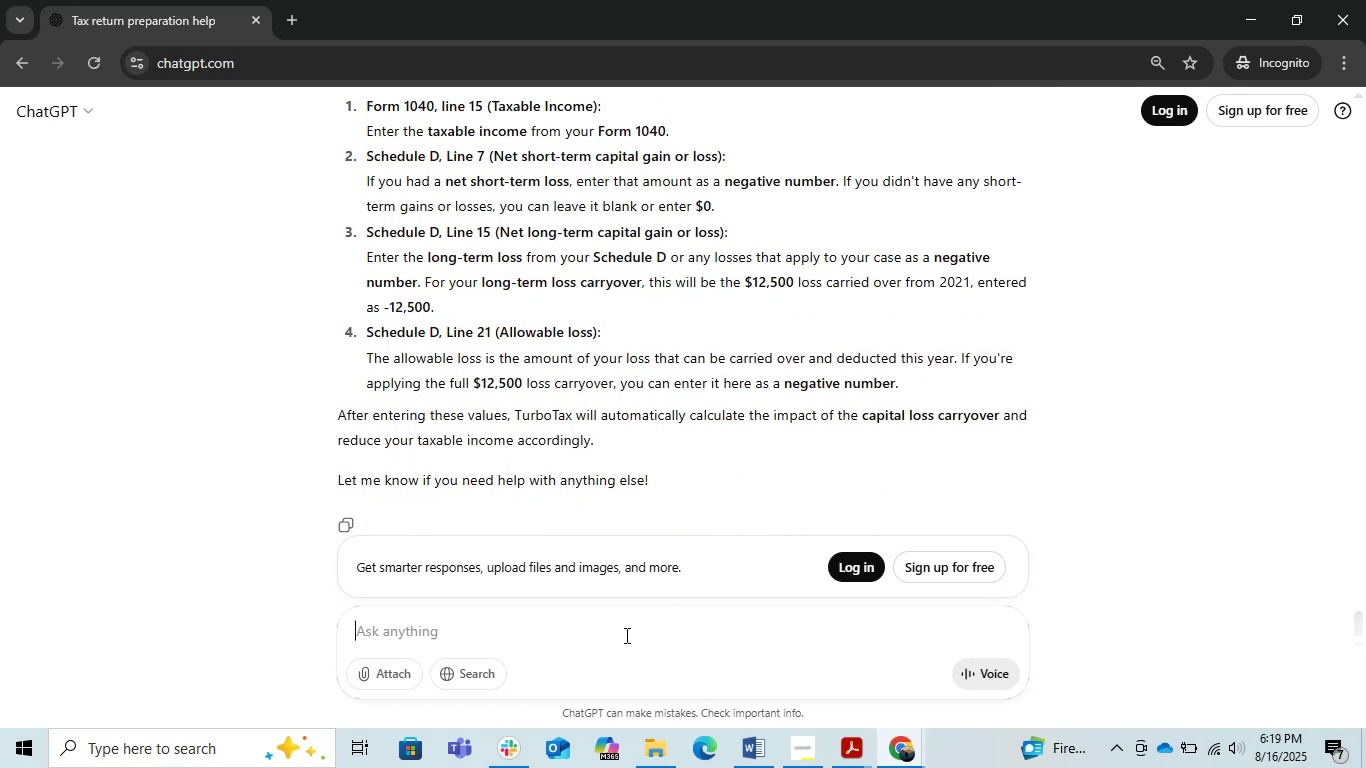 
left_click([625, 635])
 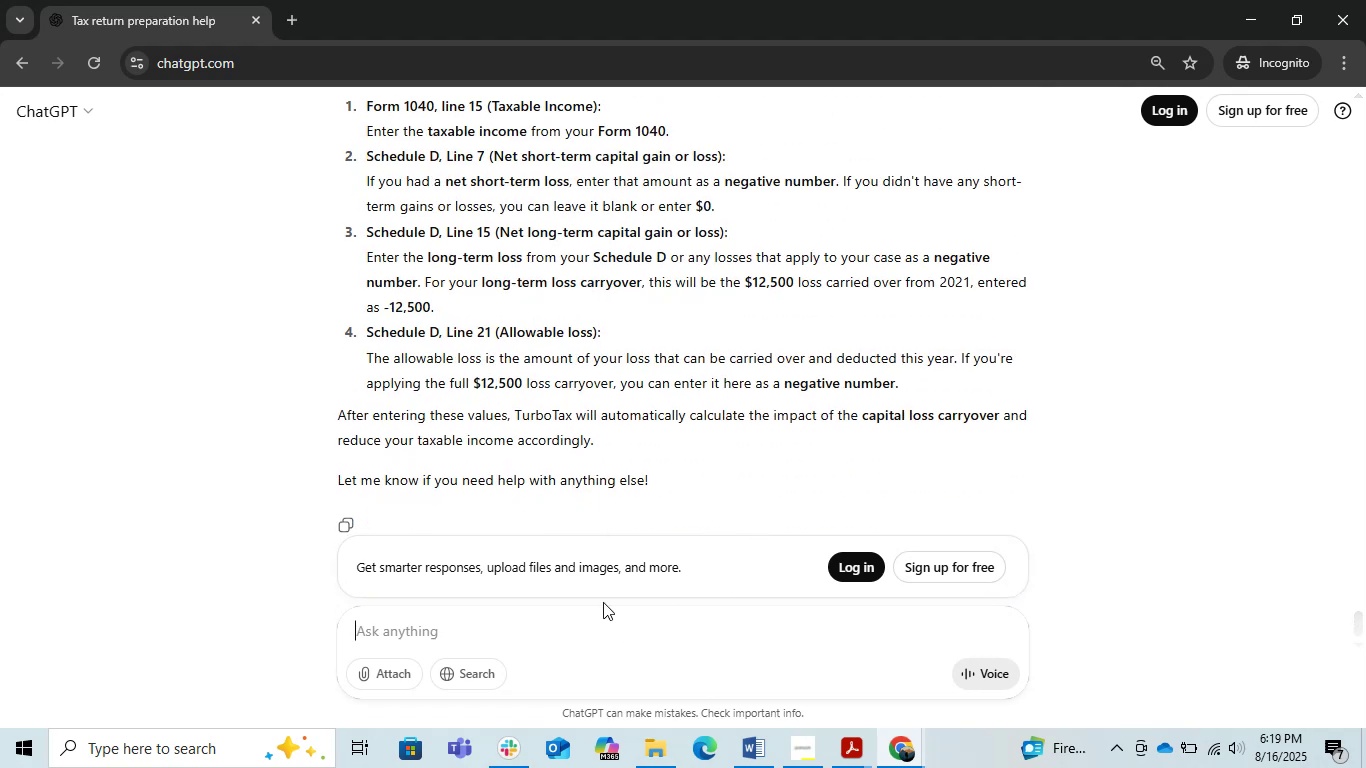 
hold_key(key=F, duration=0.34)
 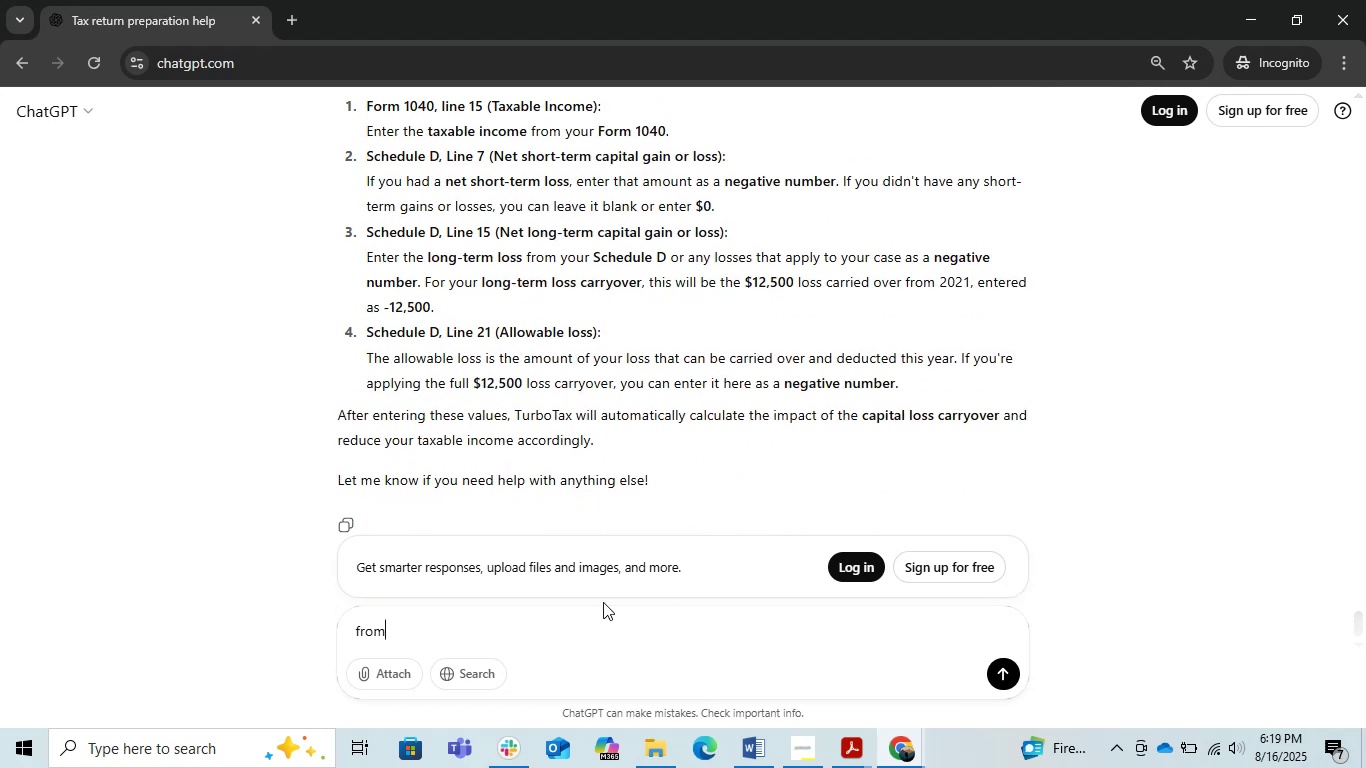 
type(rom wheresechude )
key(Backspace)
key(Backspace)
 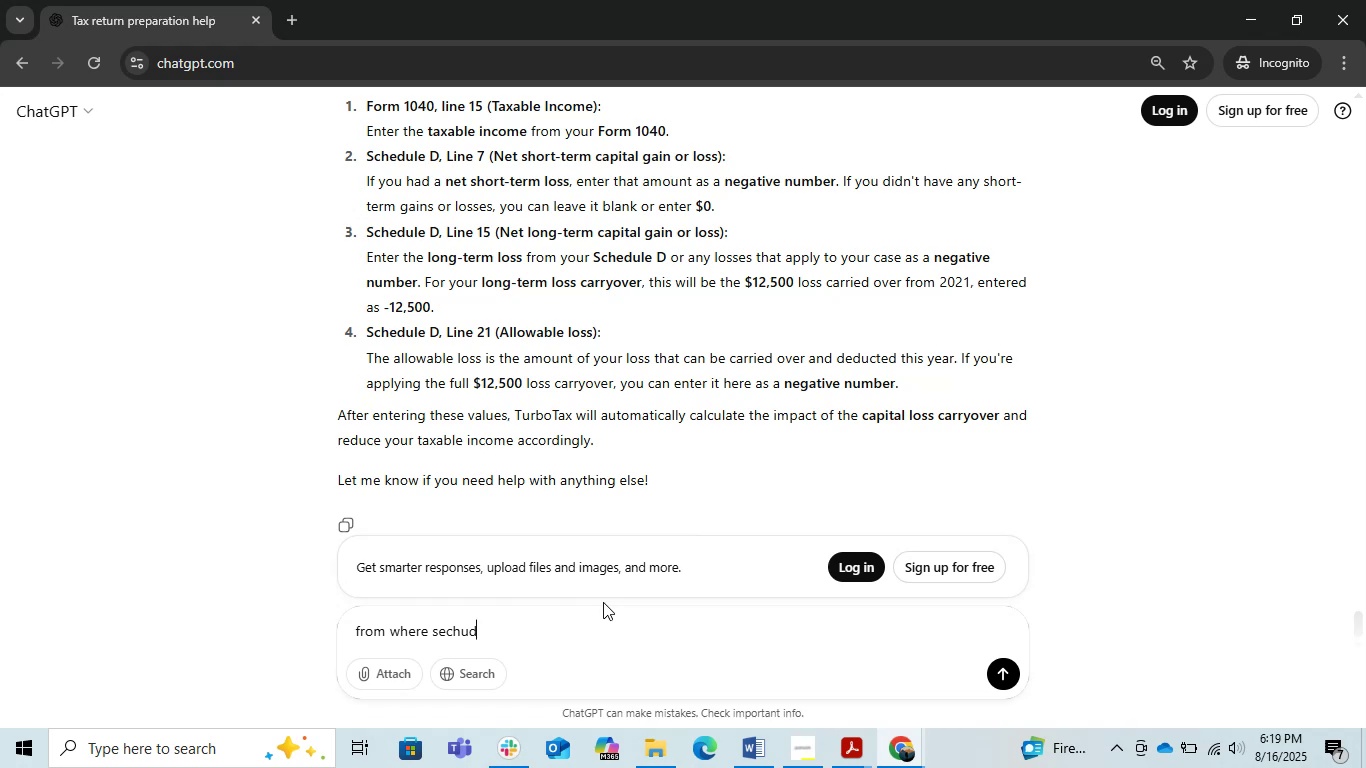 
key(Backspace)
key(Backspace)
key(Backspace)
key(Backspace)
key(Backspace)
type(ch-edule info com in tarbo)
key(Backspace)
type(u)
 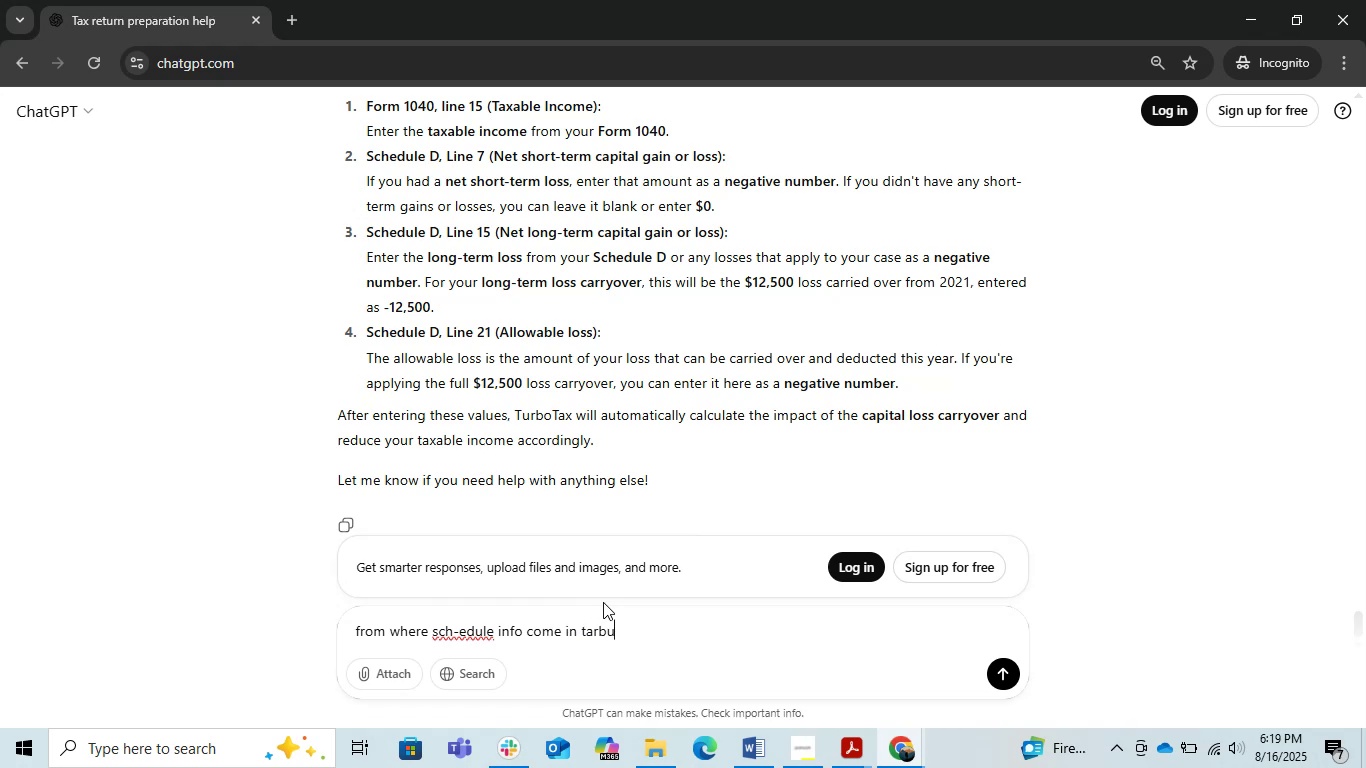 
key(Enter)
 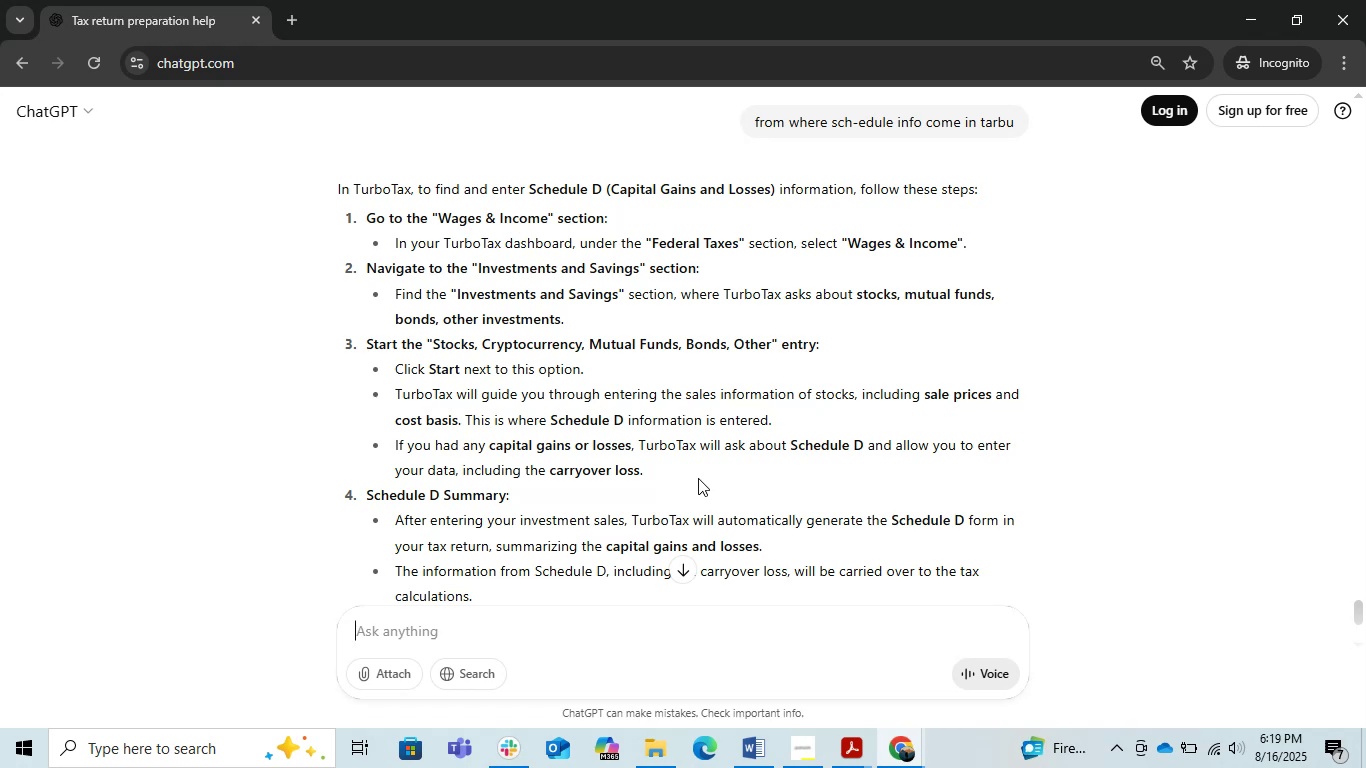 
wait(22.81)
 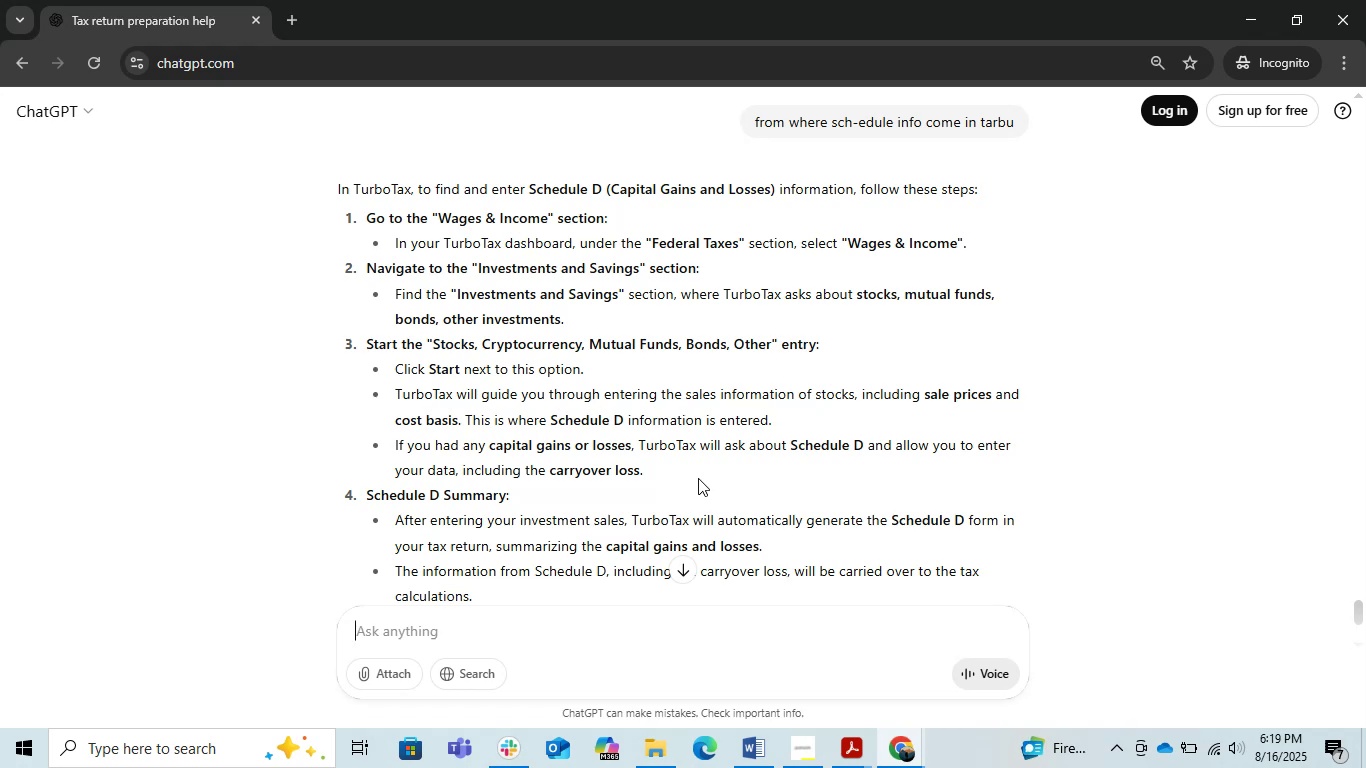 
left_click([902, 748])
 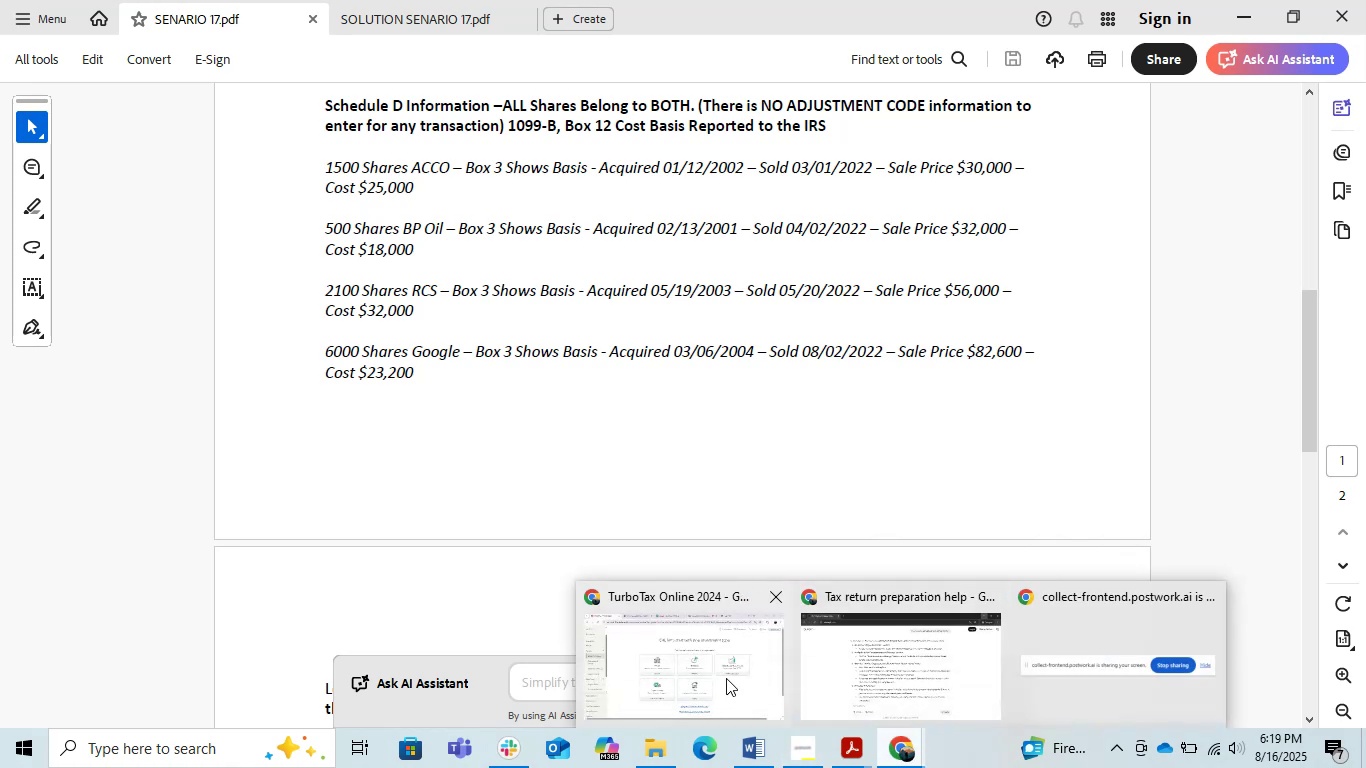 
double_click([705, 675])
 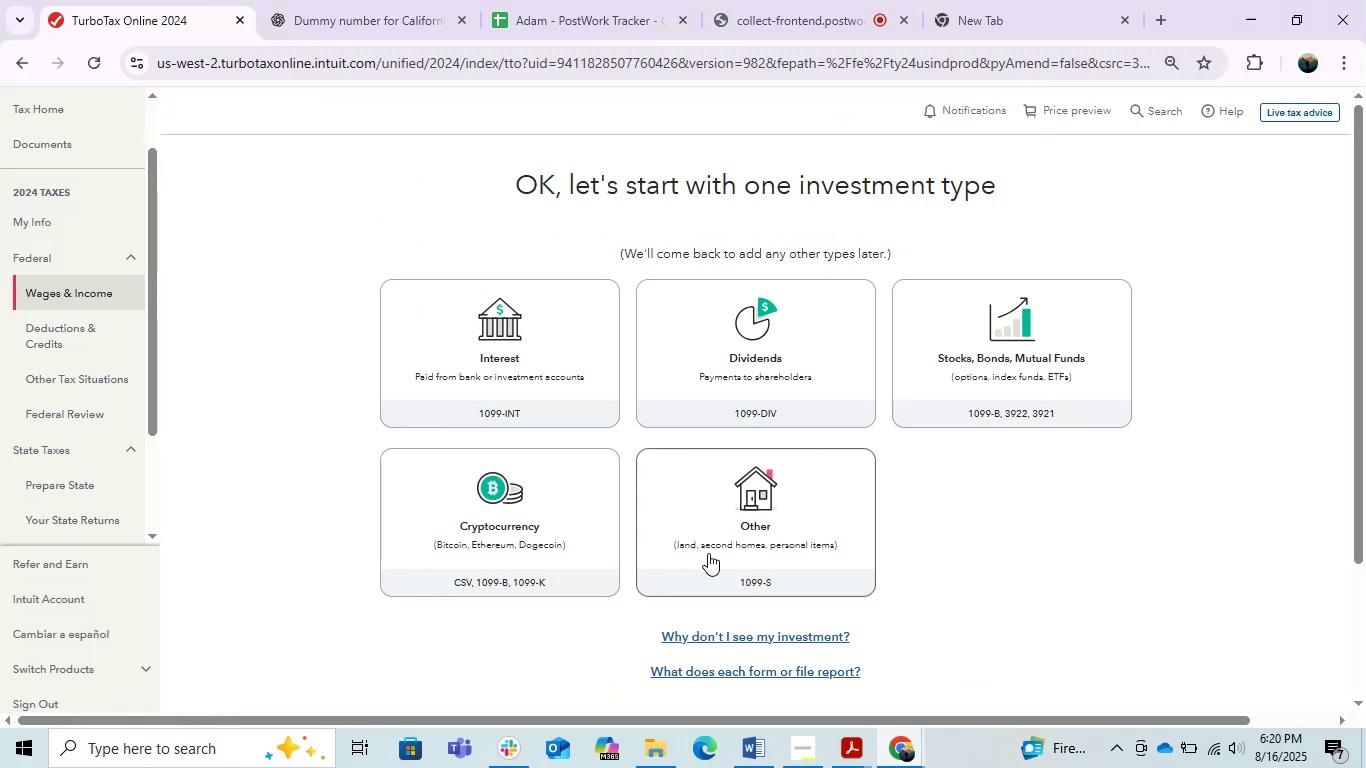 
scroll: coordinate [708, 553], scroll_direction: down, amount: 2.0
 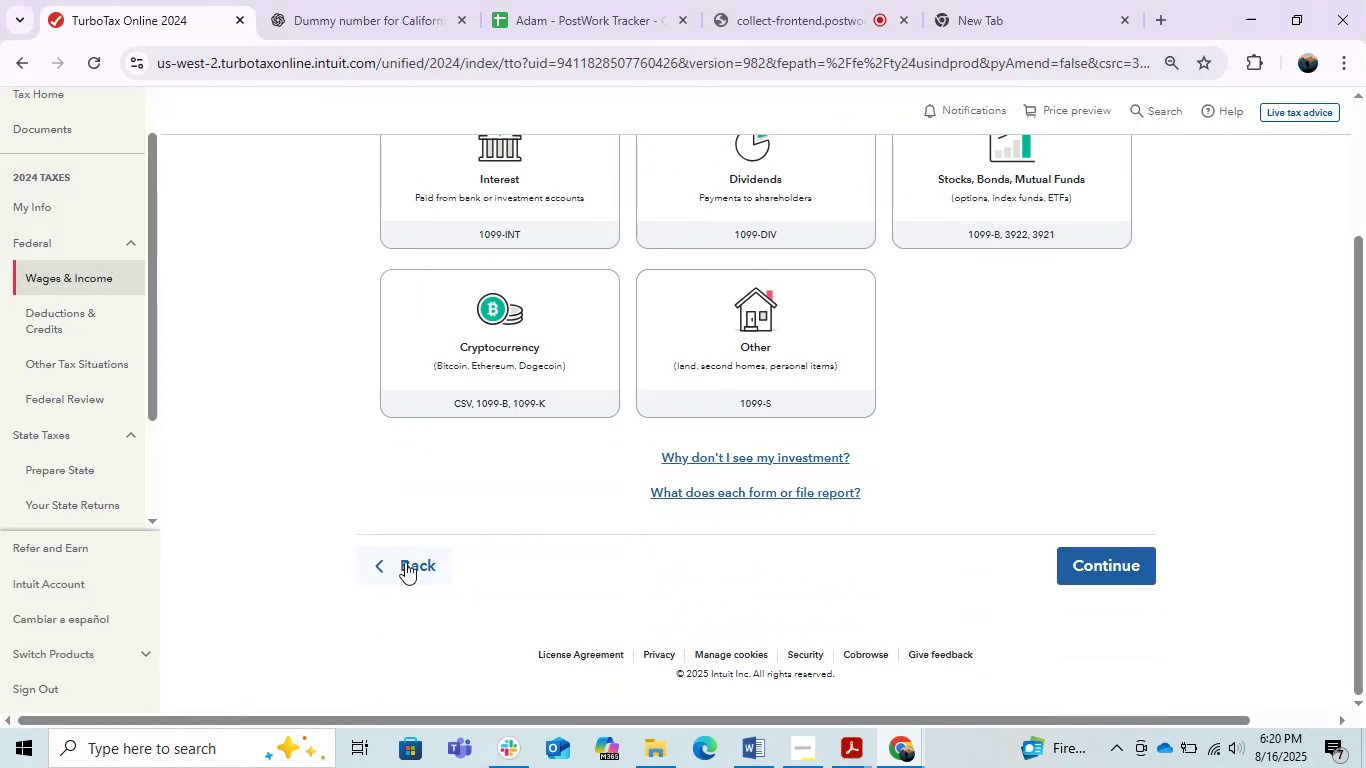 
left_click([405, 562])
 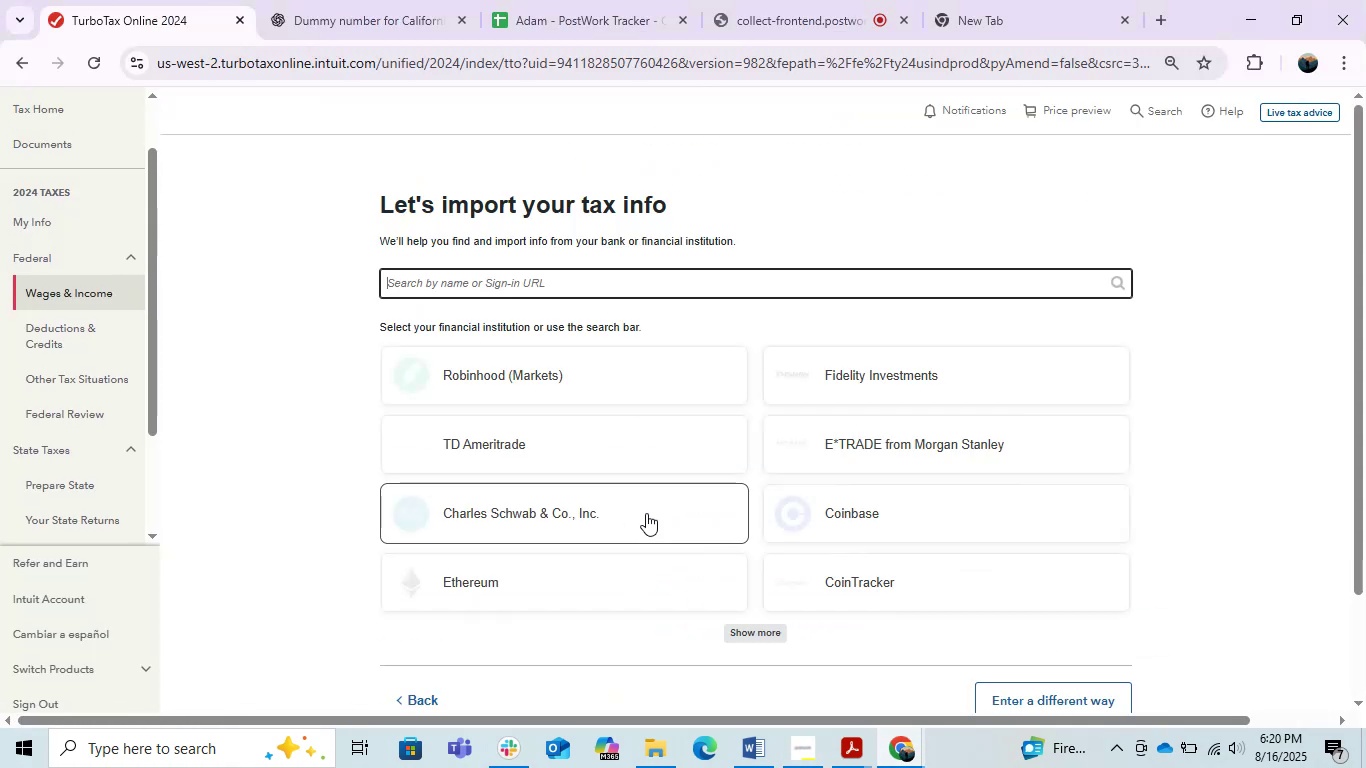 
scroll: coordinate [624, 532], scroll_direction: down, amount: 4.0
 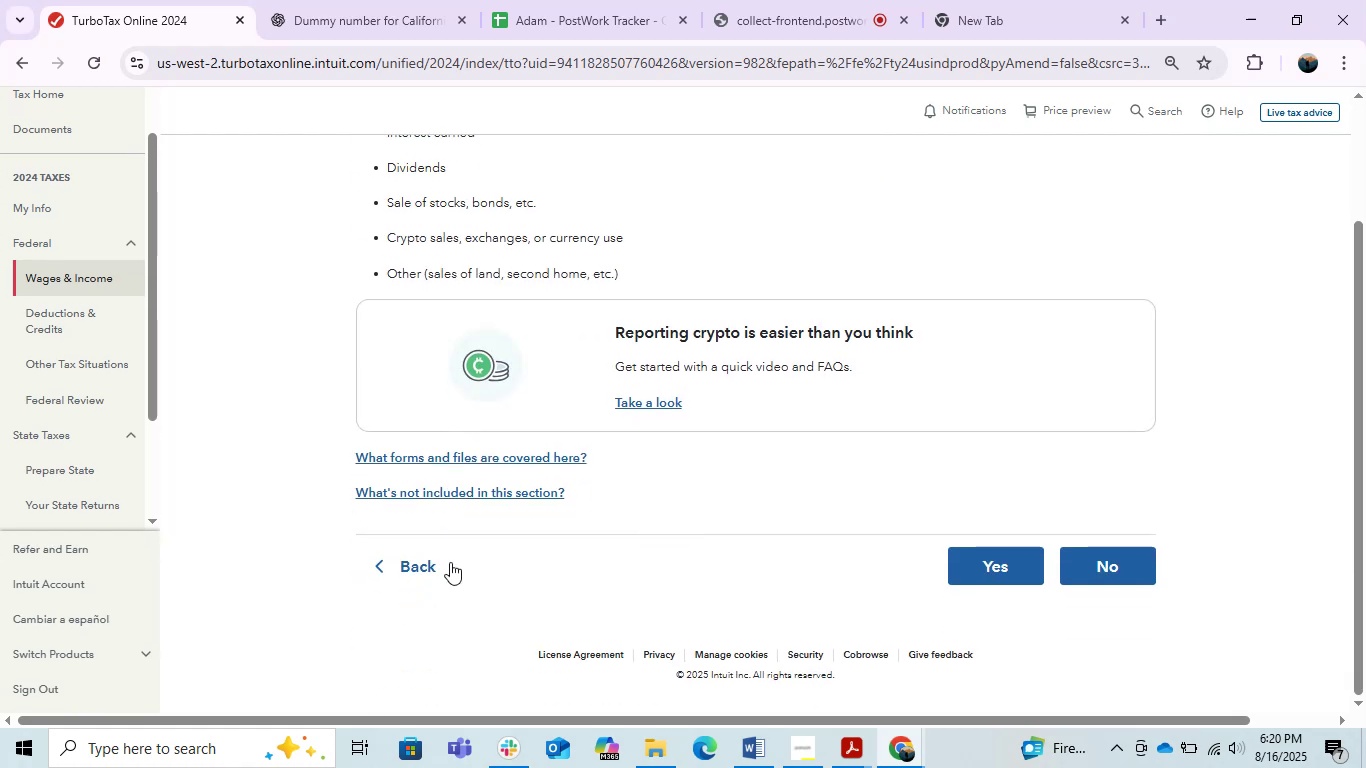 
left_click([431, 573])
 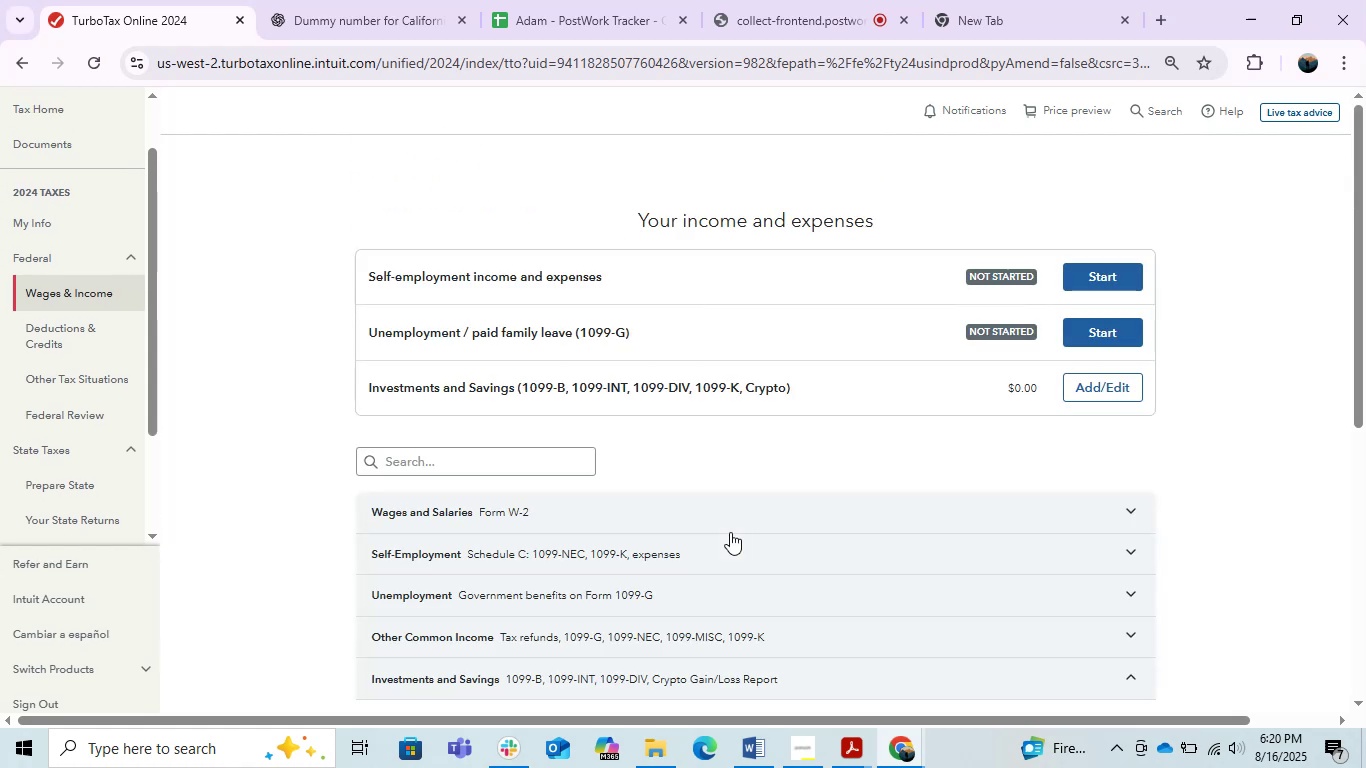 
scroll: coordinate [730, 532], scroll_direction: down, amount: 2.0
 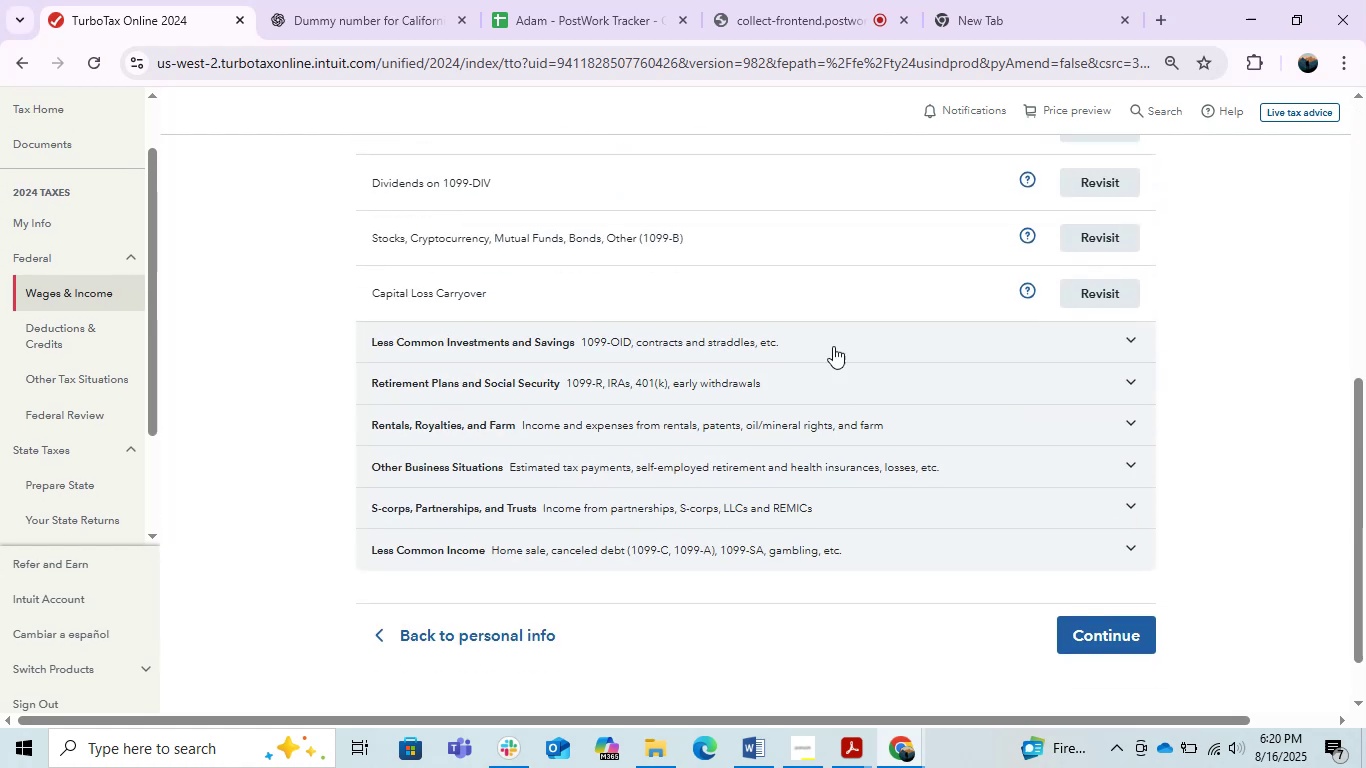 
scroll: coordinate [833, 298], scroll_direction: up, amount: 1.0
 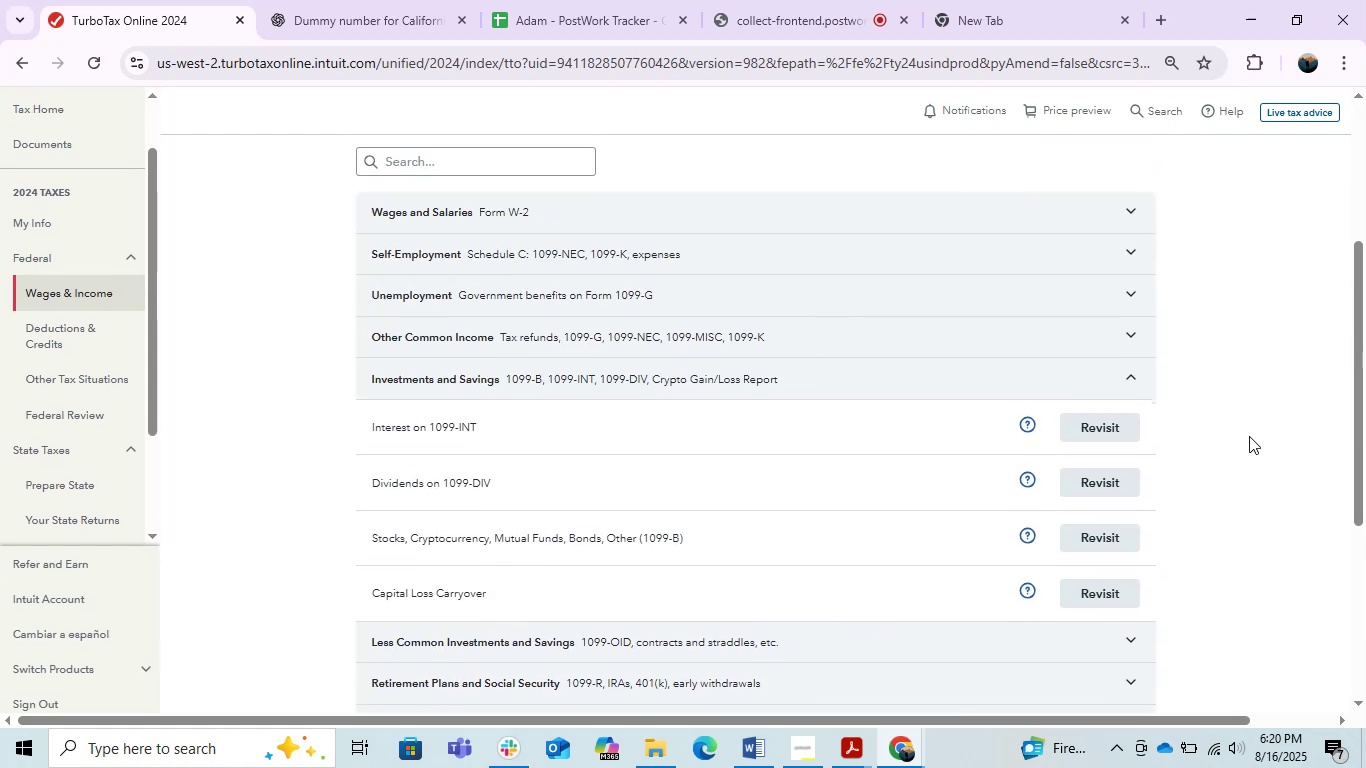 
key(PrintScreen)
 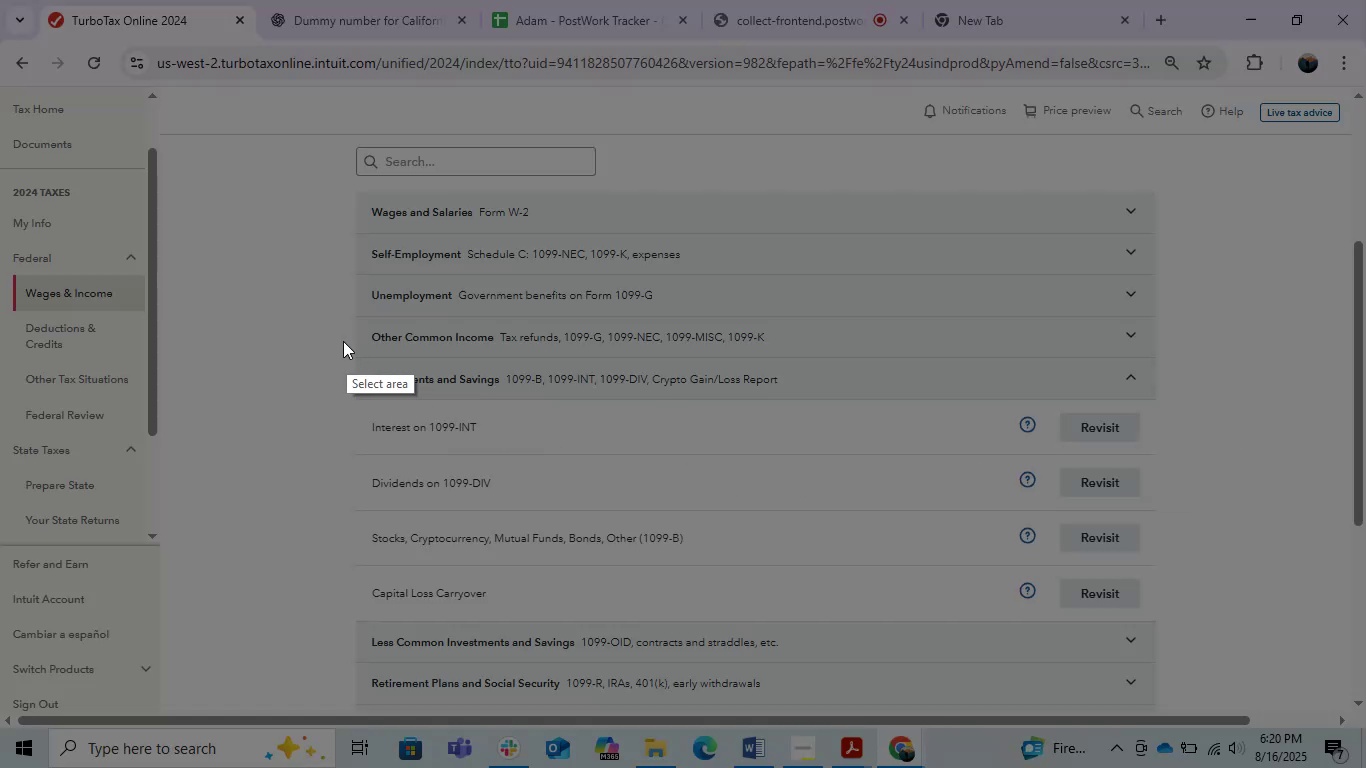 
left_click_drag(start_coordinate=[318, 350], to_coordinate=[1278, 629])
 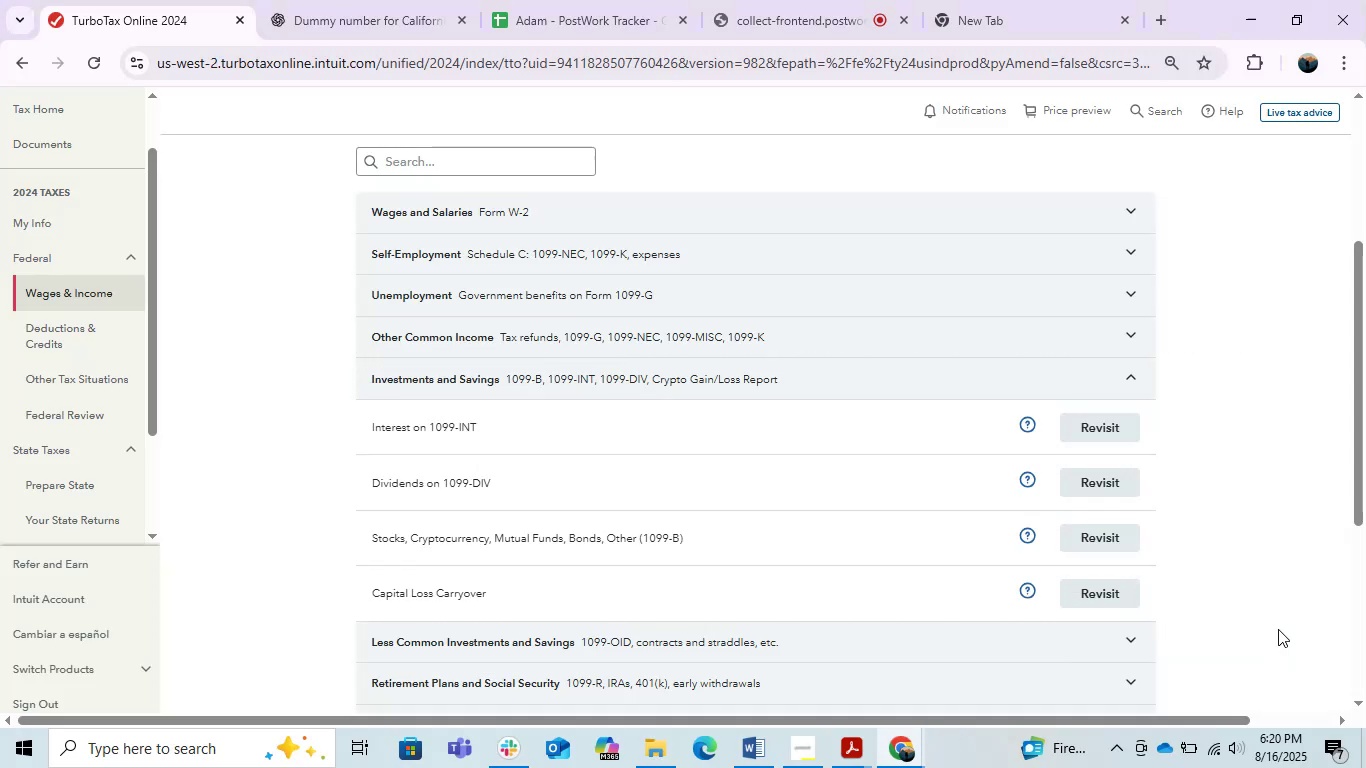 
key(Control+C)
 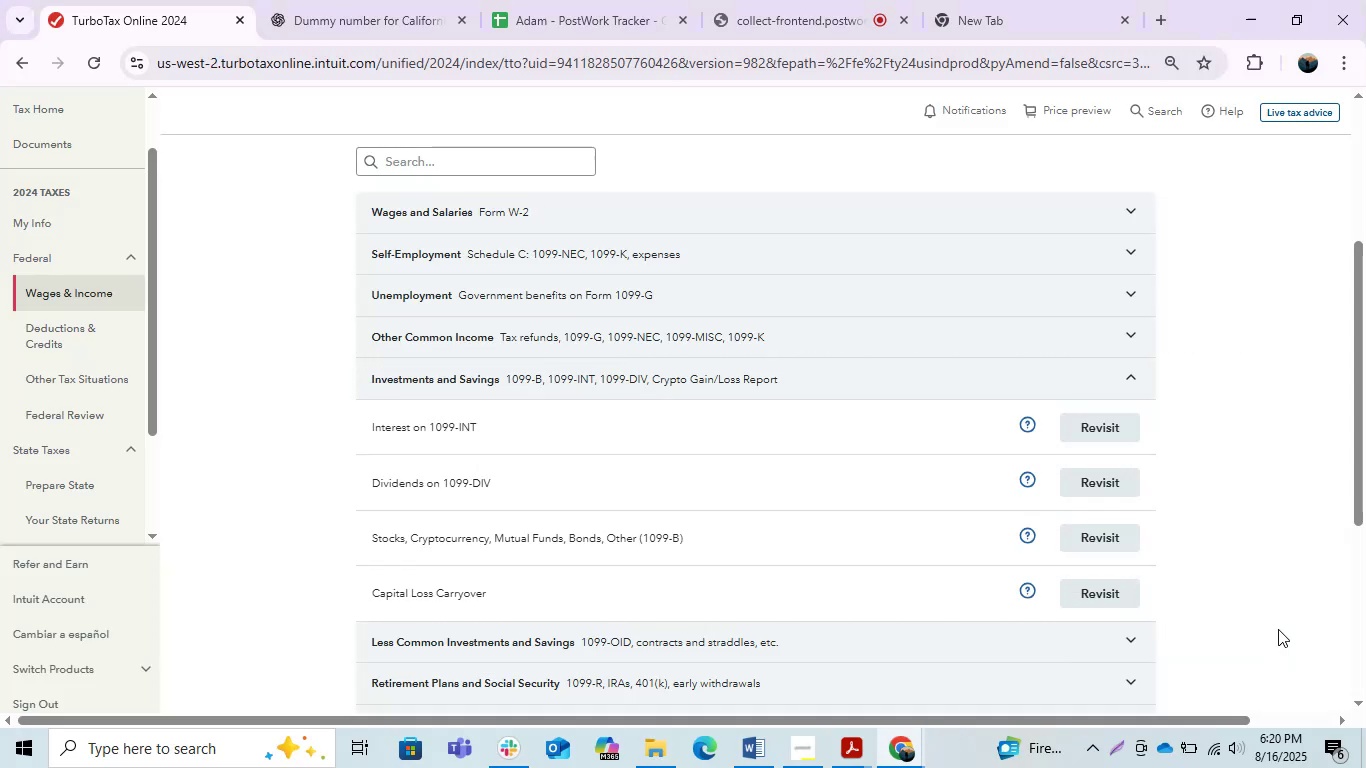 
key(Alt+AltLeft)
 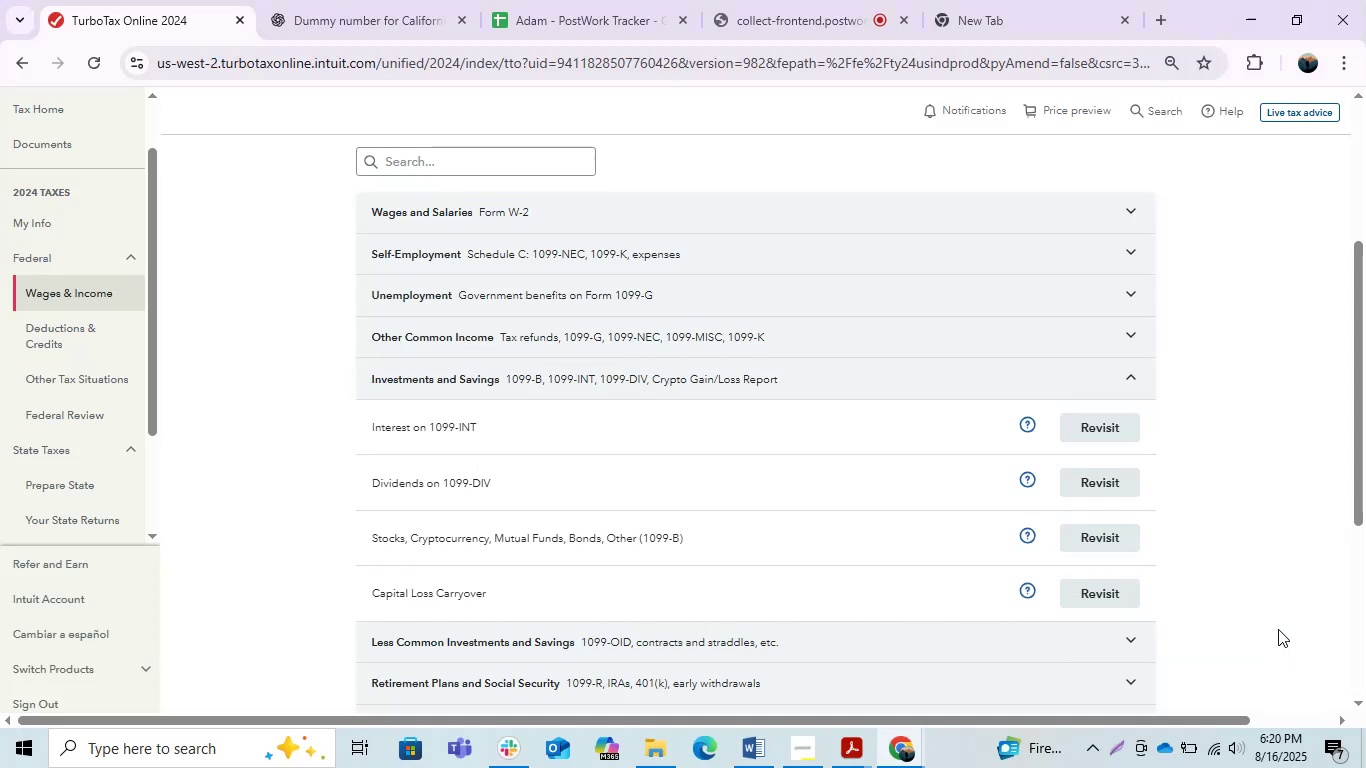 
hold_key(key=Tab, duration=0.31)
 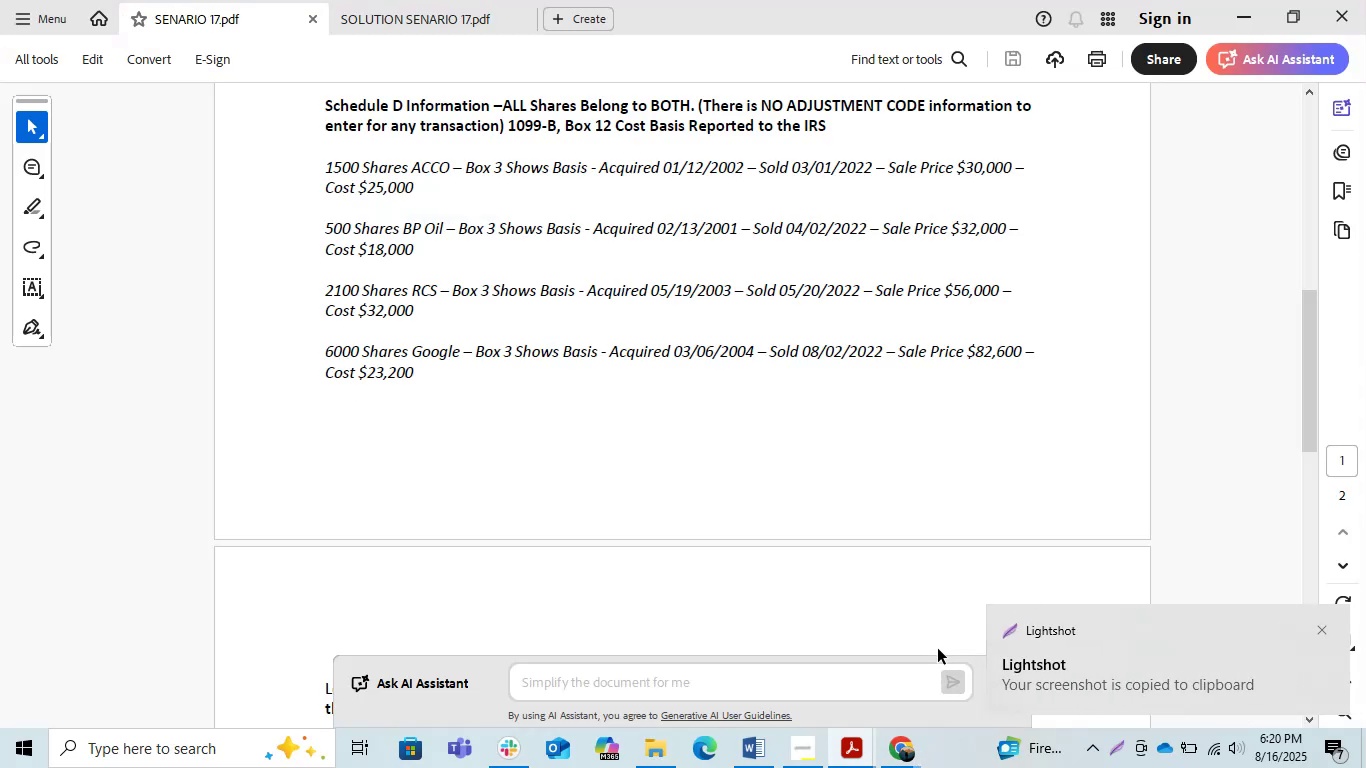 
key(Alt+AltLeft)
 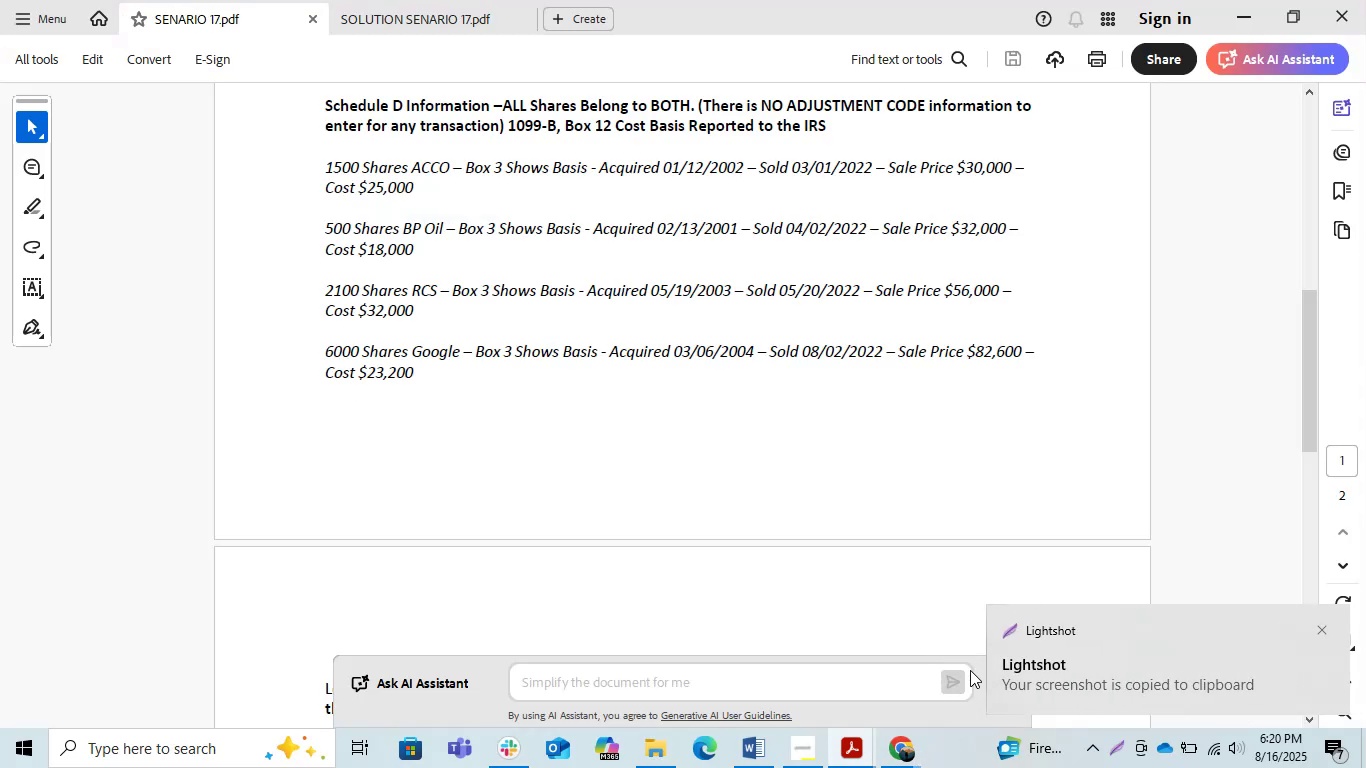 
key(Alt+Tab)
 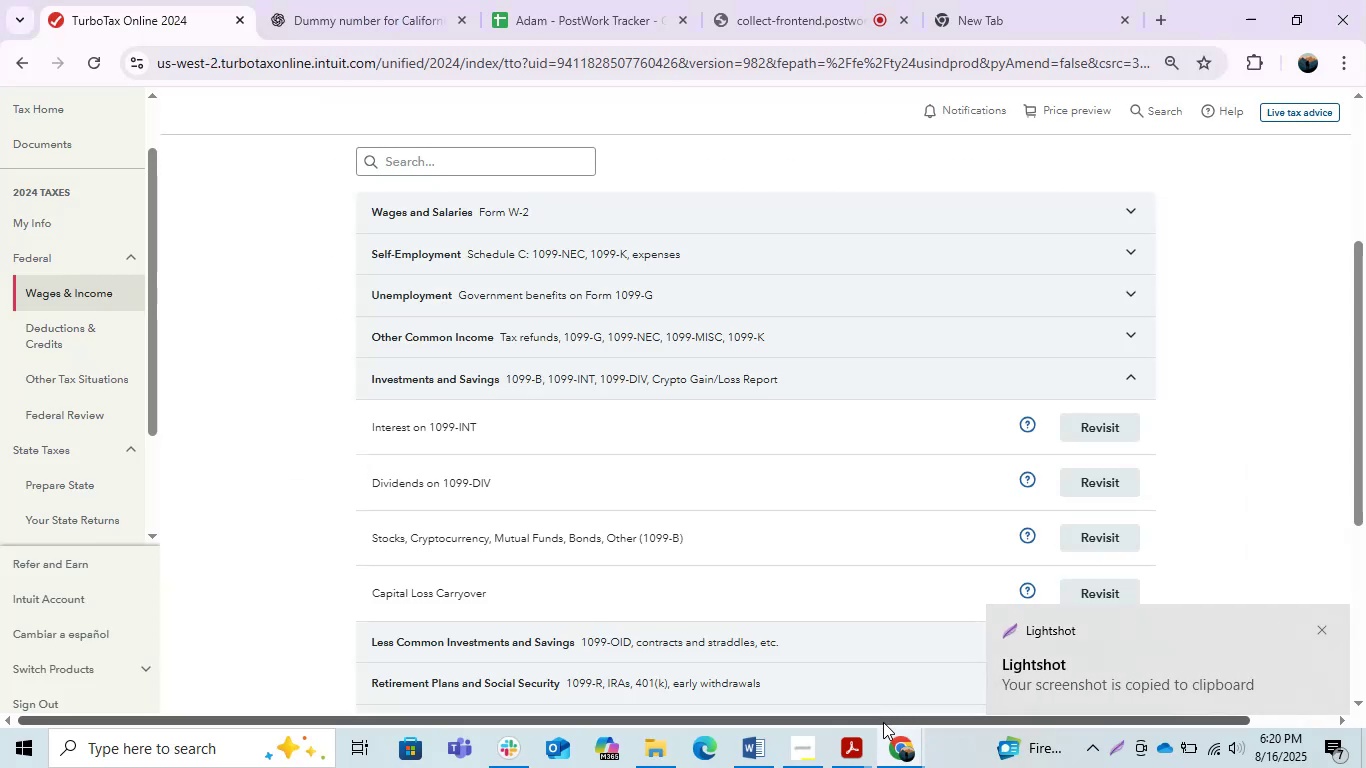 
left_click([909, 747])
 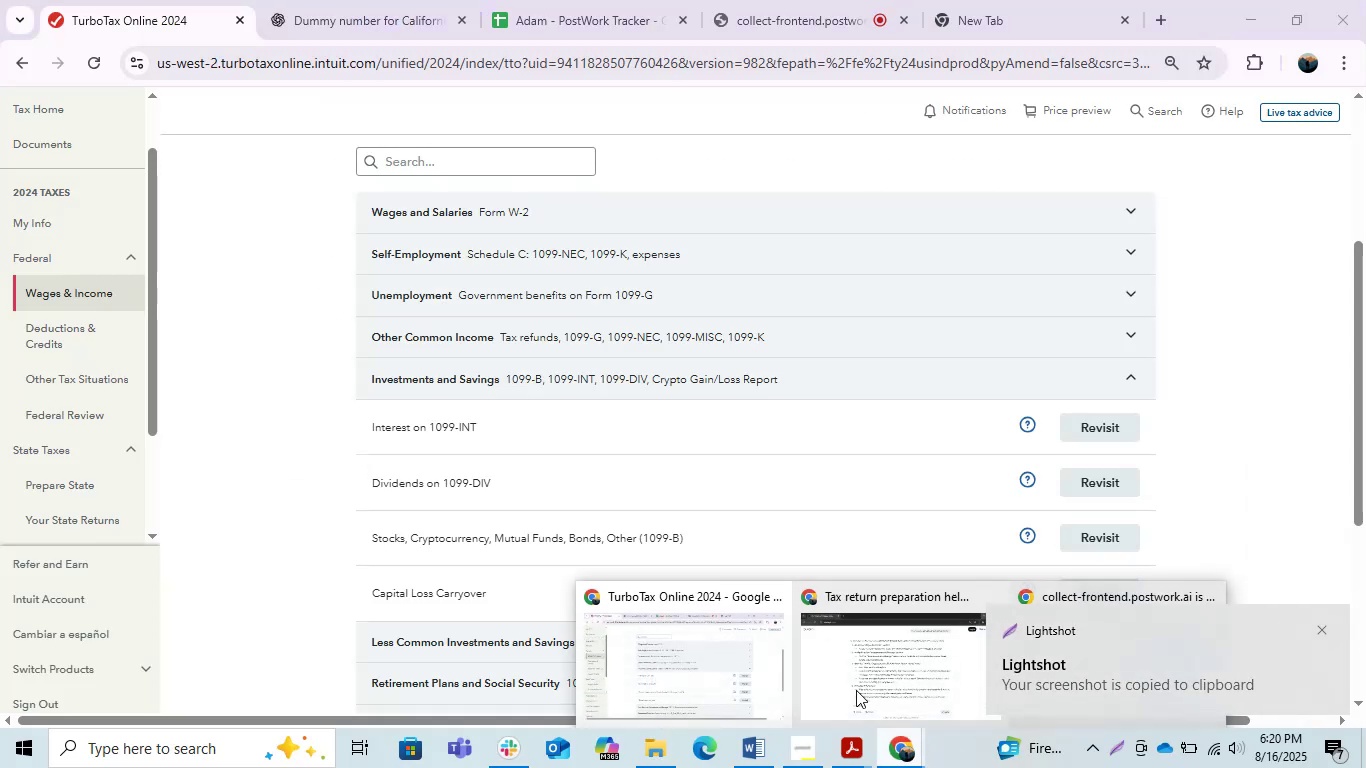 
left_click_drag(start_coordinate=[849, 688], to_coordinate=[851, 683])
 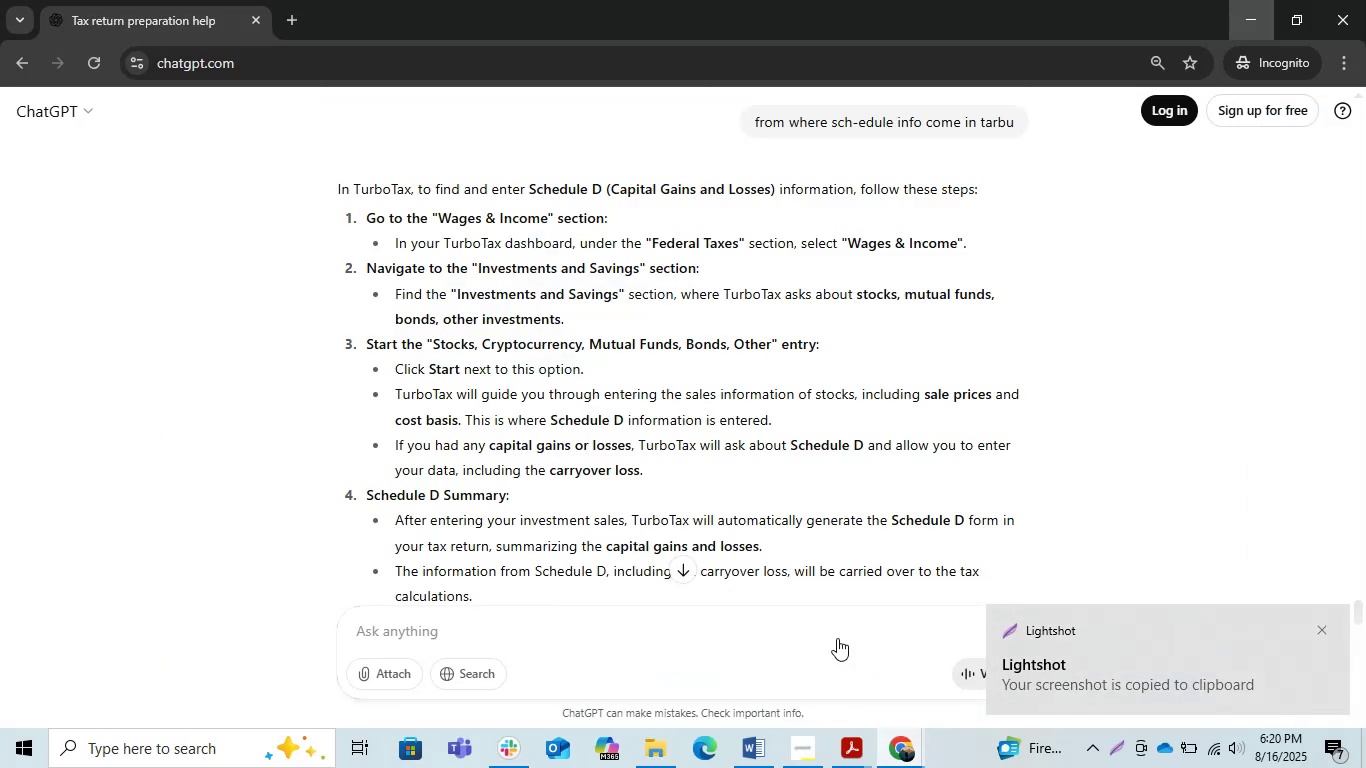 
key(Control+V)
 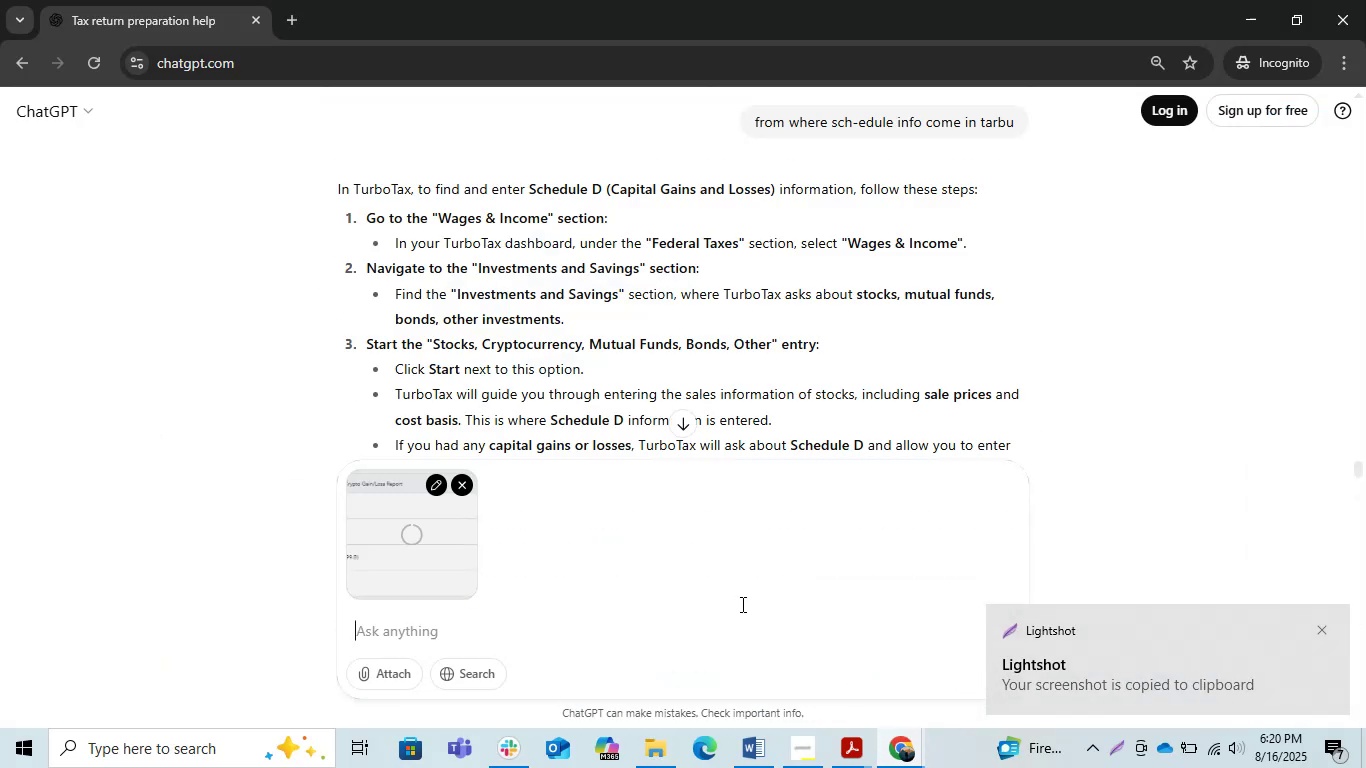 
type(whick)
key(Backspace)
type(h option)
 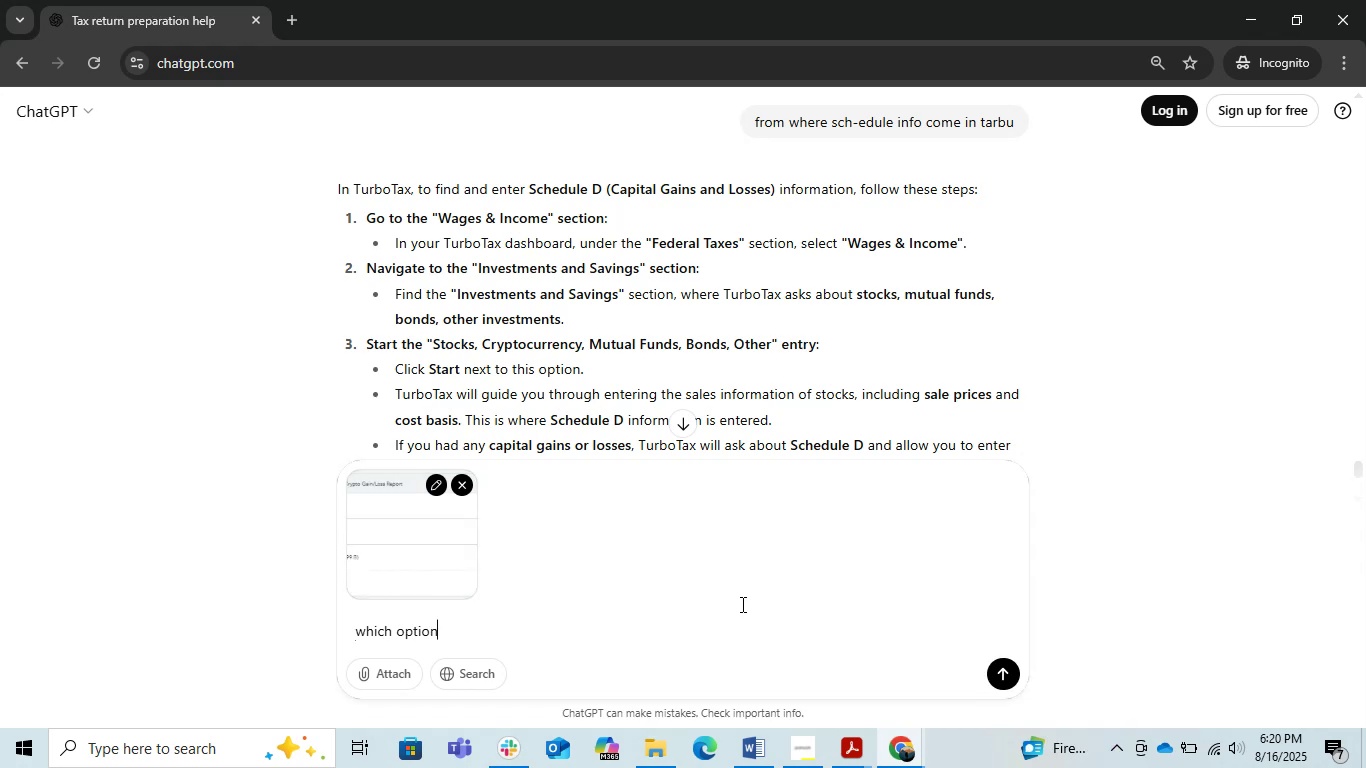 
key(Enter)
 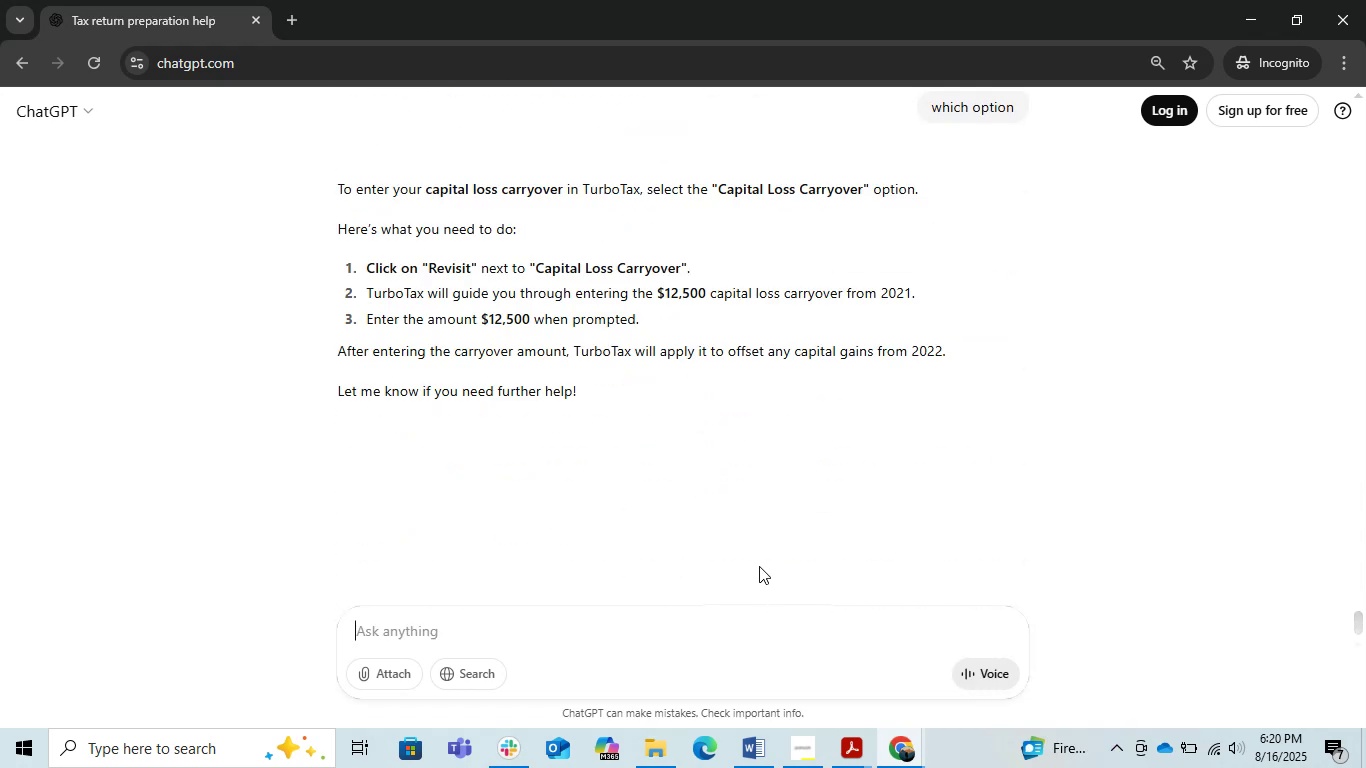 
wait(11.23)
 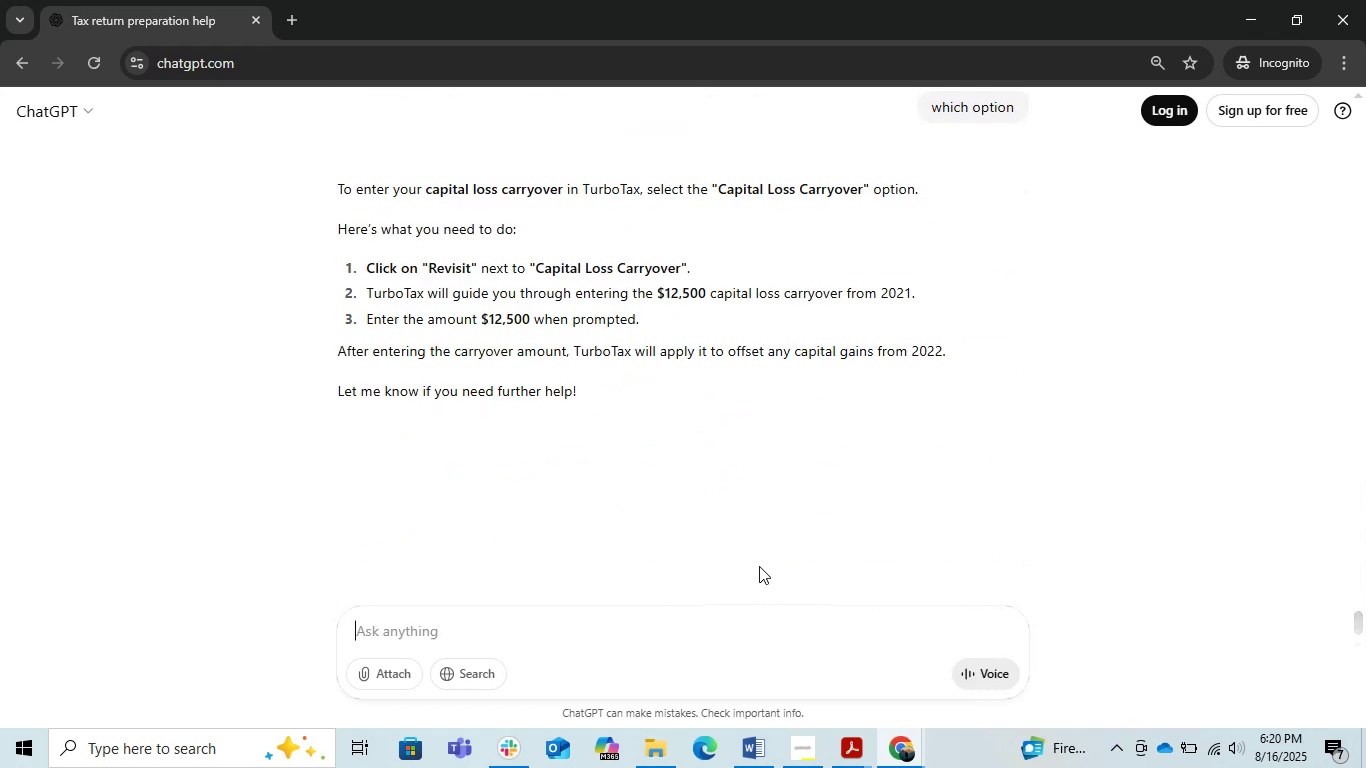 
type(i put this wa)
key(Backspace)
type(hat nex t)
key(Backspace)
key(Backspace)
type(t)
 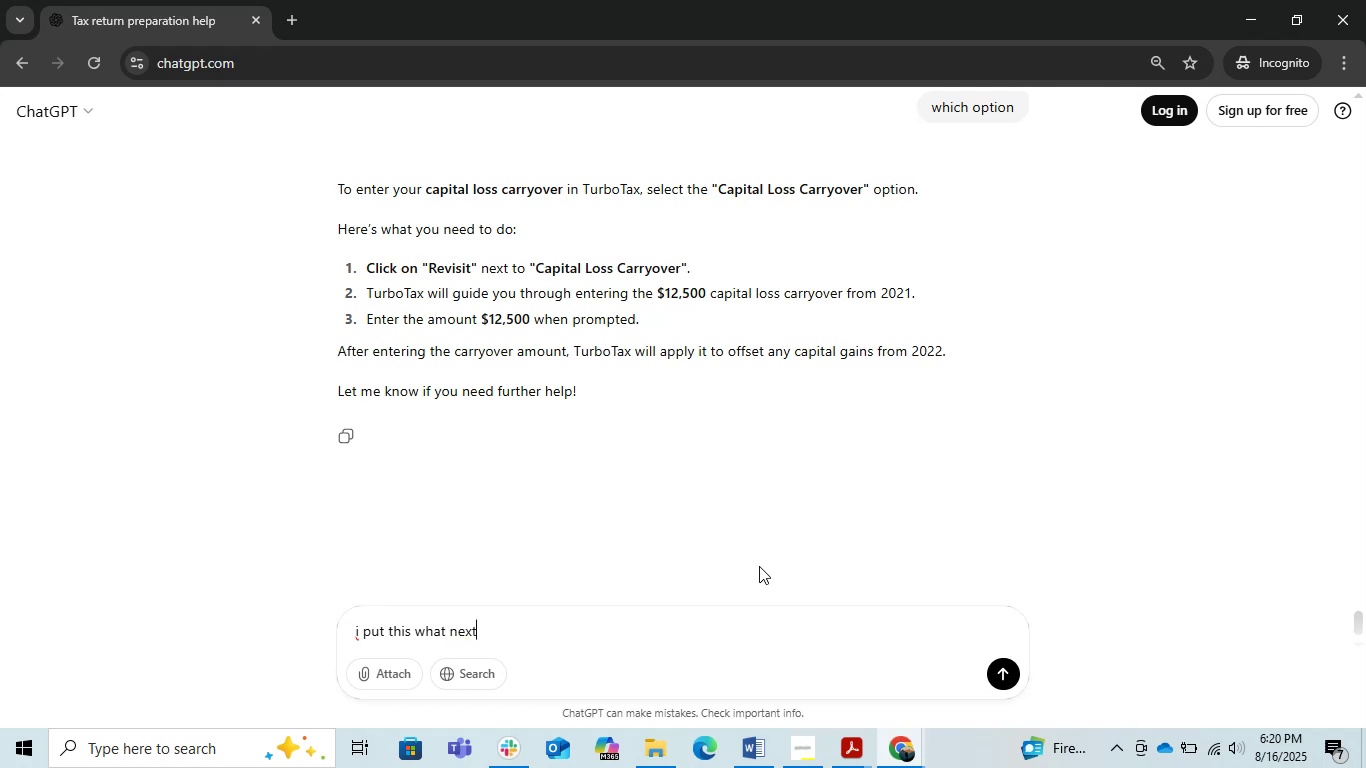 
key(Enter)
 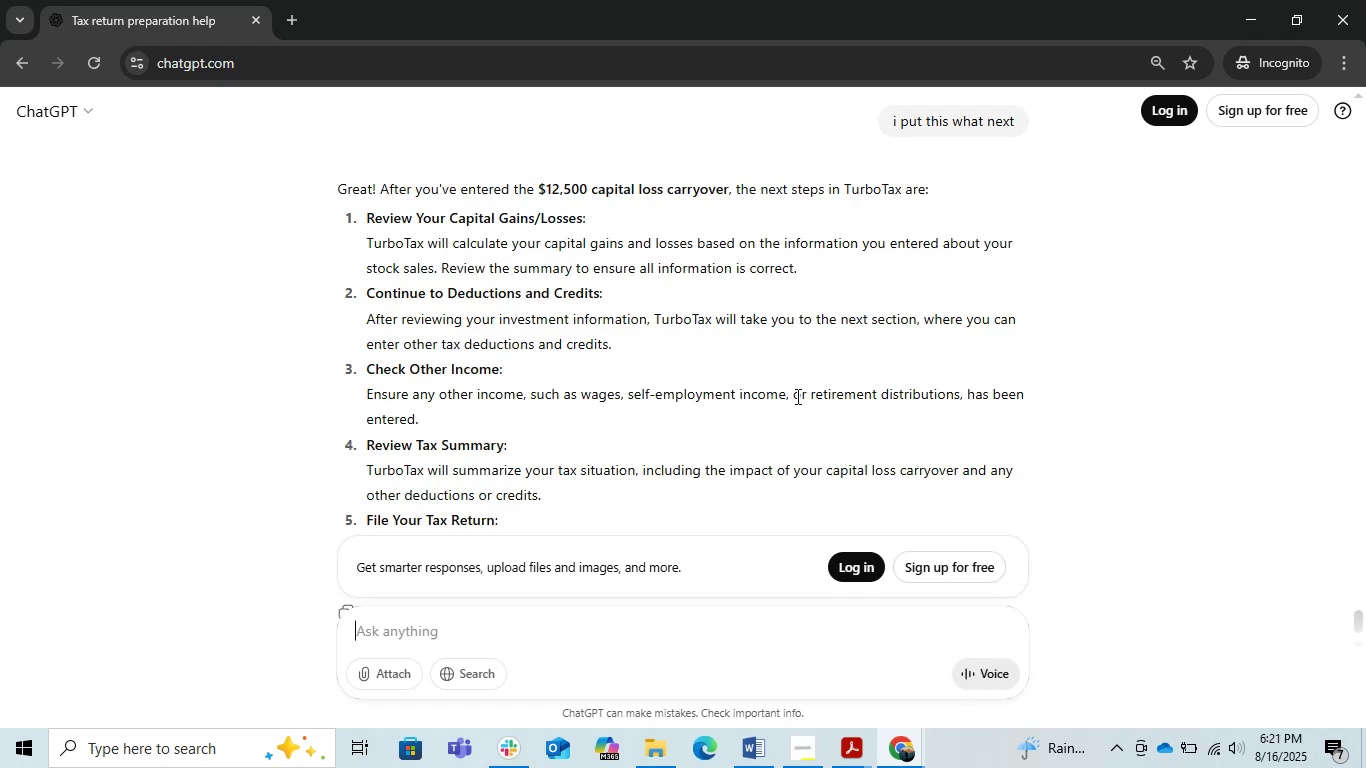 
wait(14.22)
 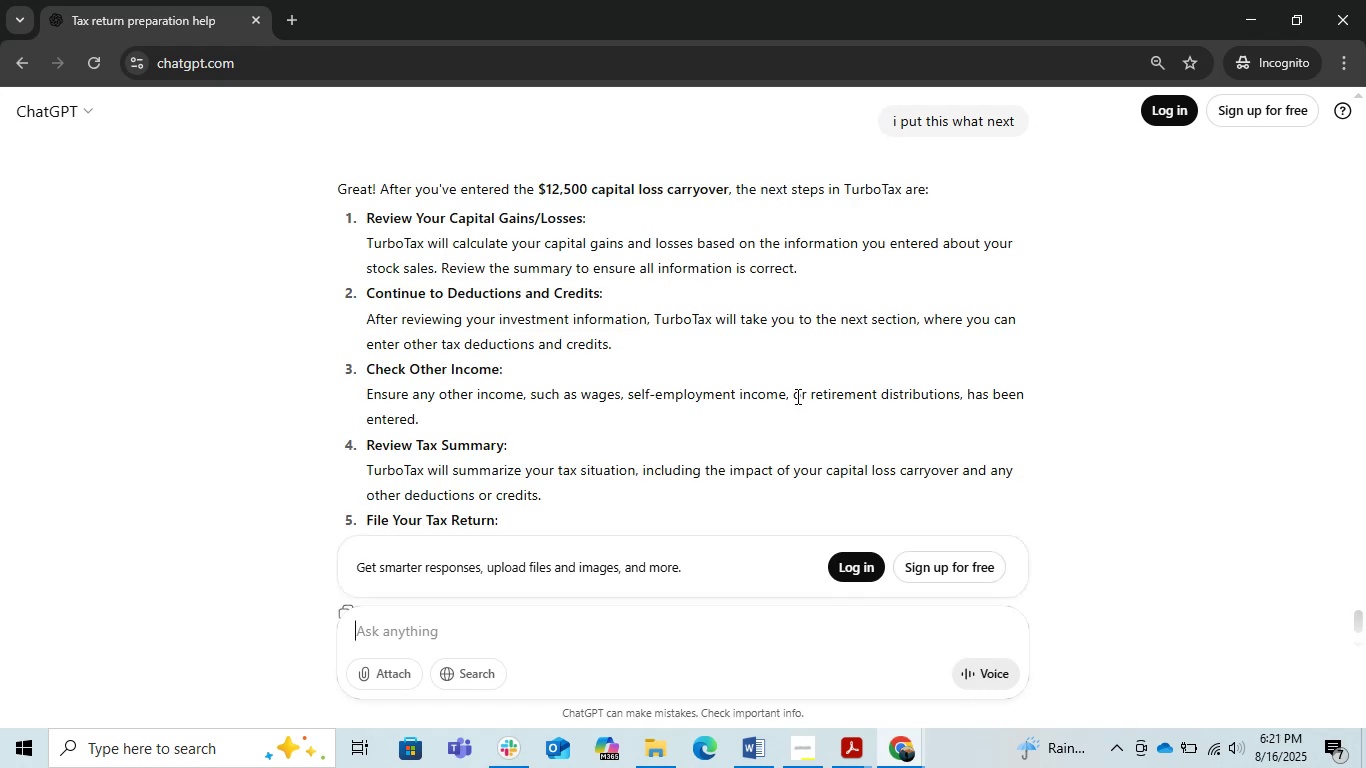 
scroll: coordinate [799, 397], scroll_direction: down, amount: 1.0
 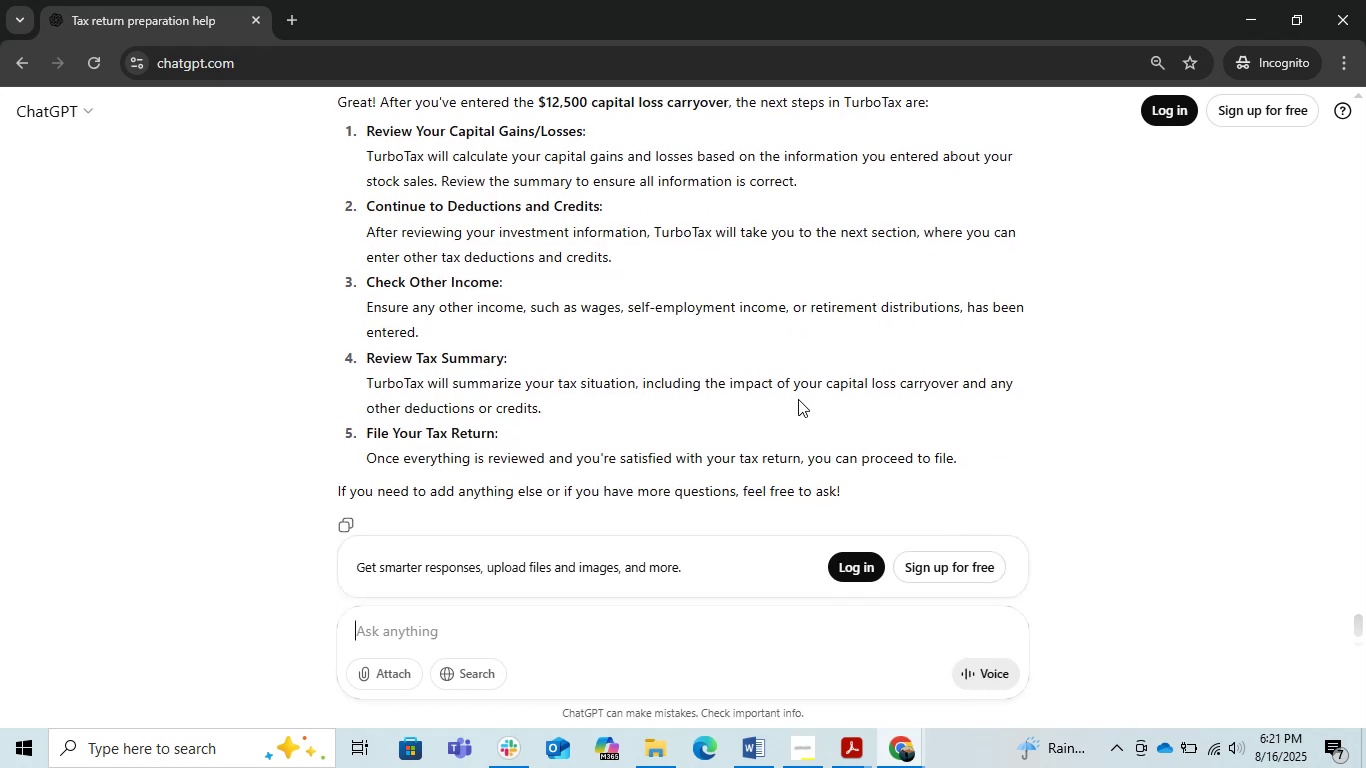 
scroll: coordinate [798, 399], scroll_direction: up, amount: 1.0
 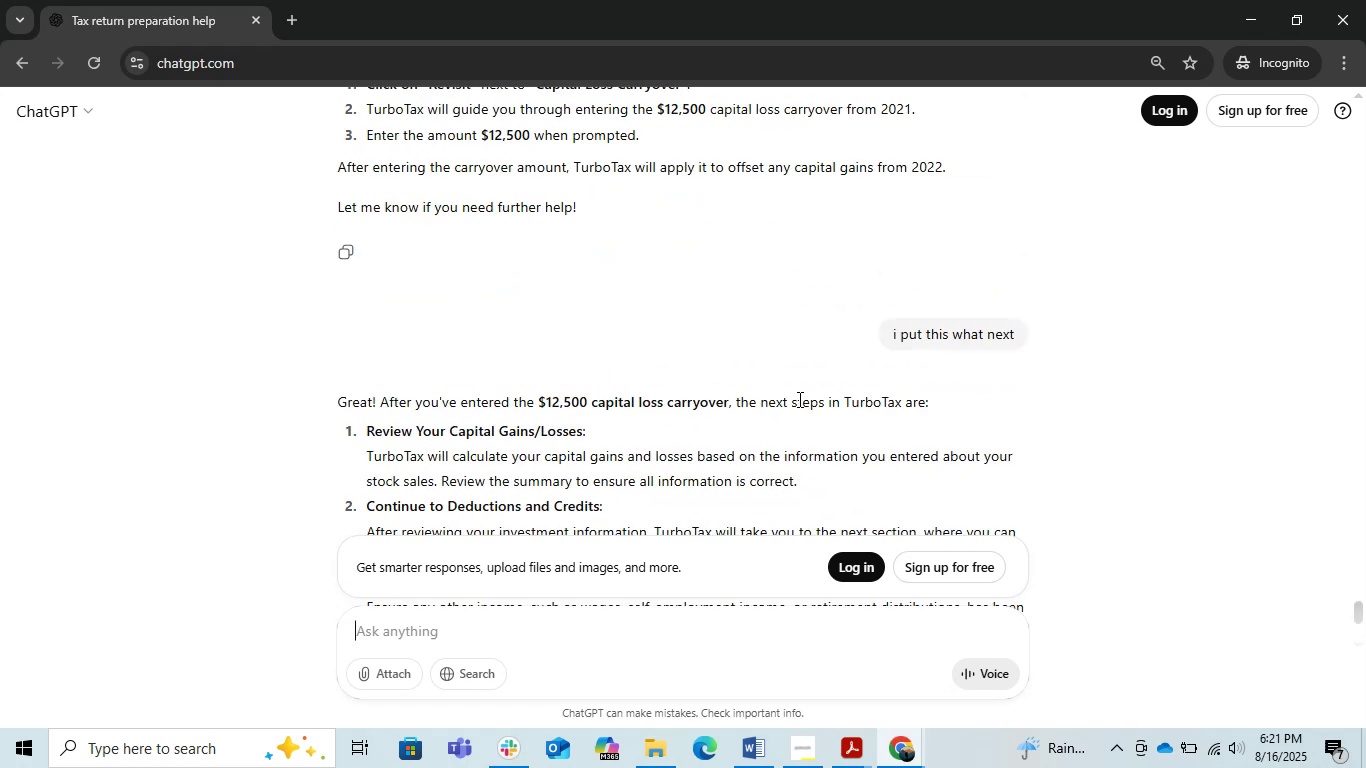 
scroll: coordinate [798, 399], scroll_direction: down, amount: 1.0
 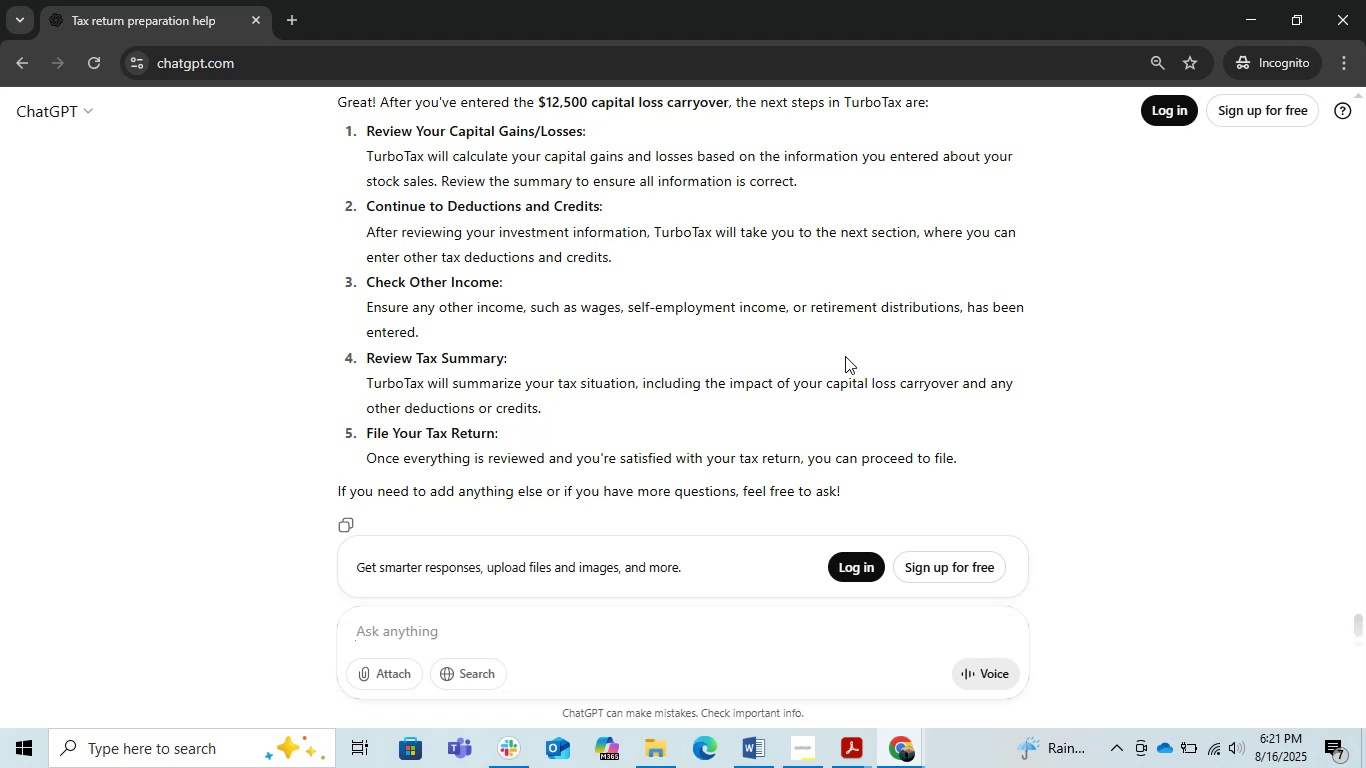 
wait(22.08)
 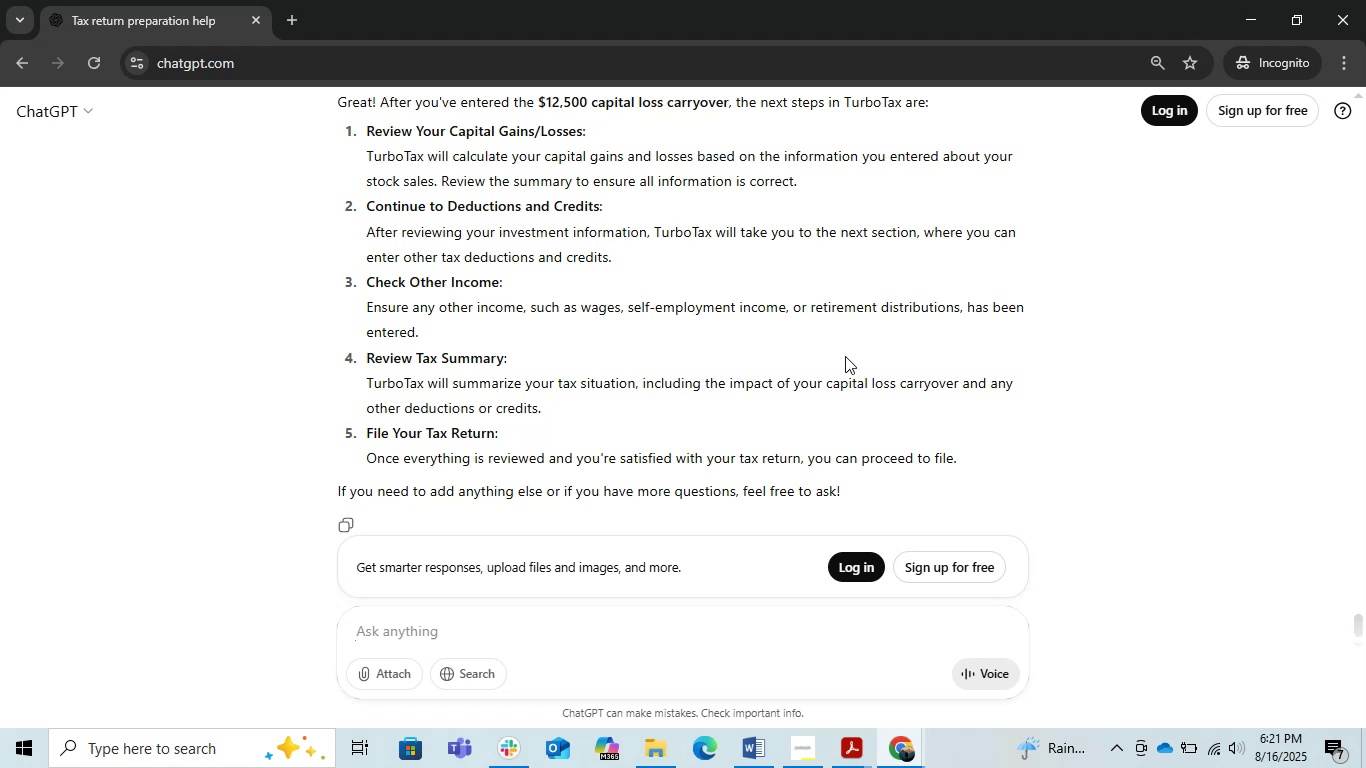 
left_click([715, 625])
 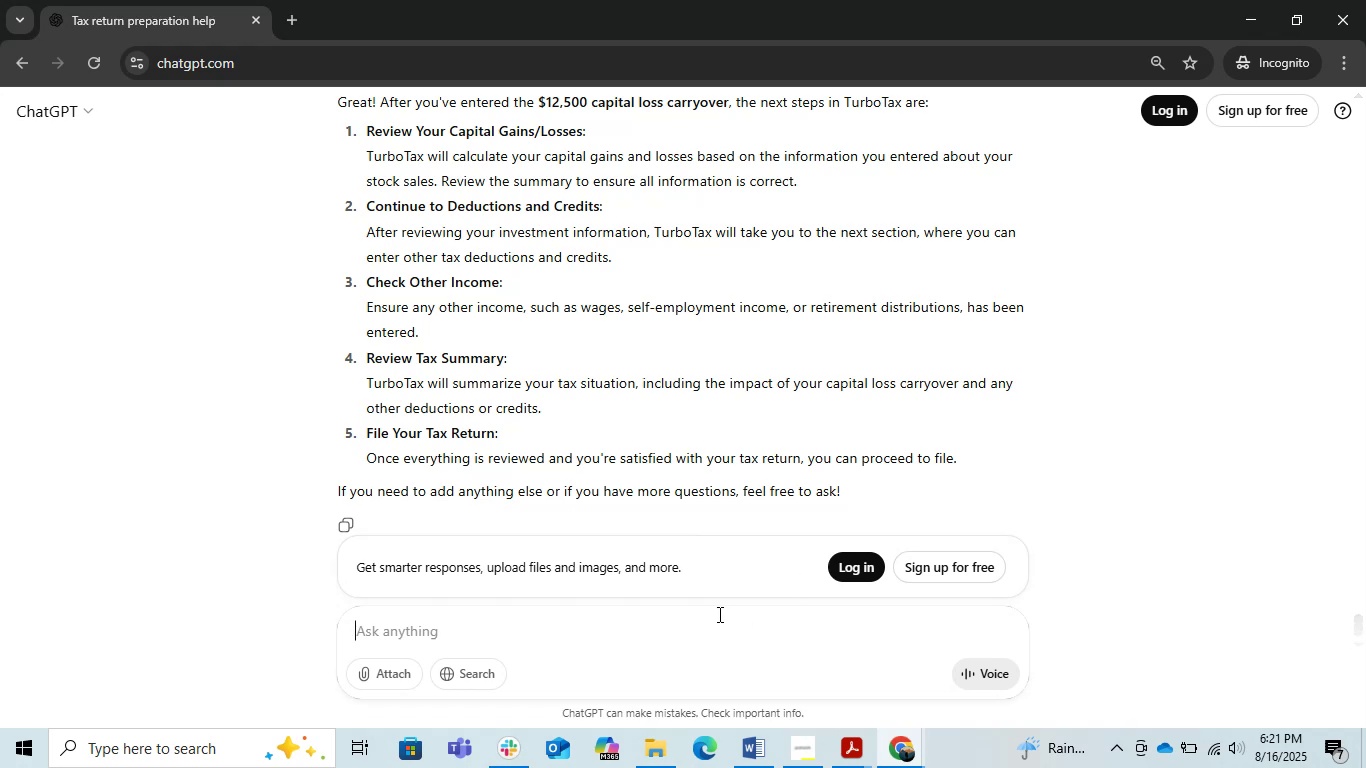 
type(this infi)
key(Backspace)
type(o is carru)
key(Backspace)
type(yforword butfo rthis yes)
key(Backspace)
 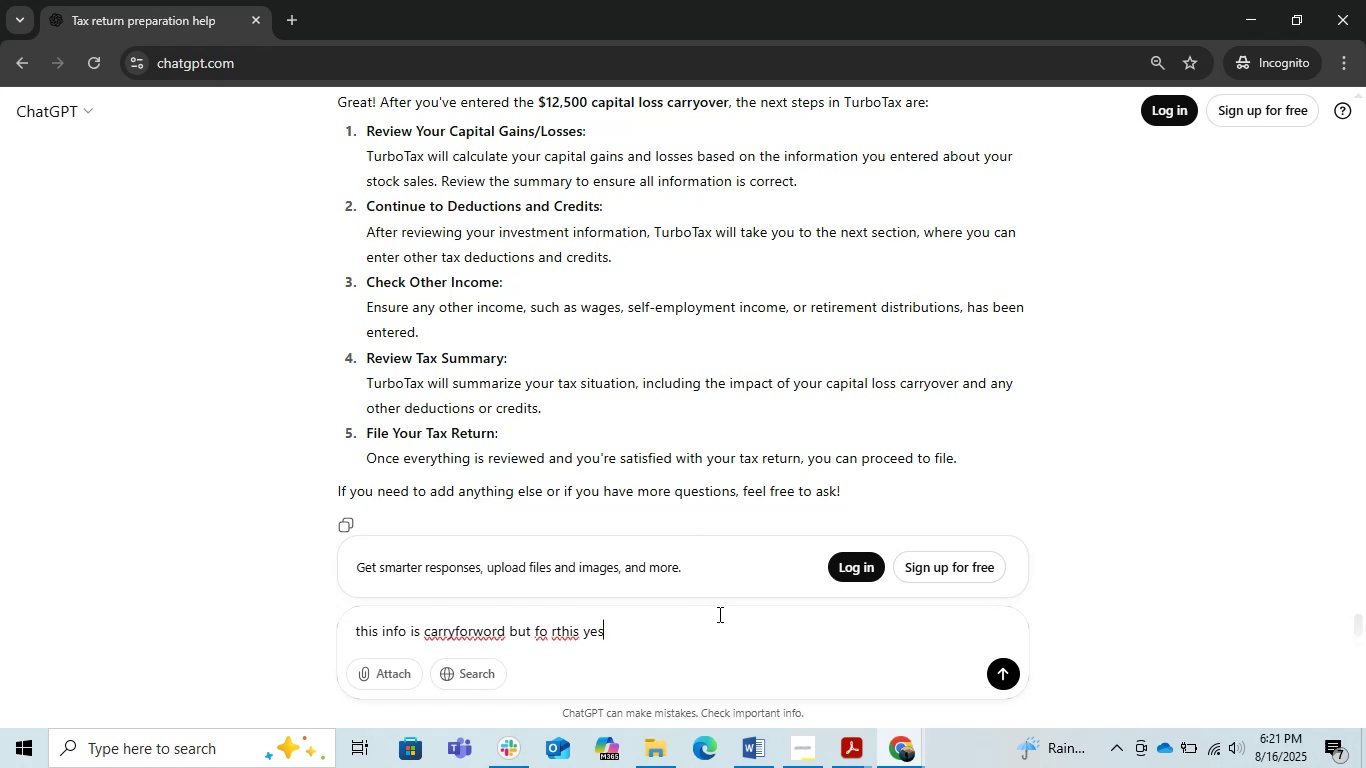 
hold_key(key=Minus, duration=0.35)
 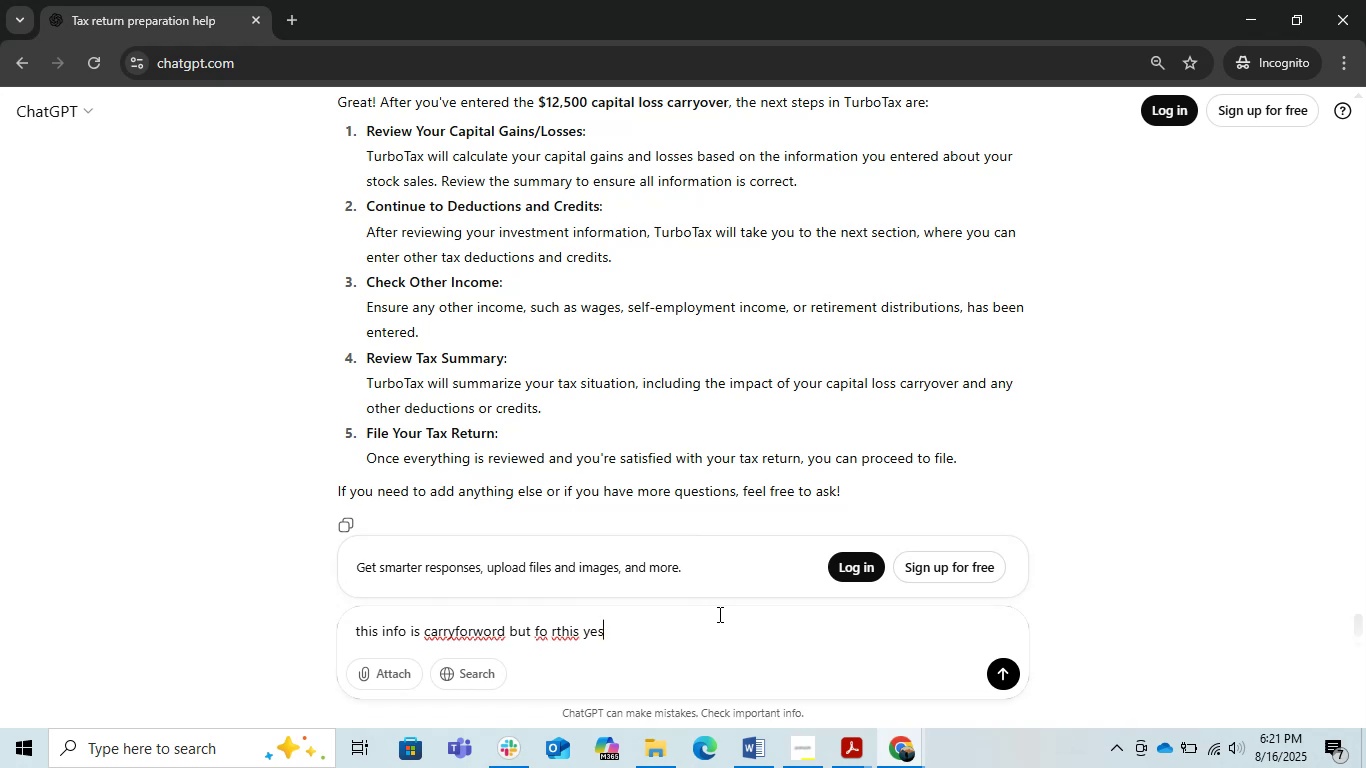 
key(Backspace)
type(ar where i put this info)
 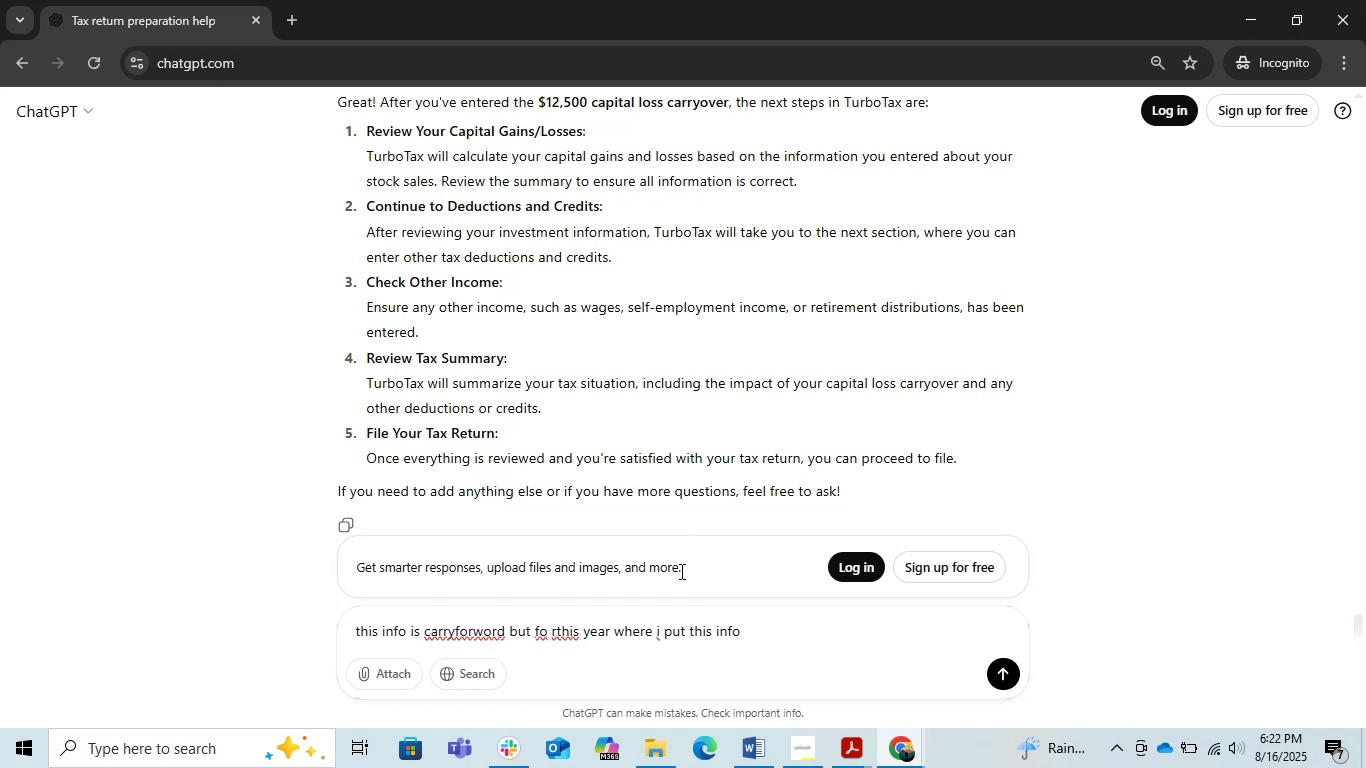 
key(Enter)
 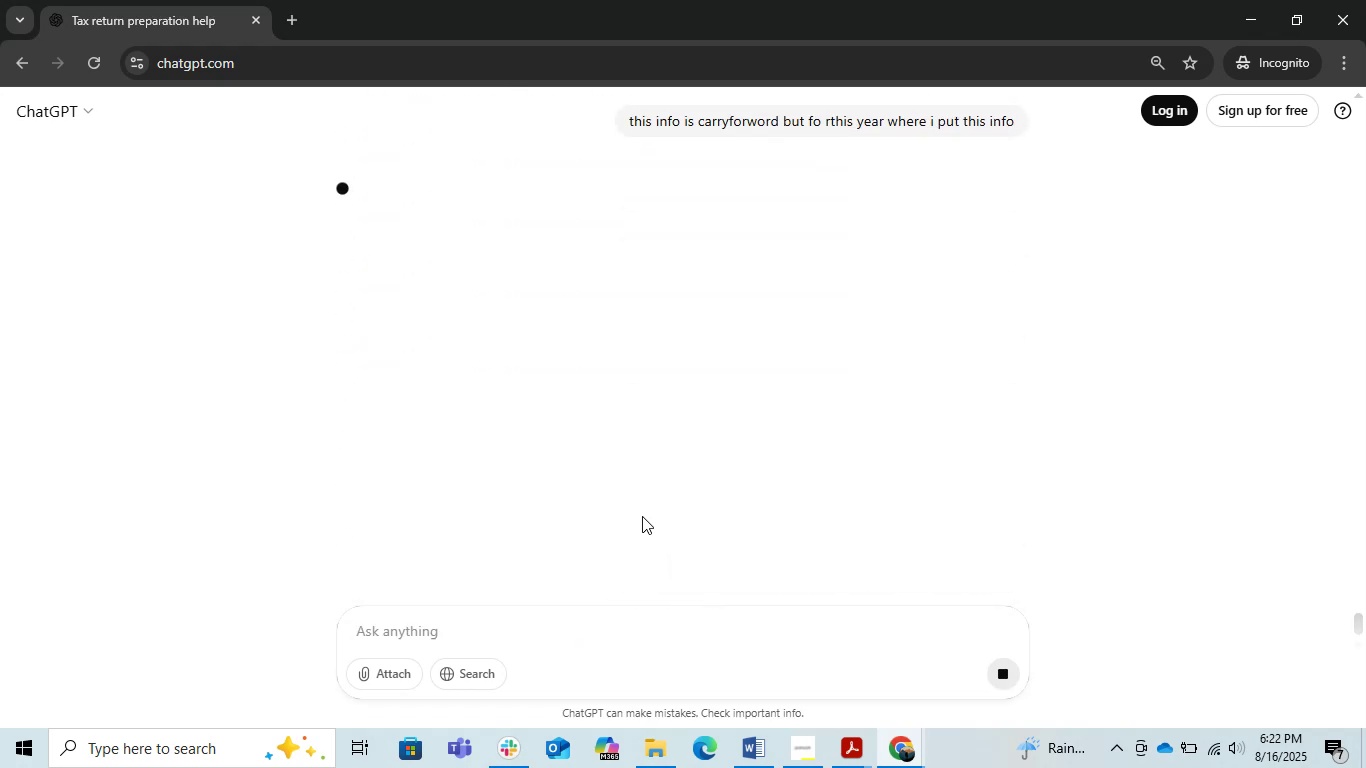 
wait(8.3)
 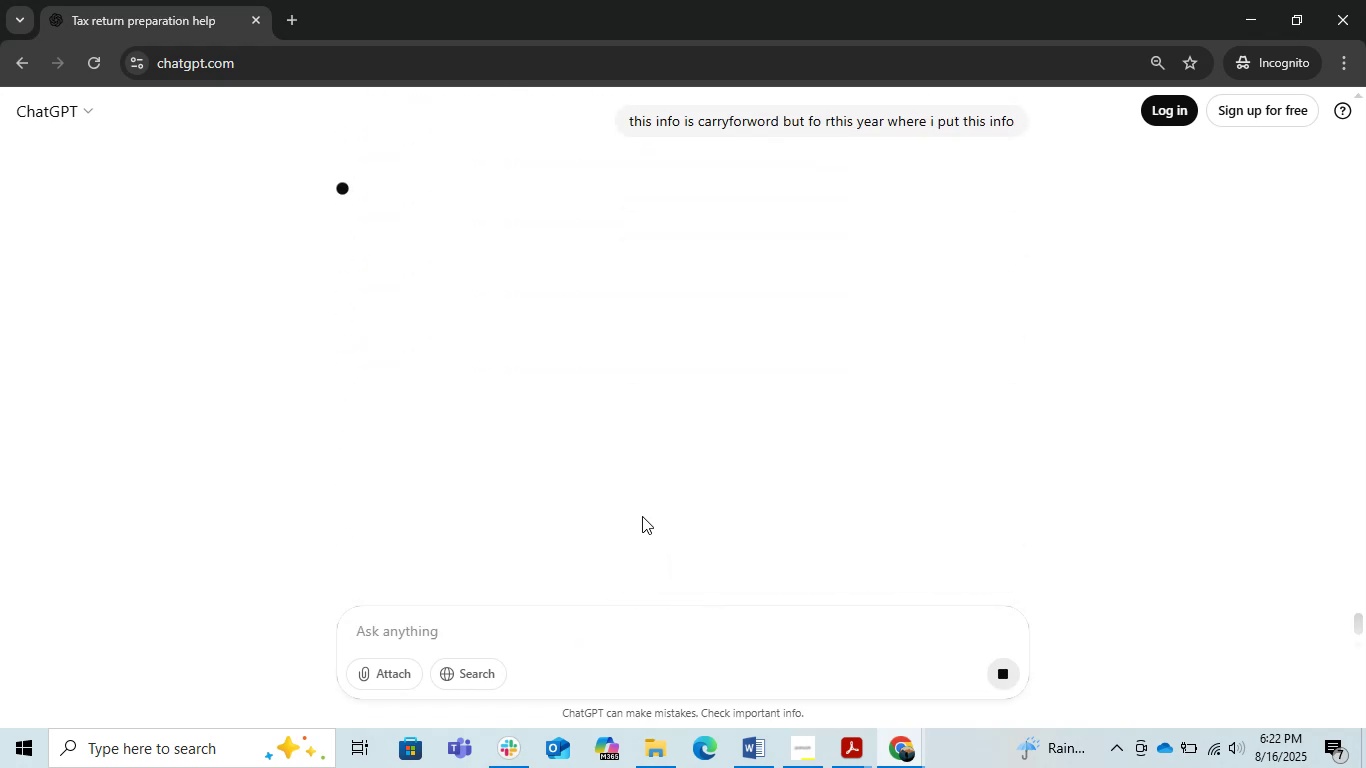 
scroll: coordinate [640, 511], scroll_direction: down, amount: 2.0
 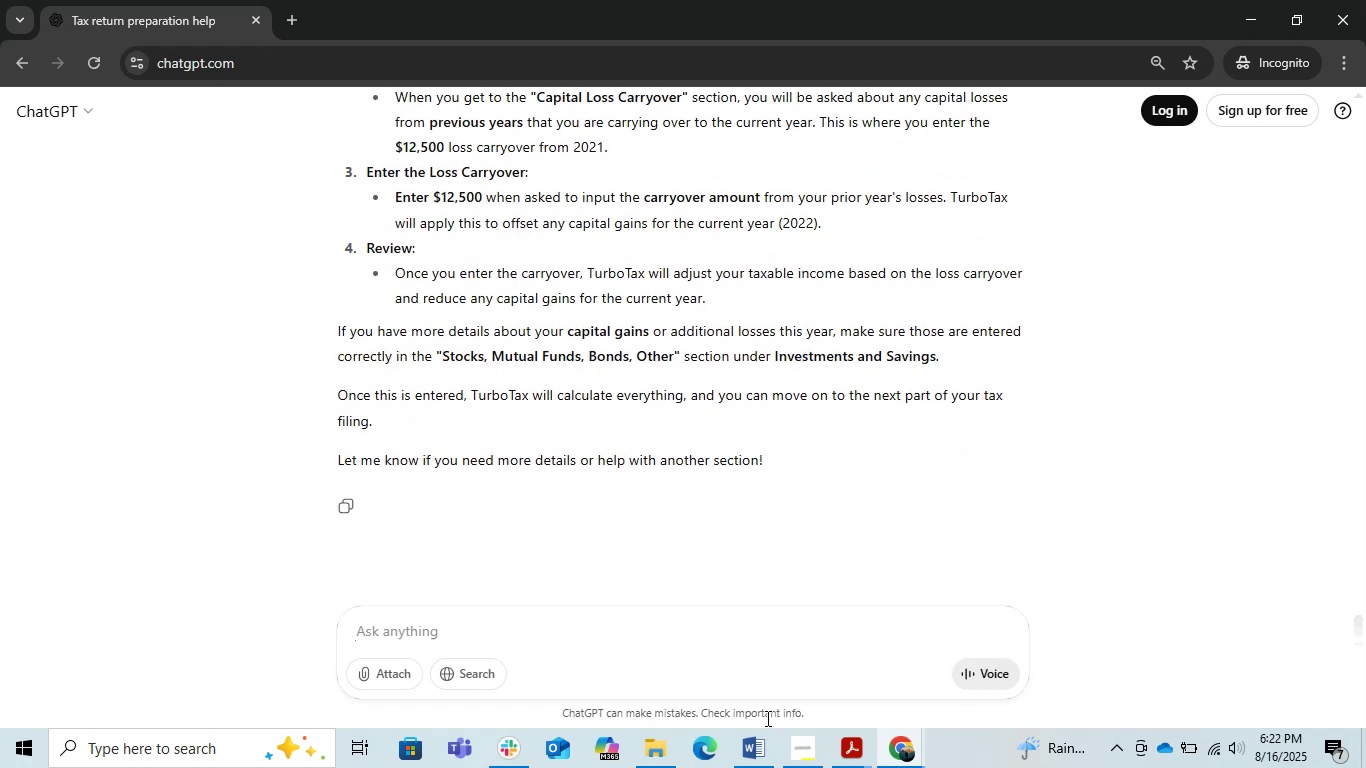 
left_click([748, 757])
 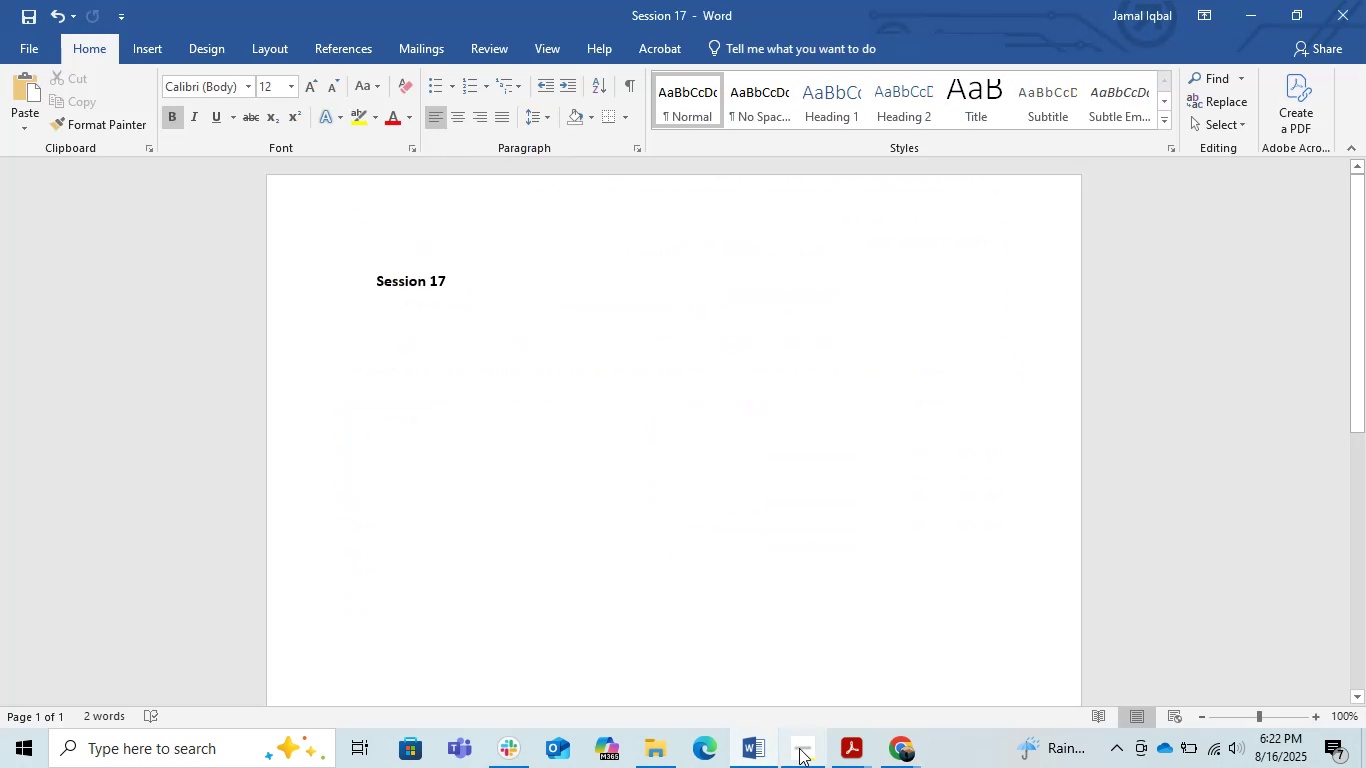 
left_click([845, 756])
 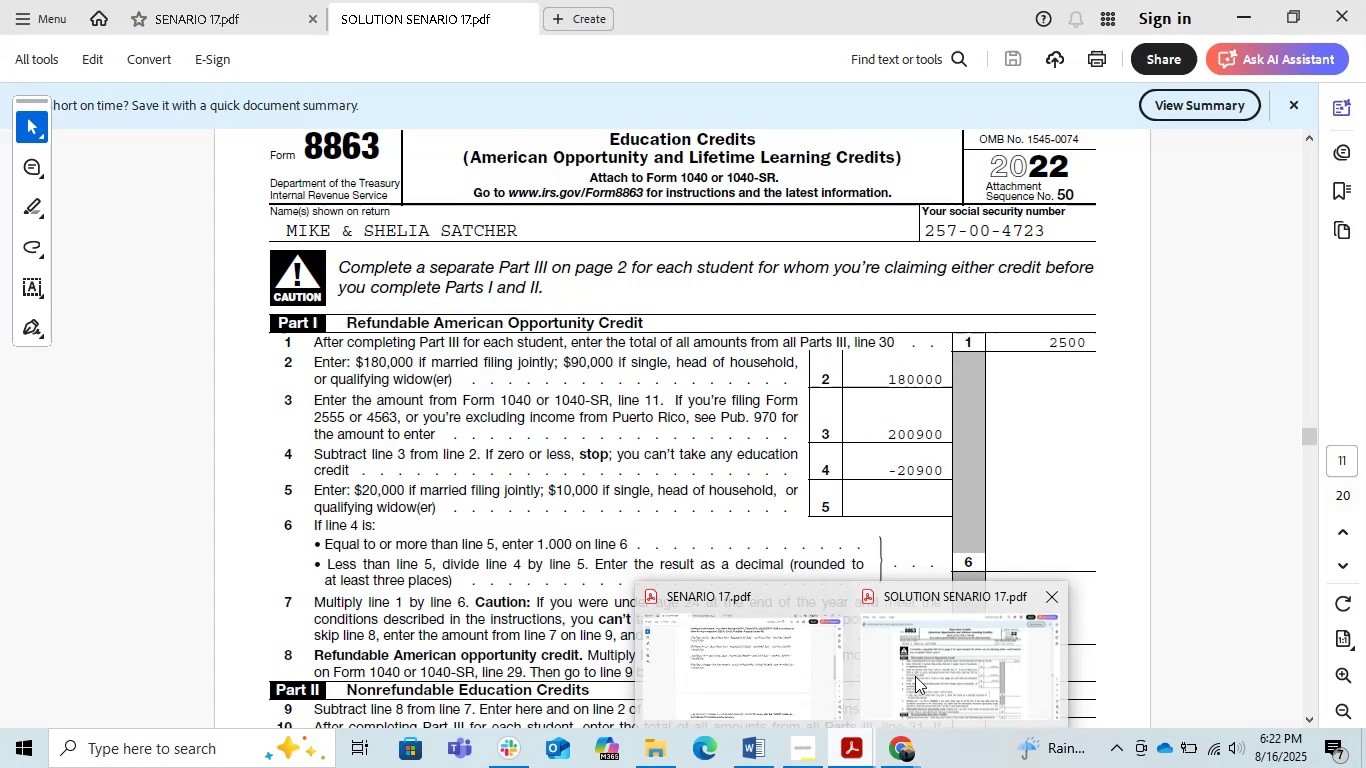 
left_click([741, 667])
 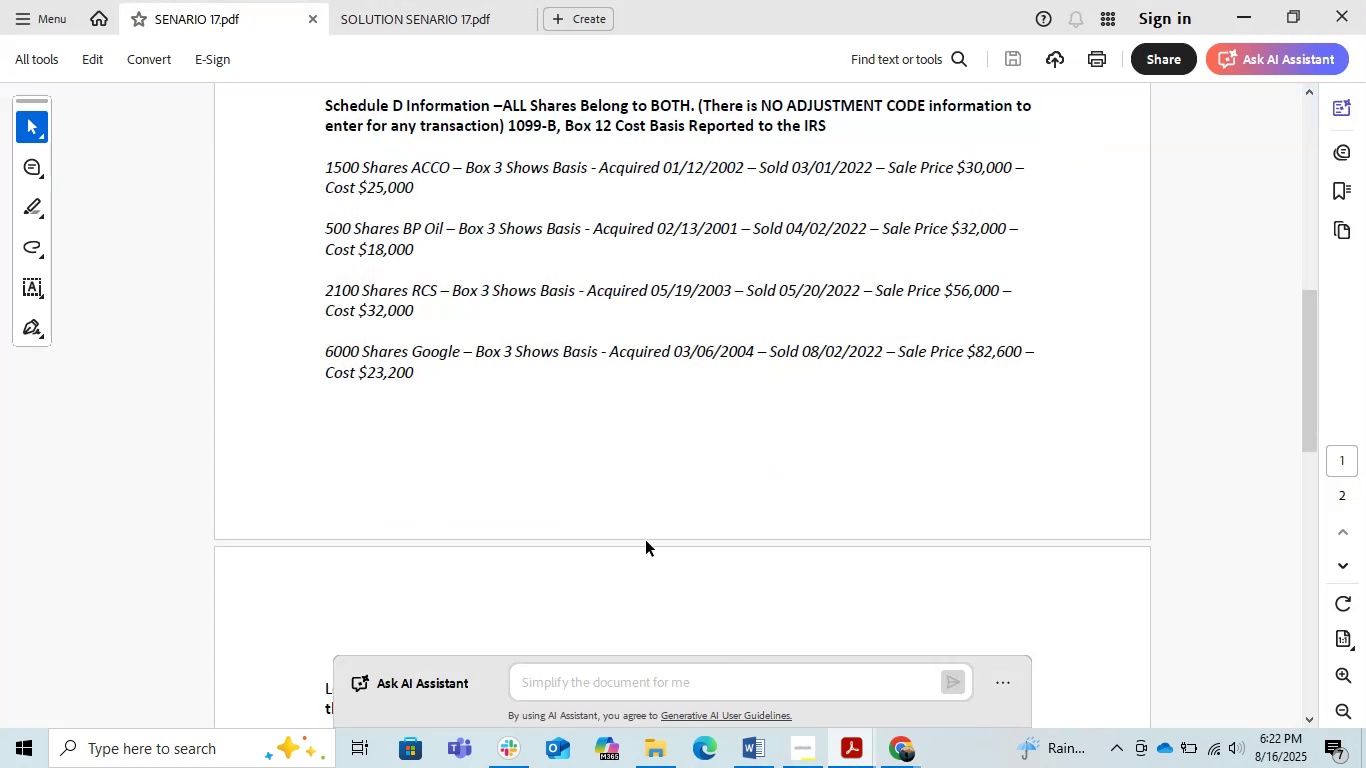 
scroll: coordinate [645, 542], scroll_direction: up, amount: 1.0
 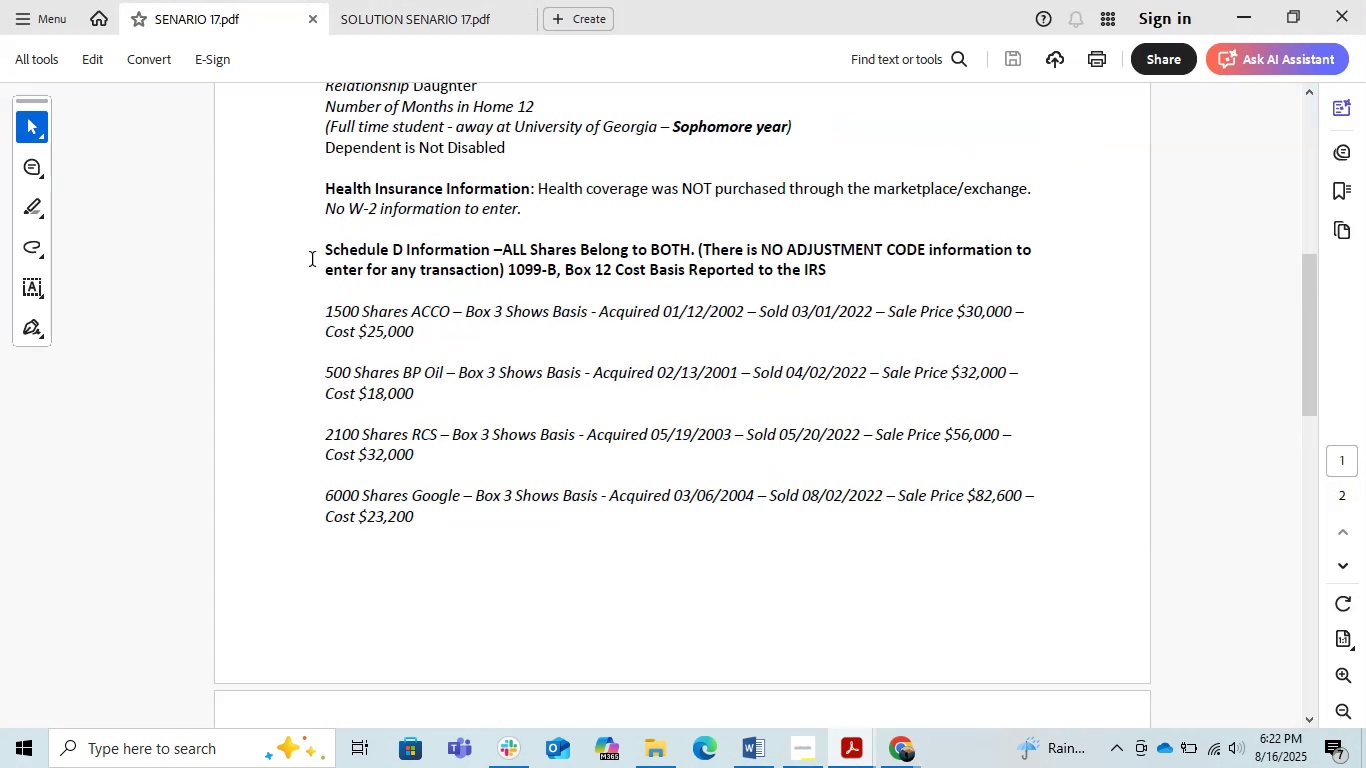 
left_click_drag(start_coordinate=[325, 247], to_coordinate=[1178, 568])
 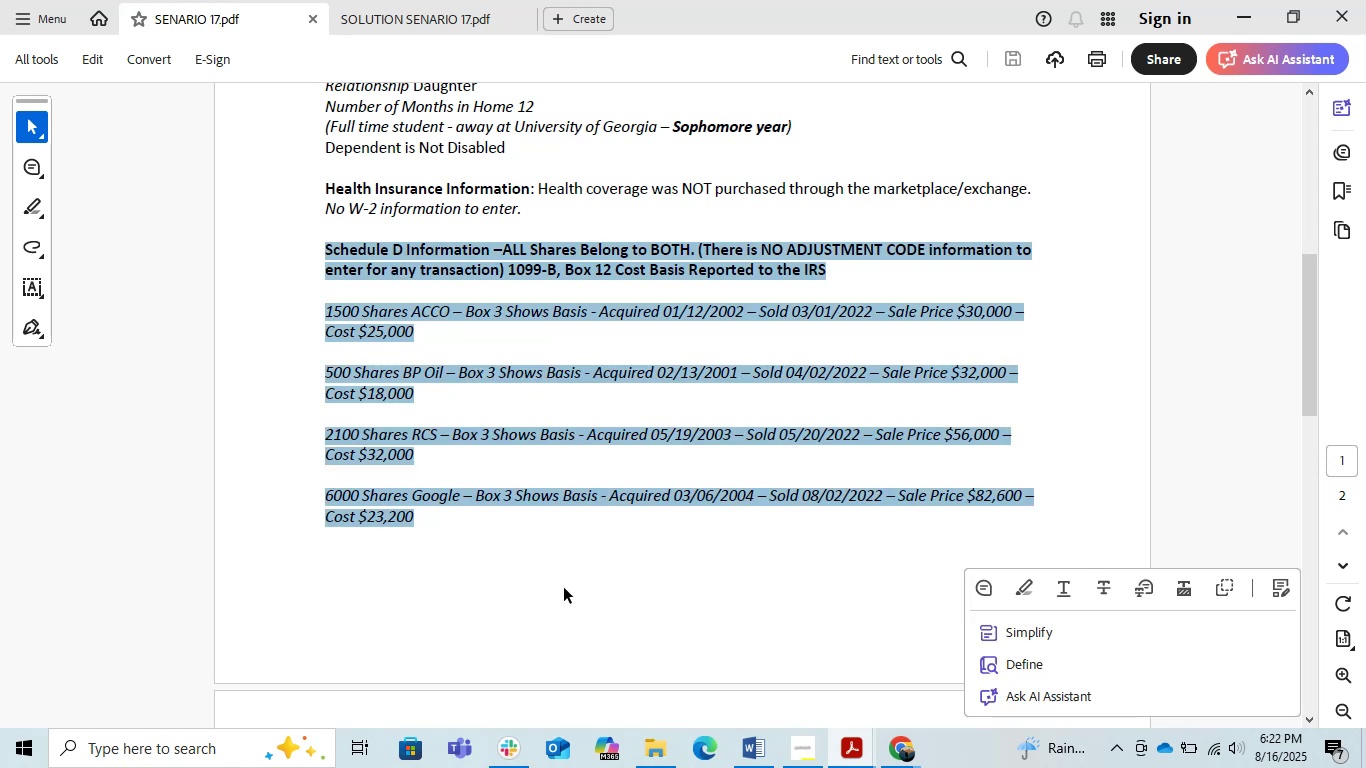 
left_click([564, 588])
 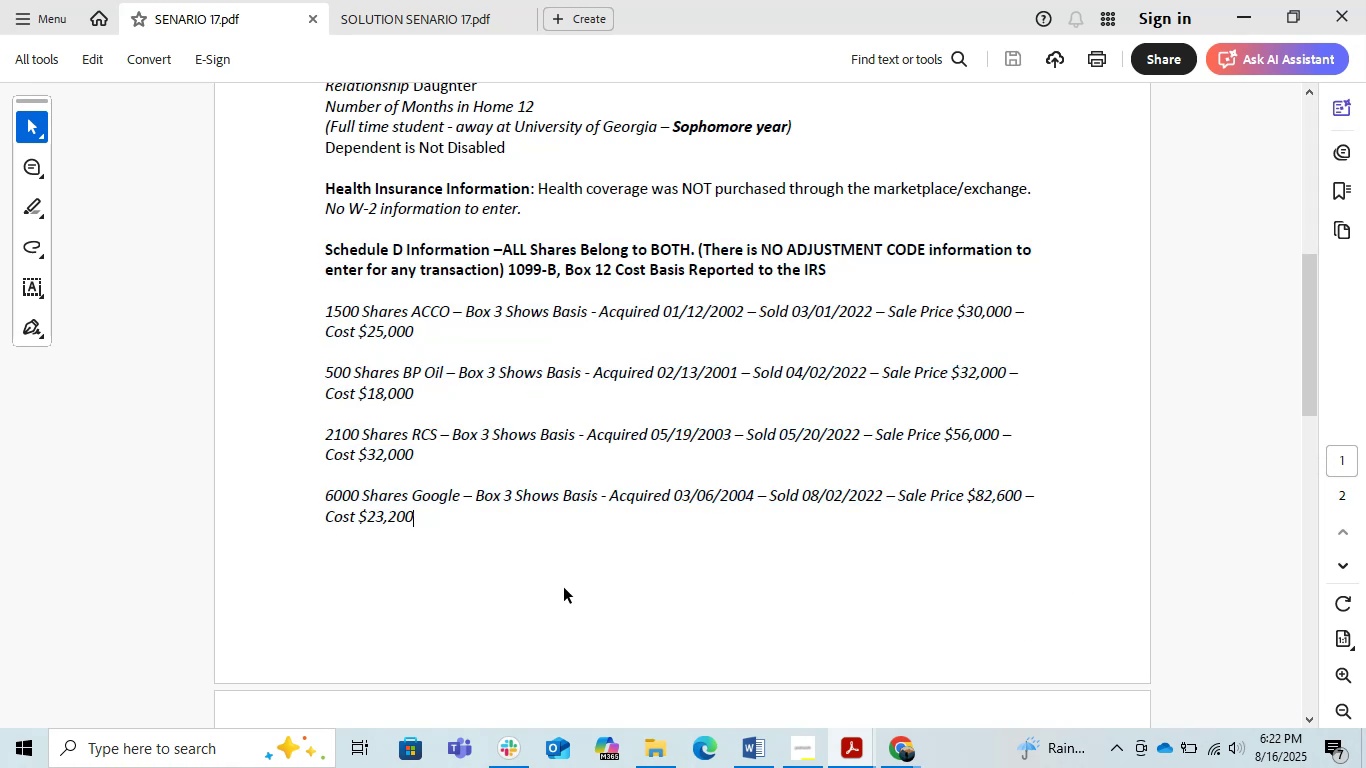 
key(PrintScreen)
 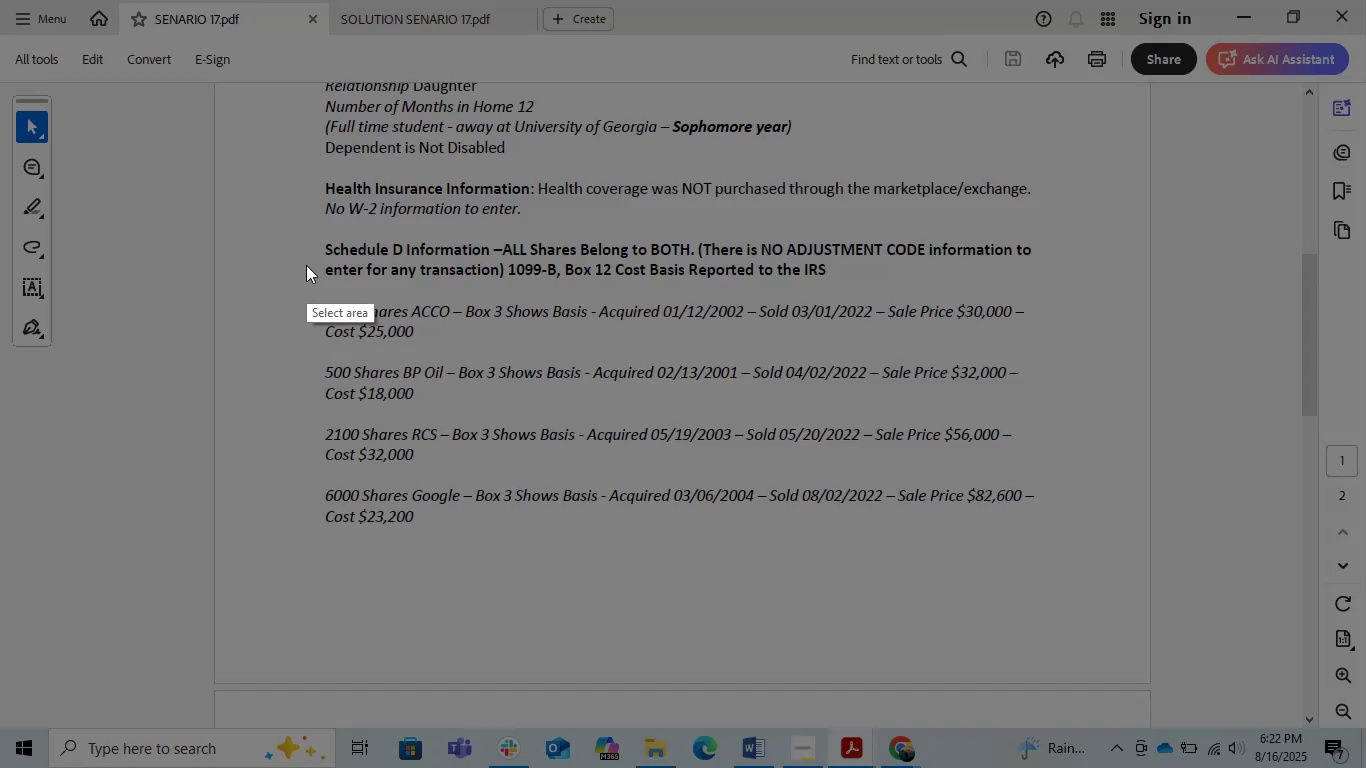 
left_click_drag(start_coordinate=[283, 221], to_coordinate=[1110, 567])
 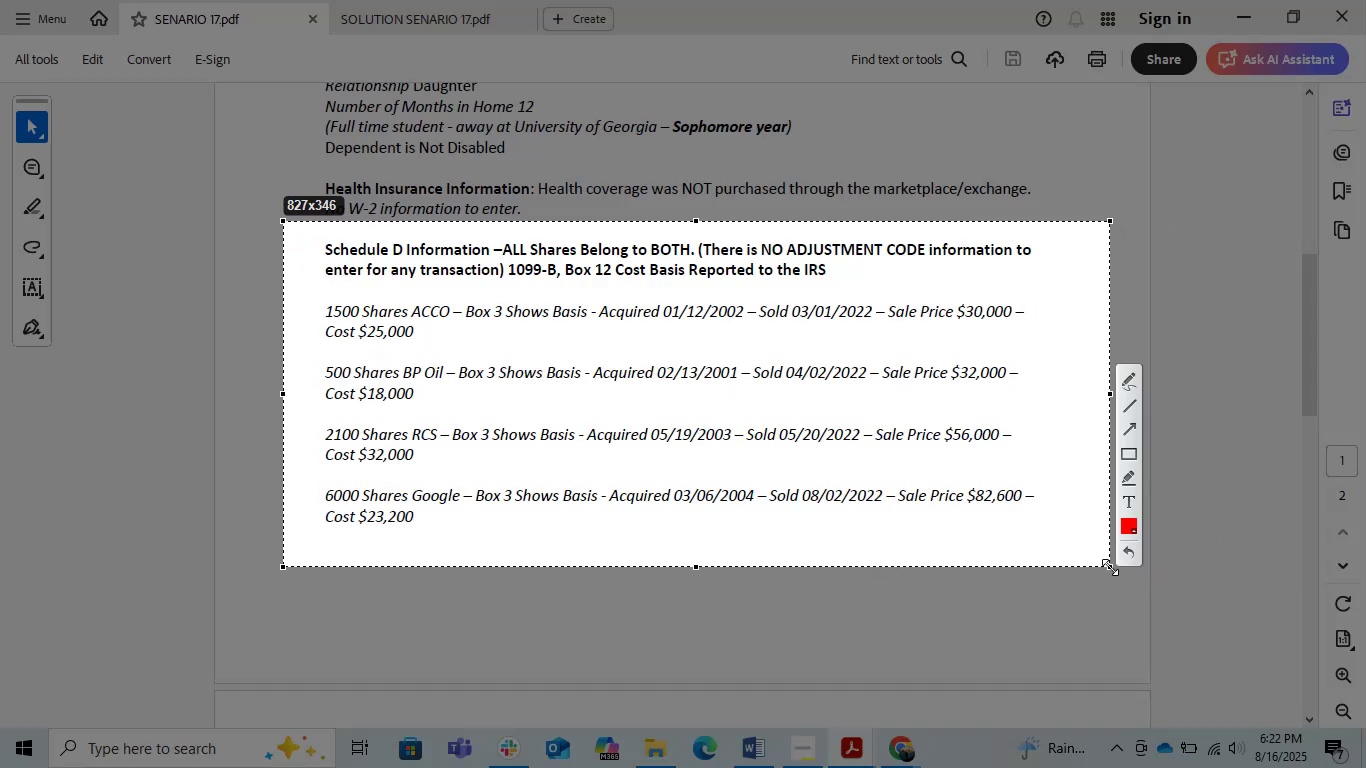 
key(Control+C)
 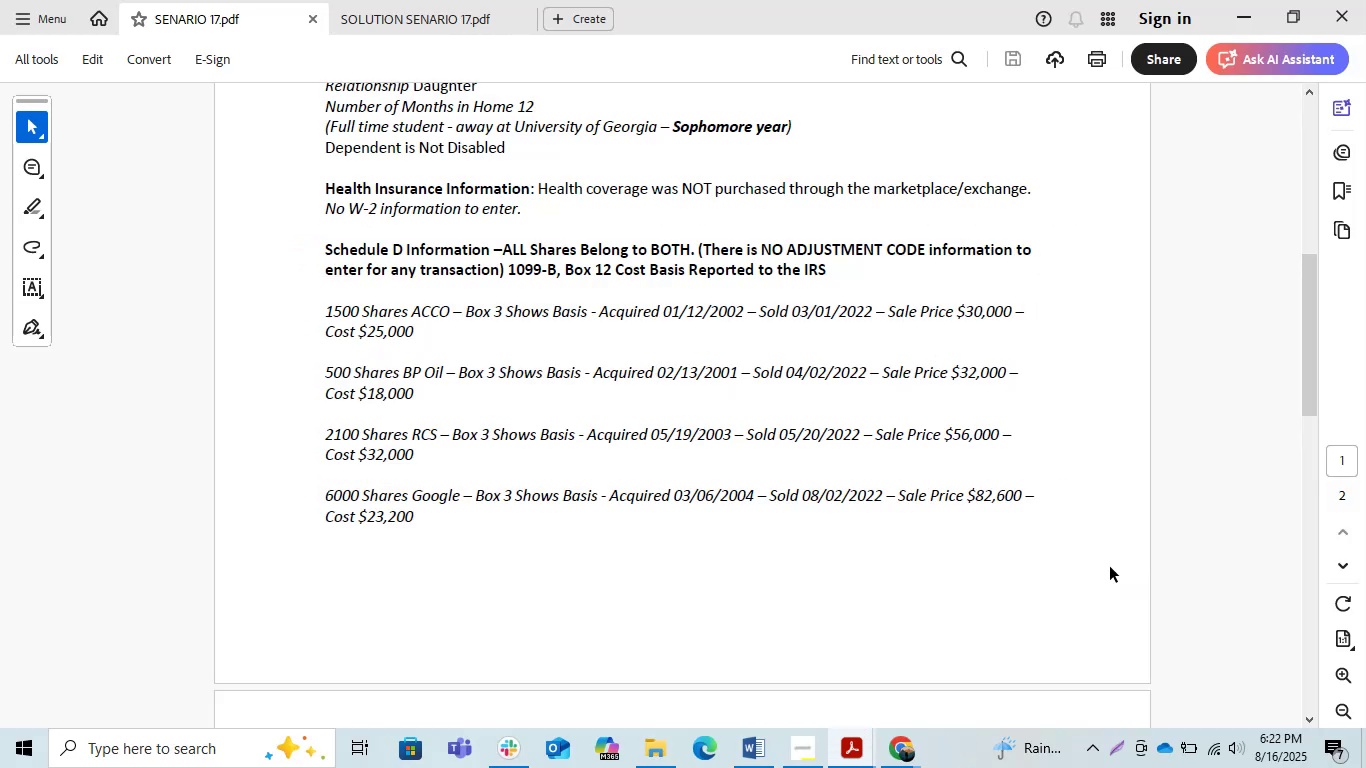 
hold_key(key=AltLeft, duration=0.36)
 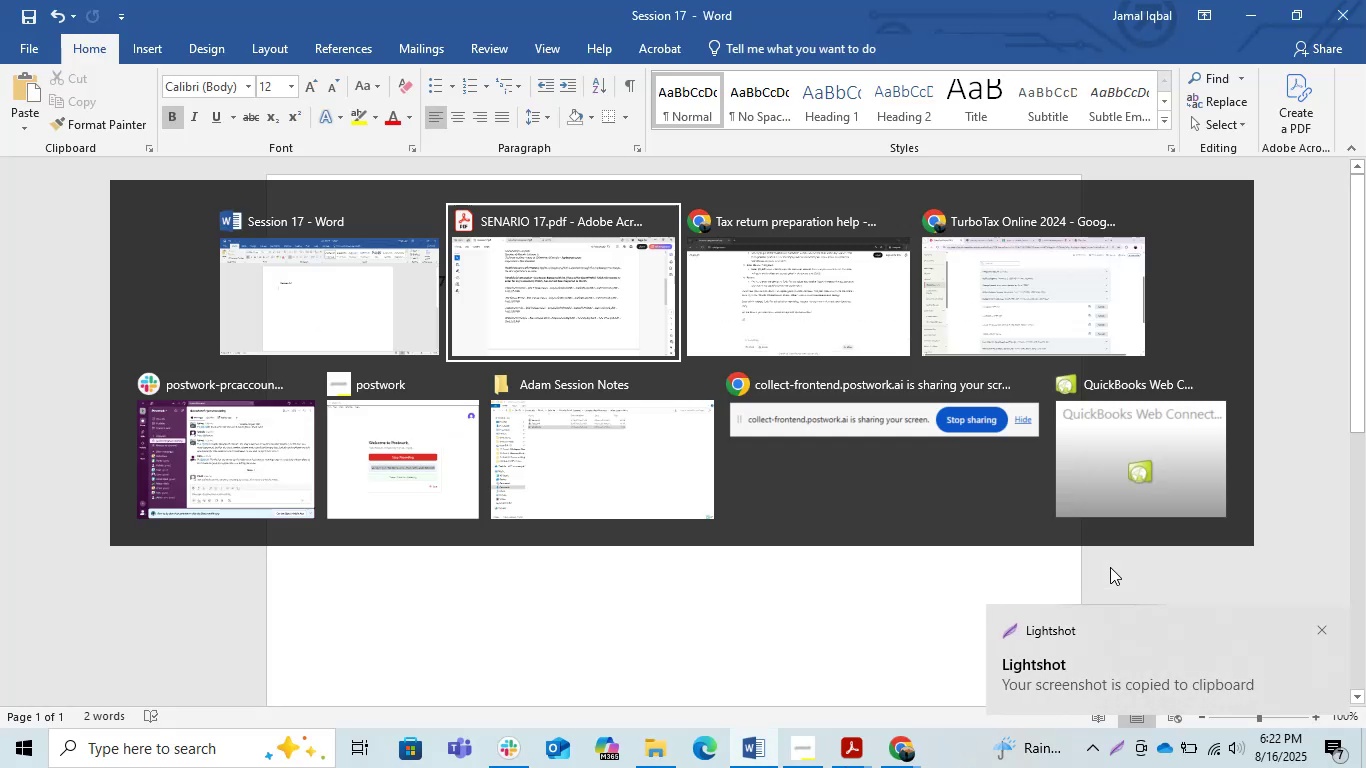 
hold_key(key=Tab, duration=0.37)
 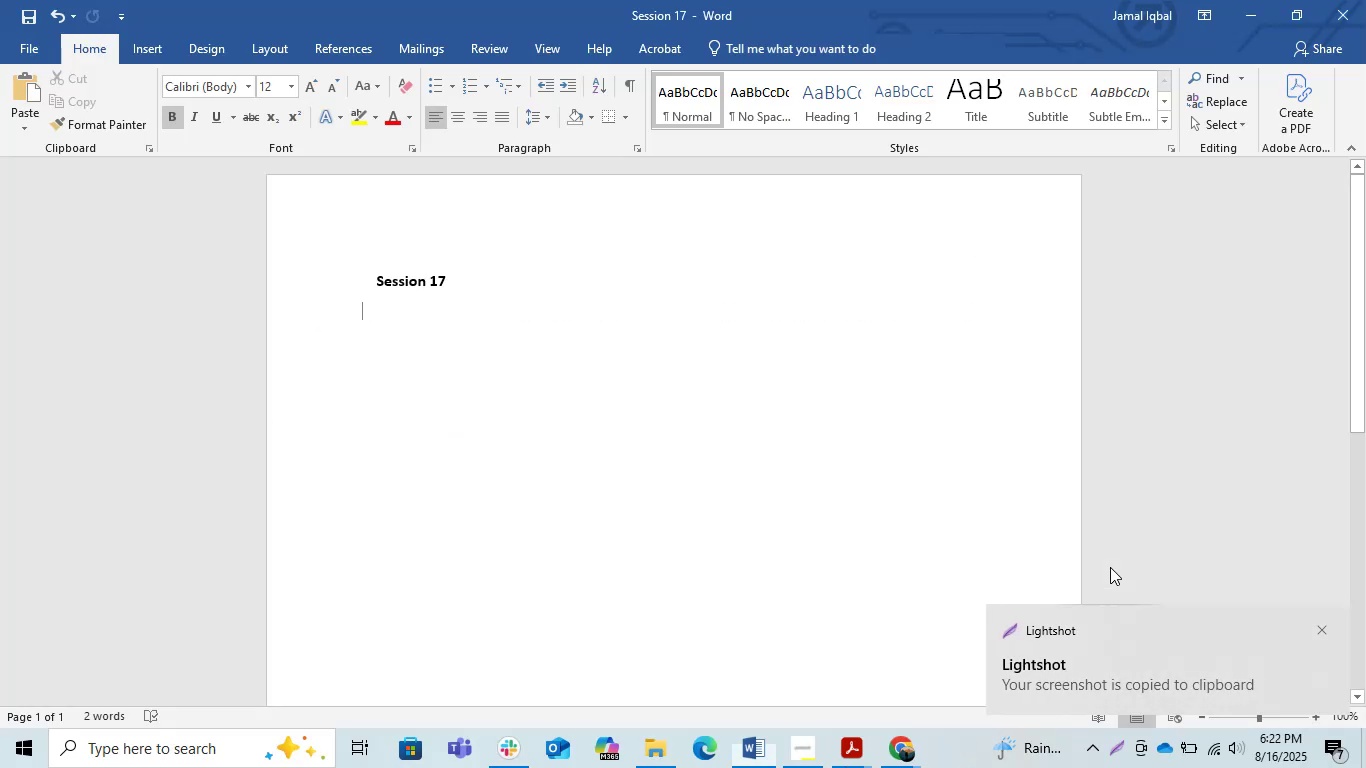 
key(Alt+AltLeft)
 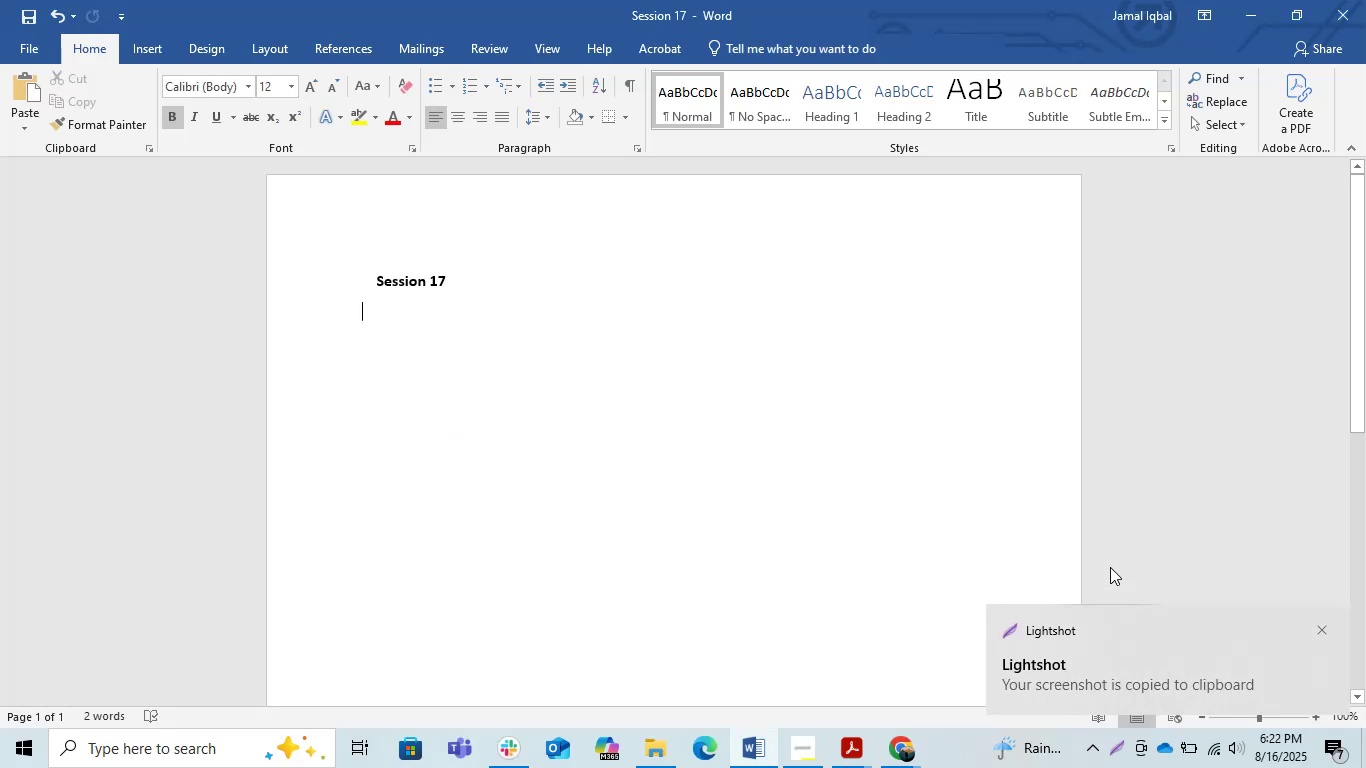 
key(Alt+Tab)
 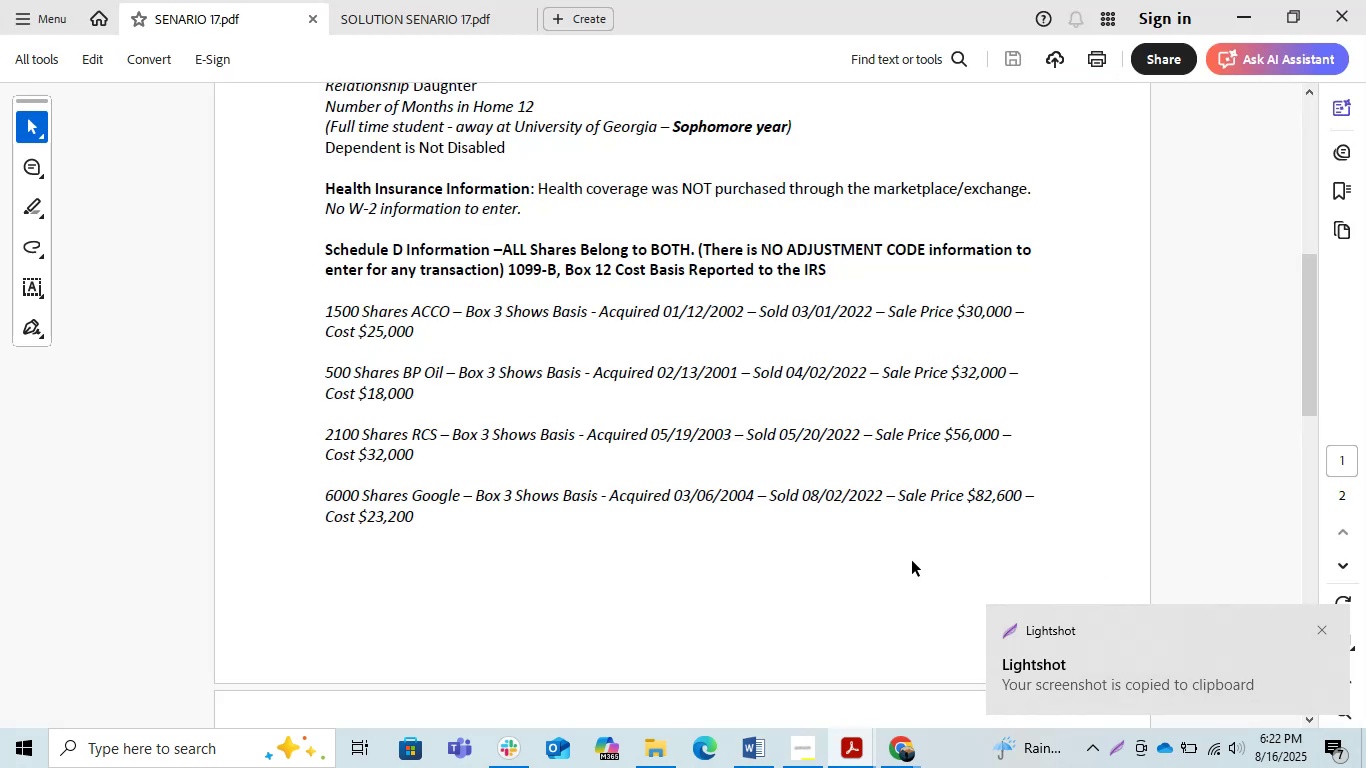 
left_click([882, 522])
 